 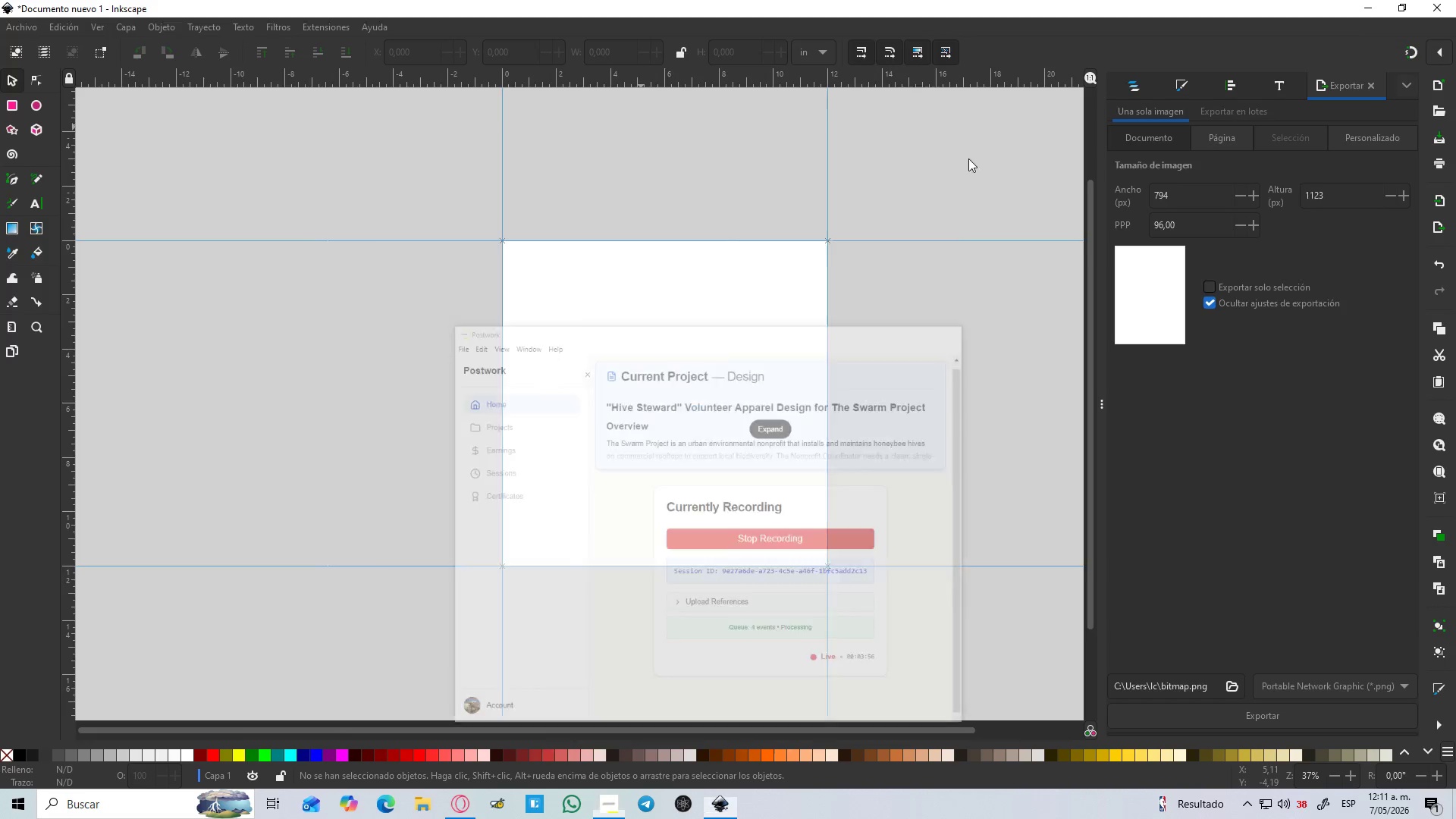 
left_click([718, 240])
 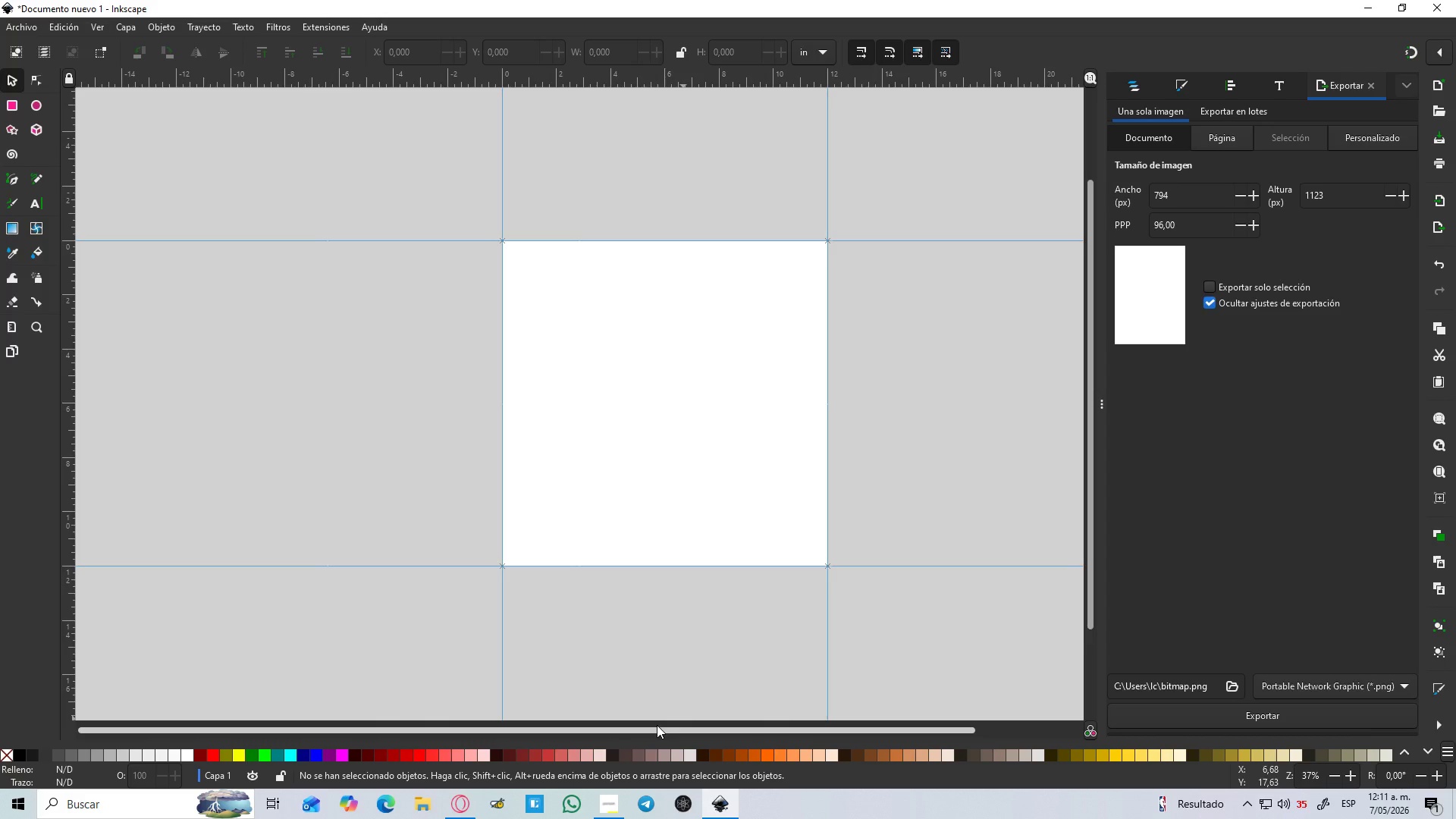 
wait(13.78)
 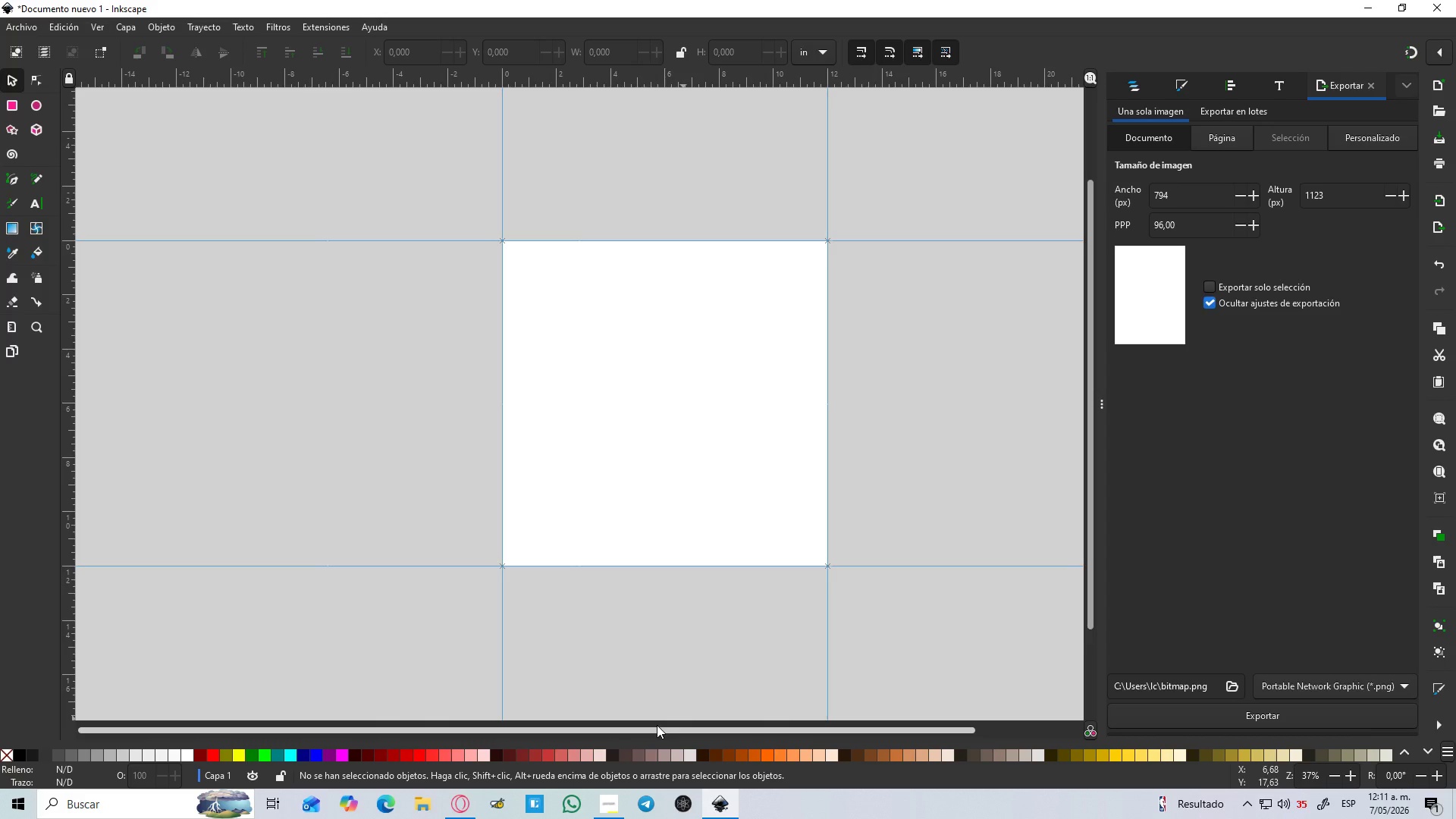 
left_click([9, 130])
 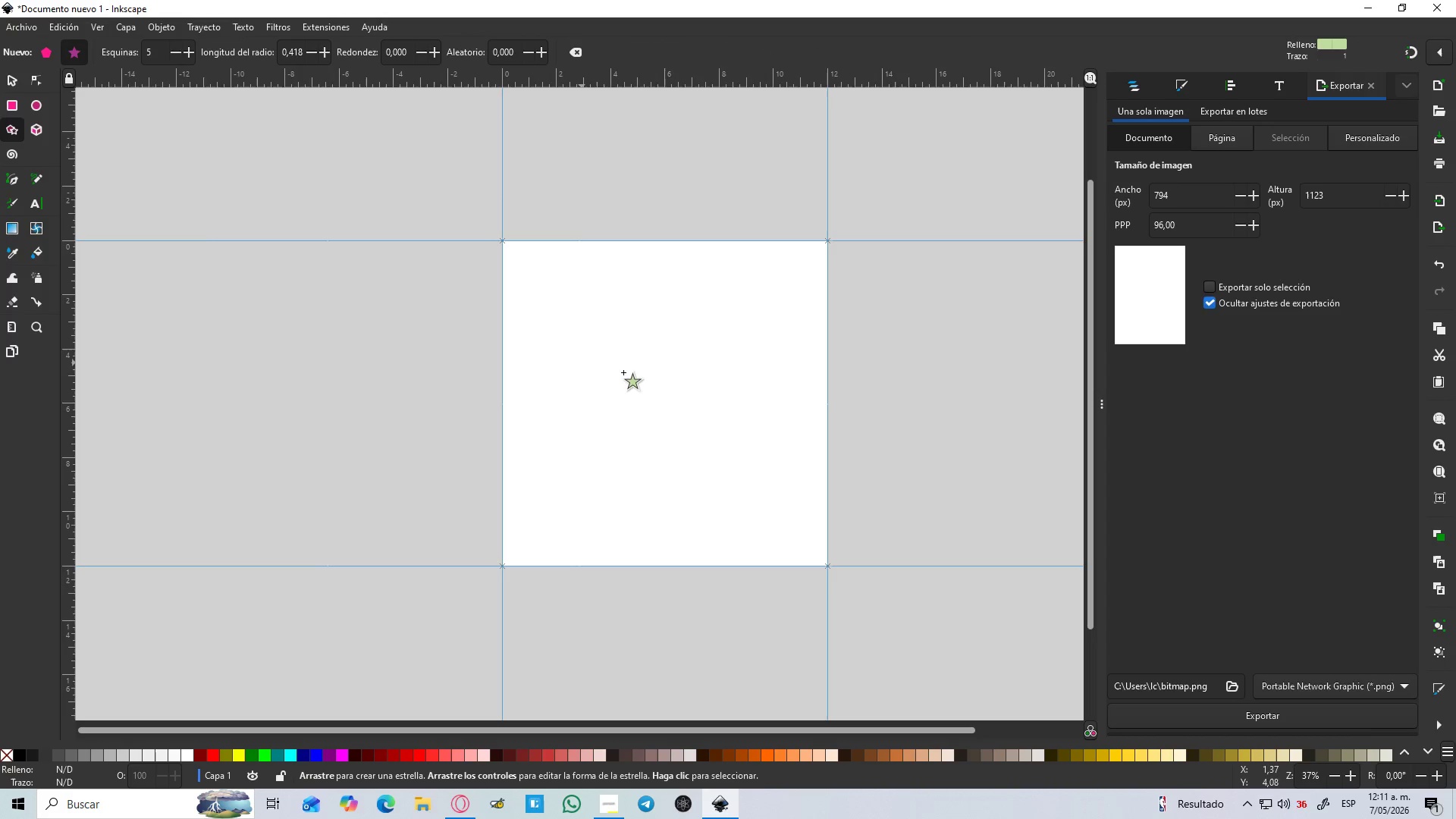 
hold_key(key=ControlLeft, duration=1.5)
scroll: coordinate [711, 372], scroll_direction: up, amount: 2.0
 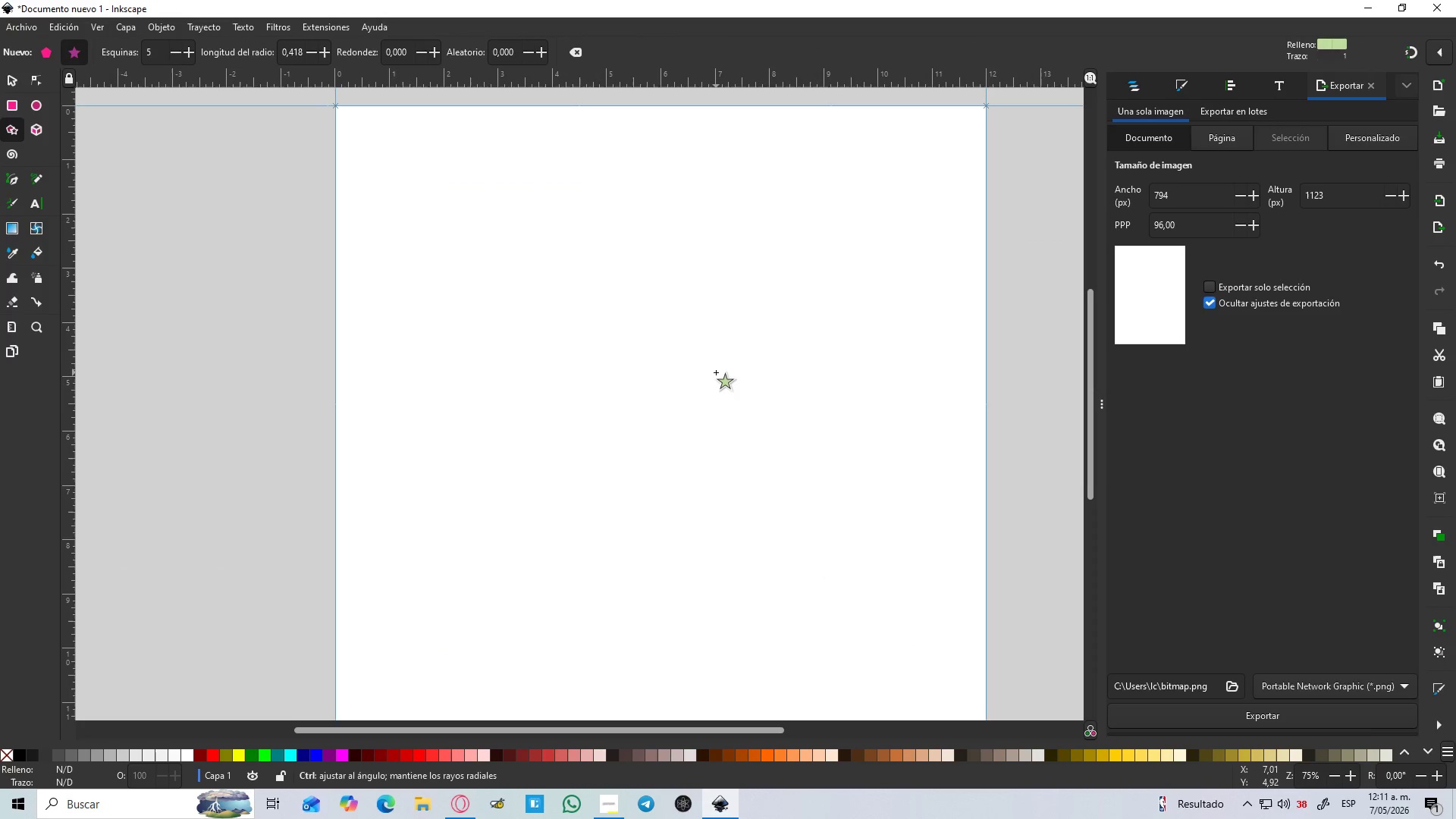 
hold_key(key=ControlLeft, duration=1.51)
scroll: coordinate [716, 372], scroll_direction: down, amount: 1.0
 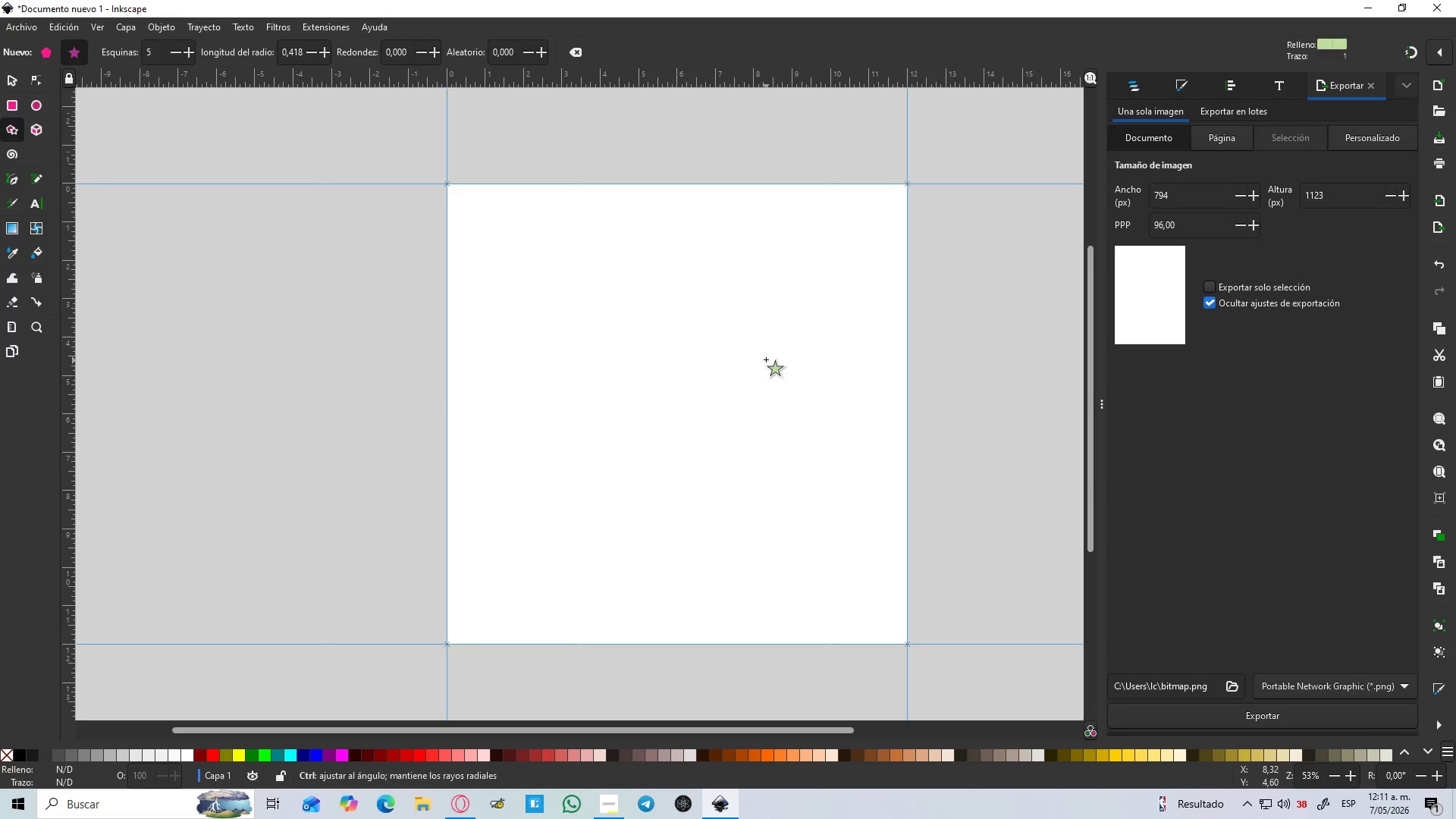 
mouse_move([8, 99])
 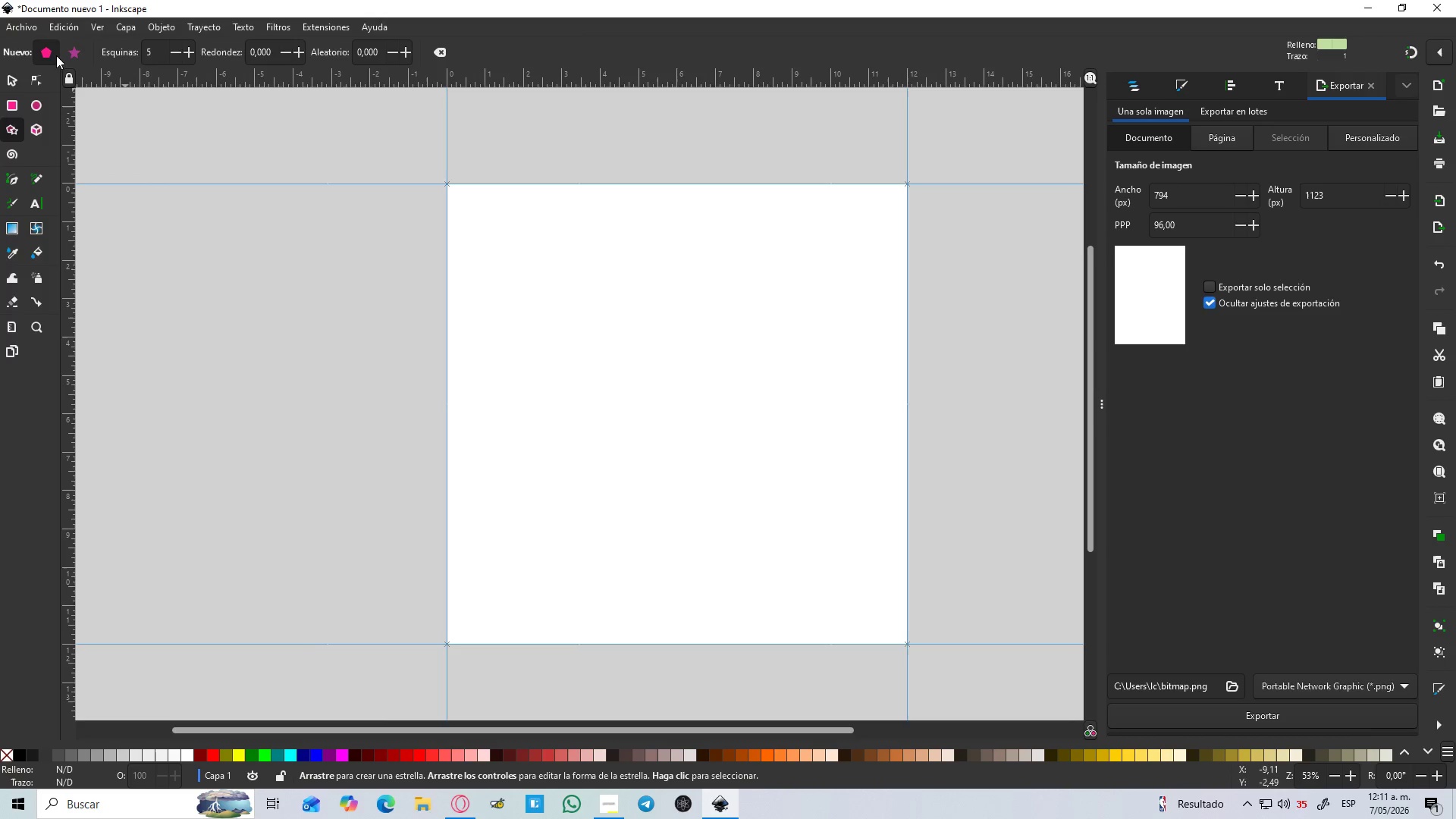 
left_click([193, 53])
 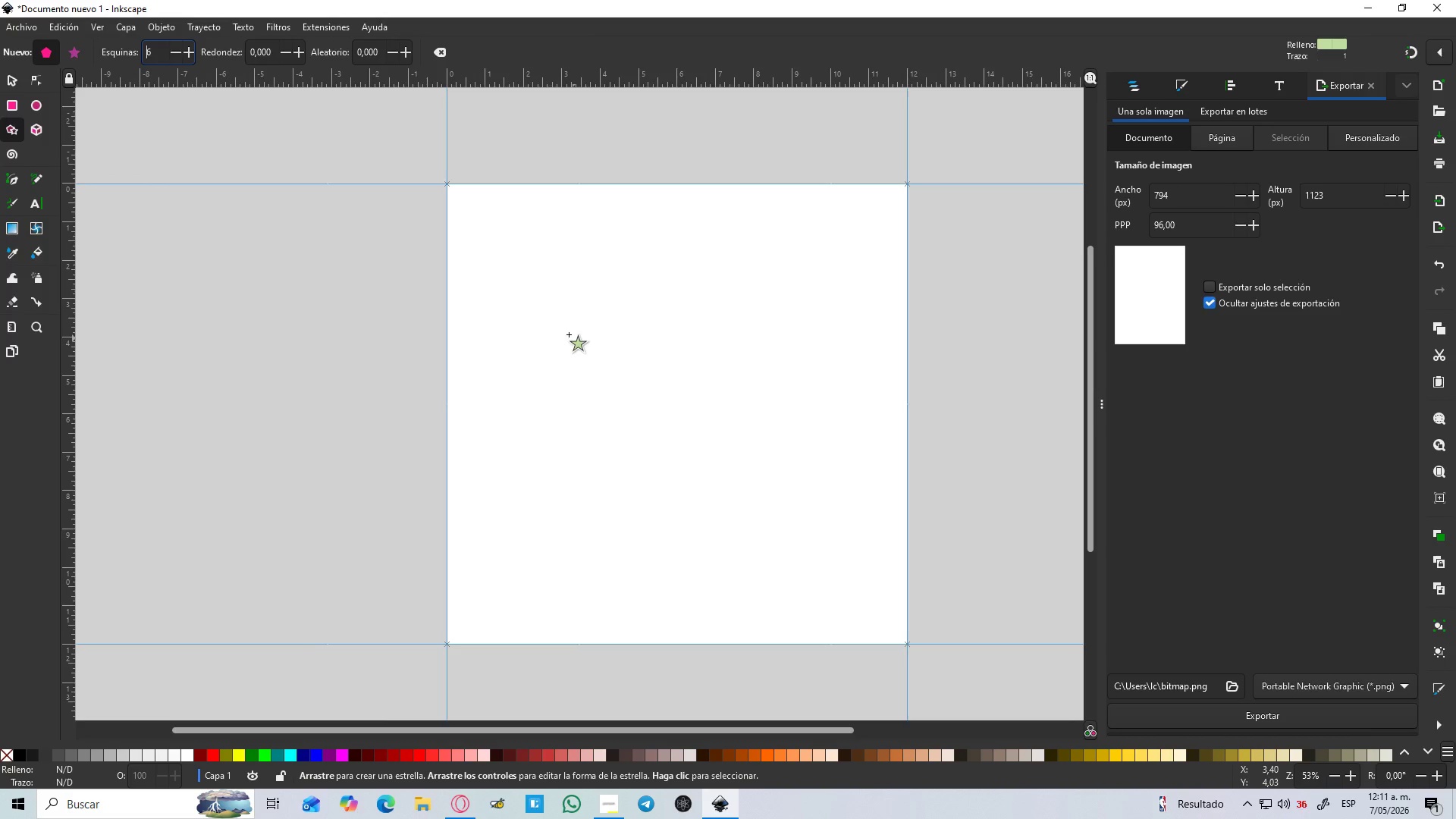 
left_click_drag(start_coordinate=[538, 309], to_coordinate=[585, 335])
 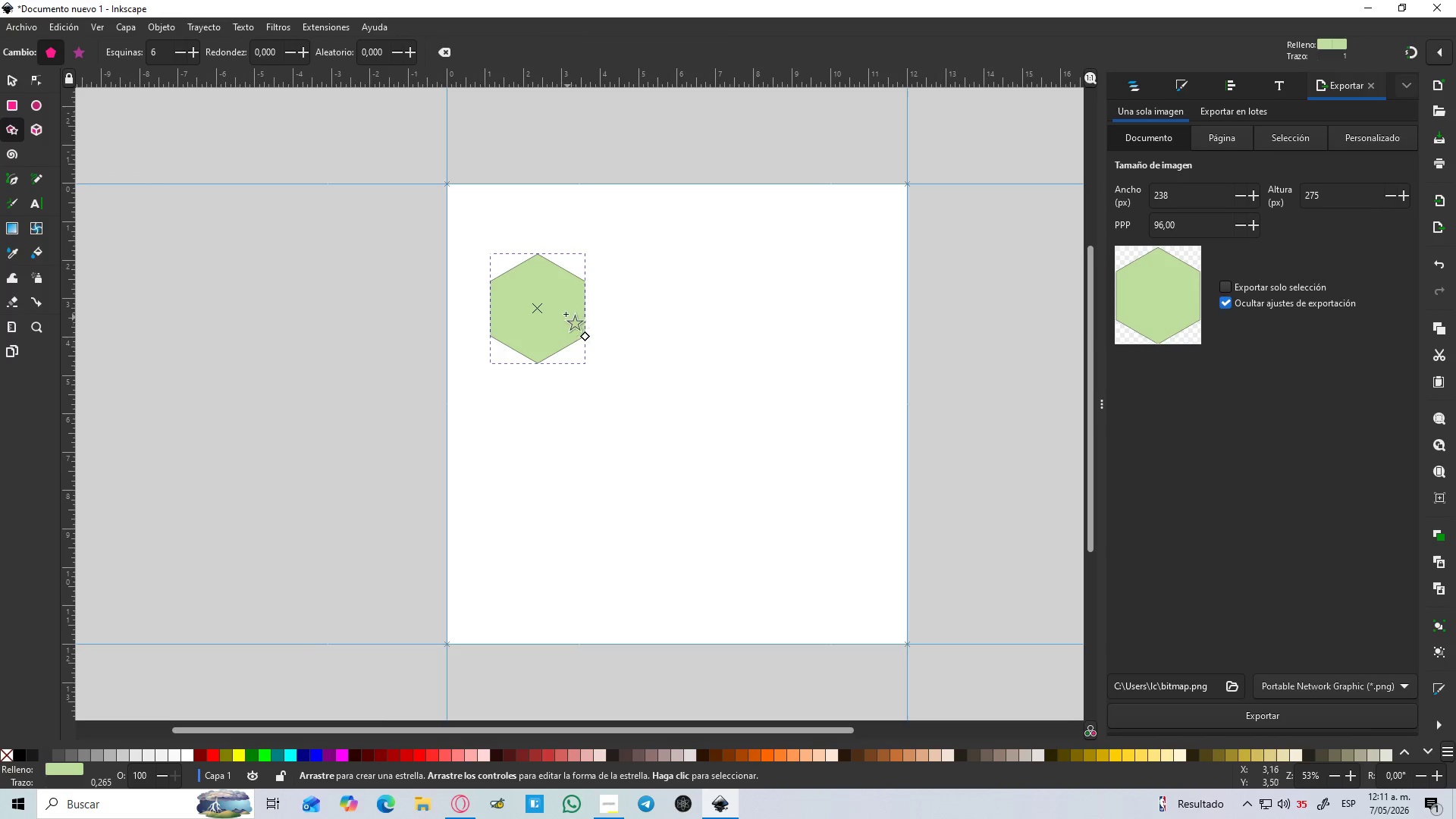 
hold_key(key=ControlLeft, duration=1.5)
 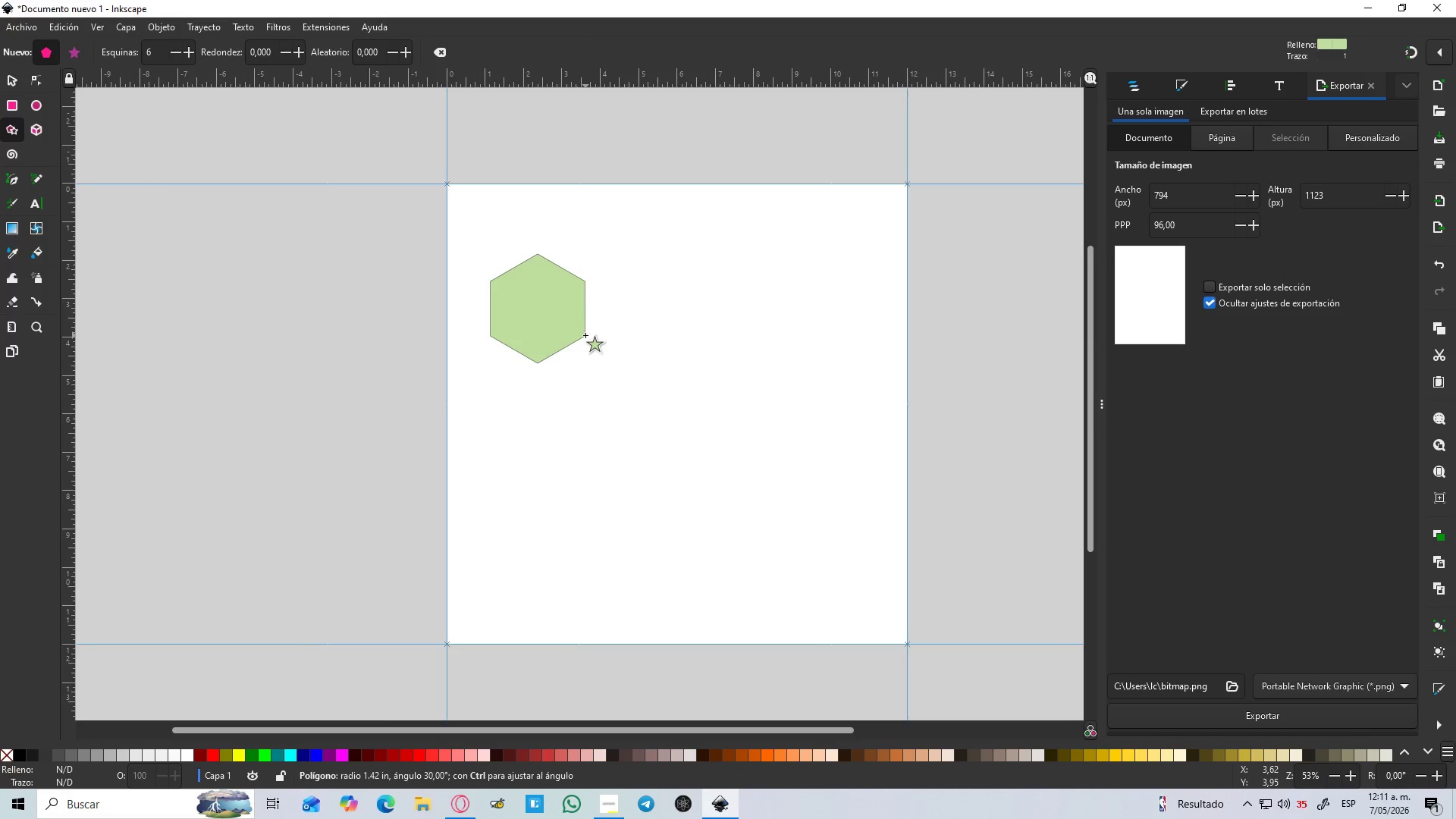 
key(Control+ControlLeft)
 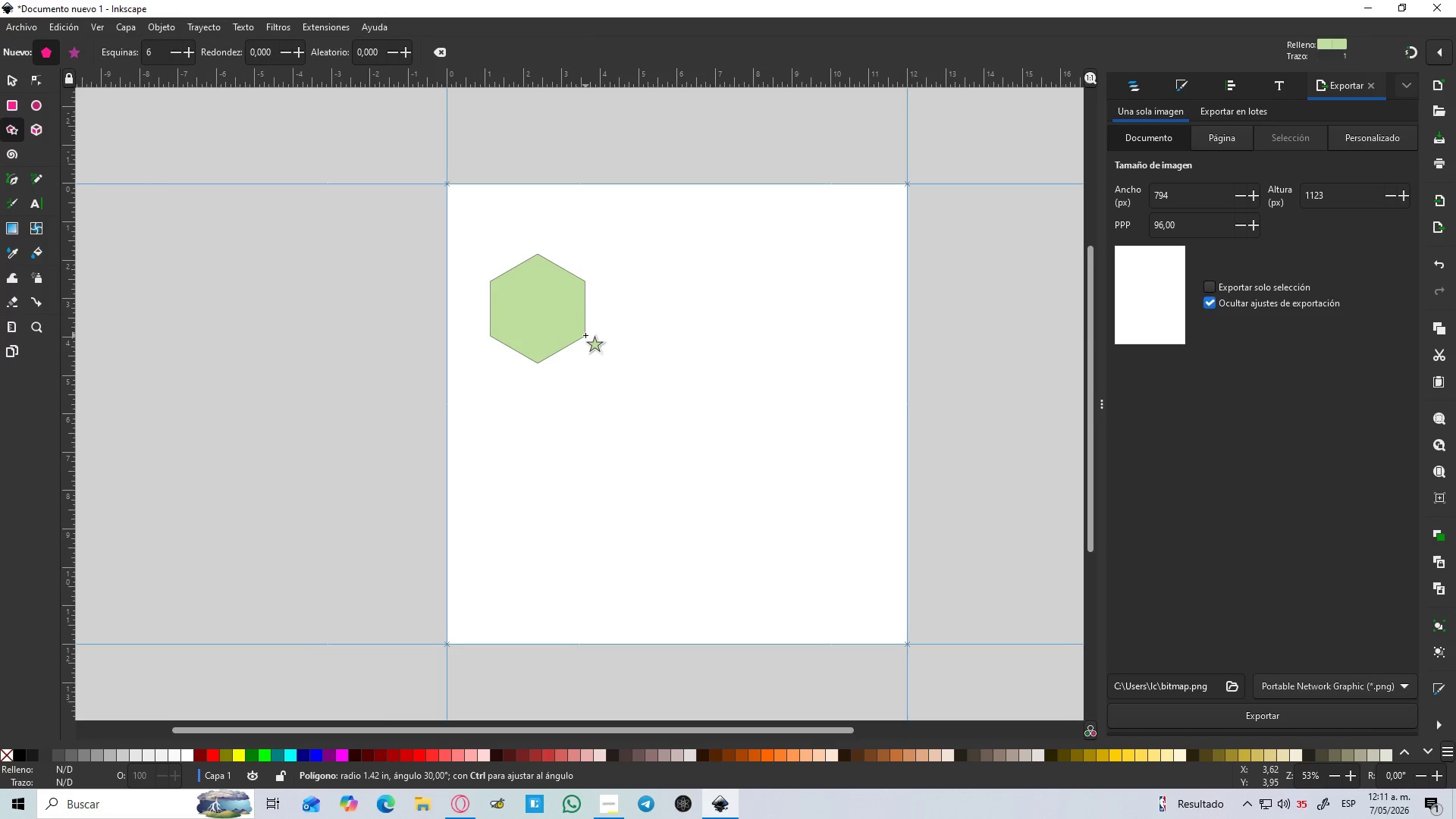 
key(Control+ControlLeft)
 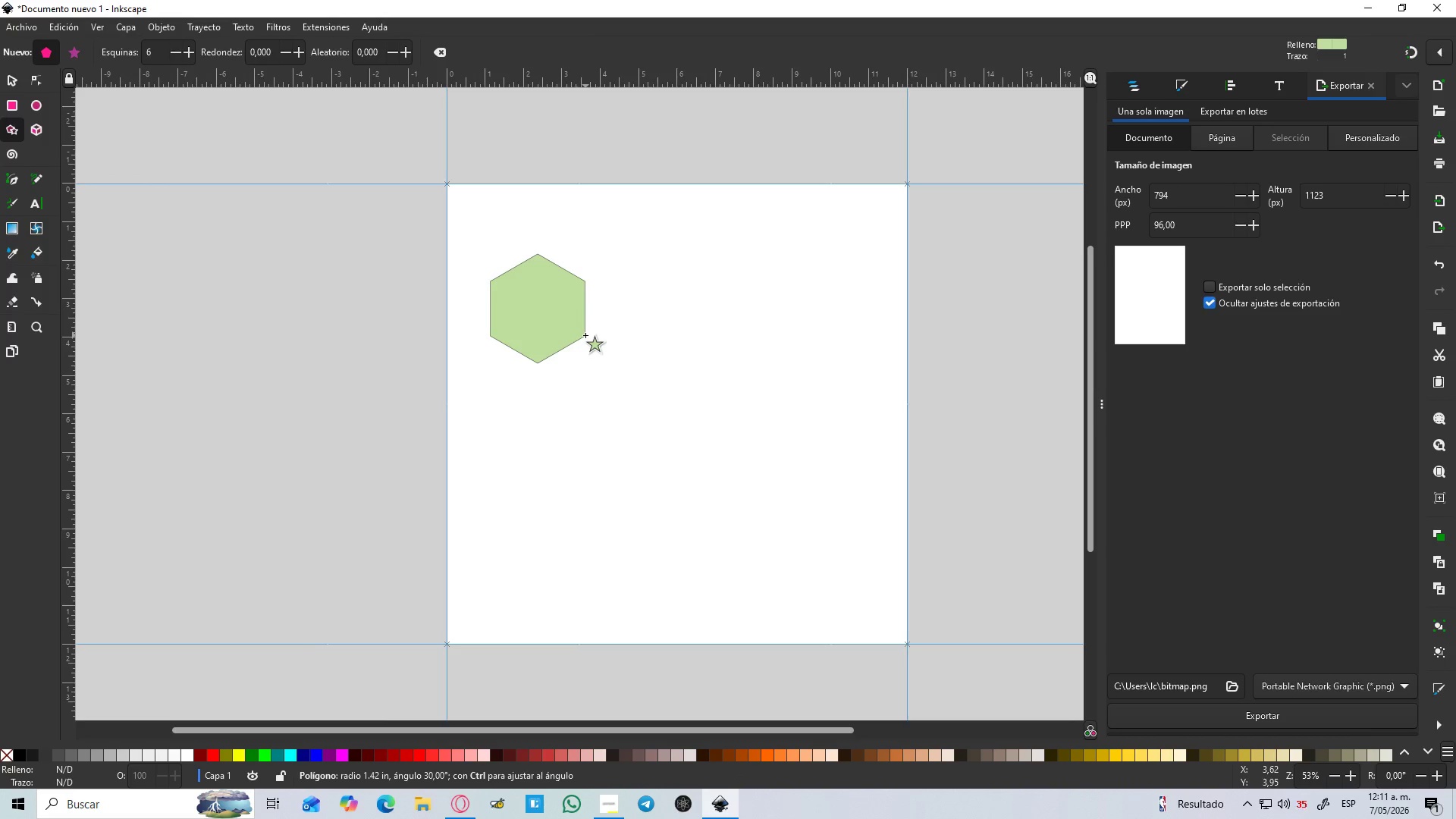 
key(Control+ControlLeft)
 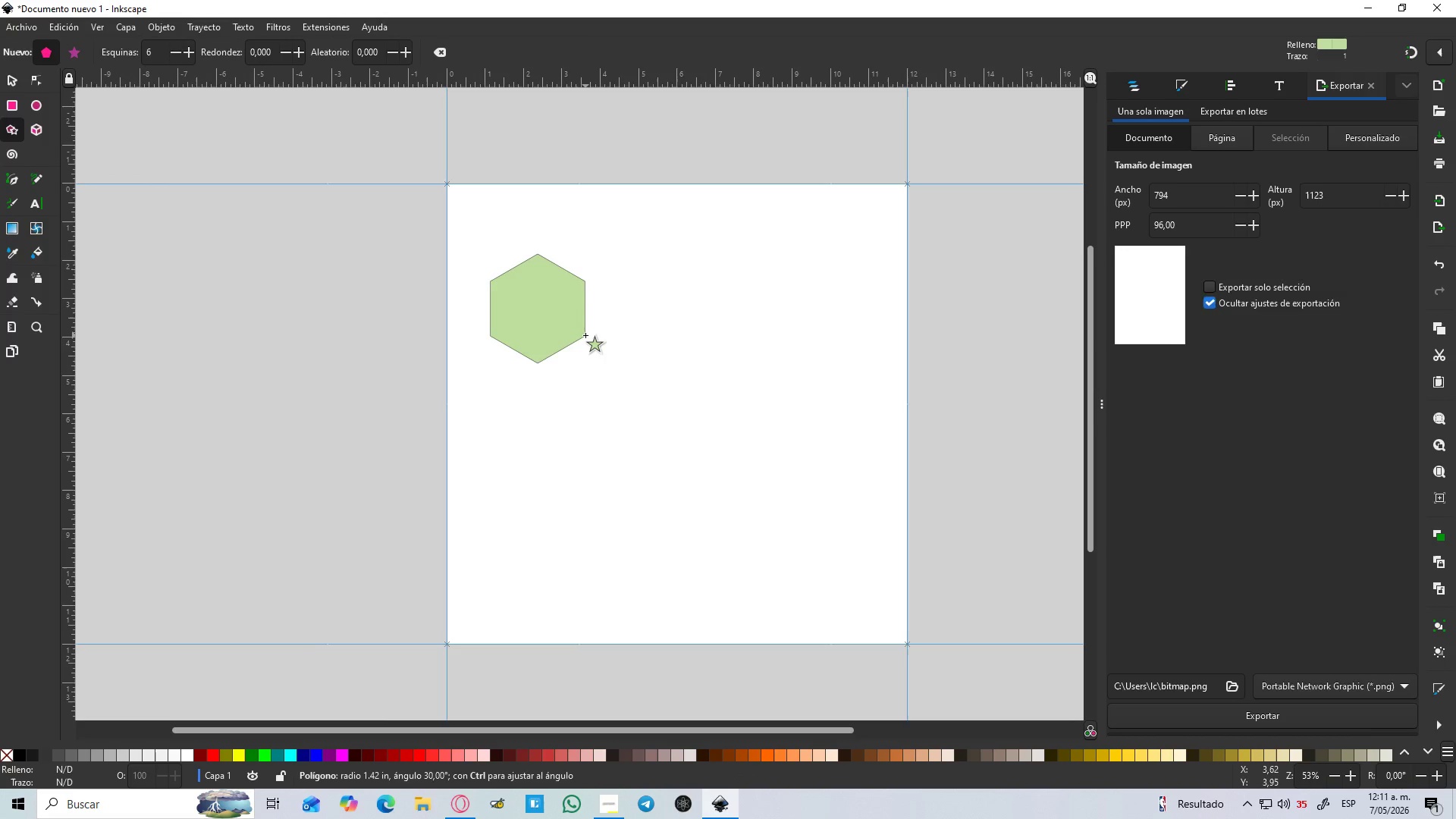 
key(Control+ControlLeft)
 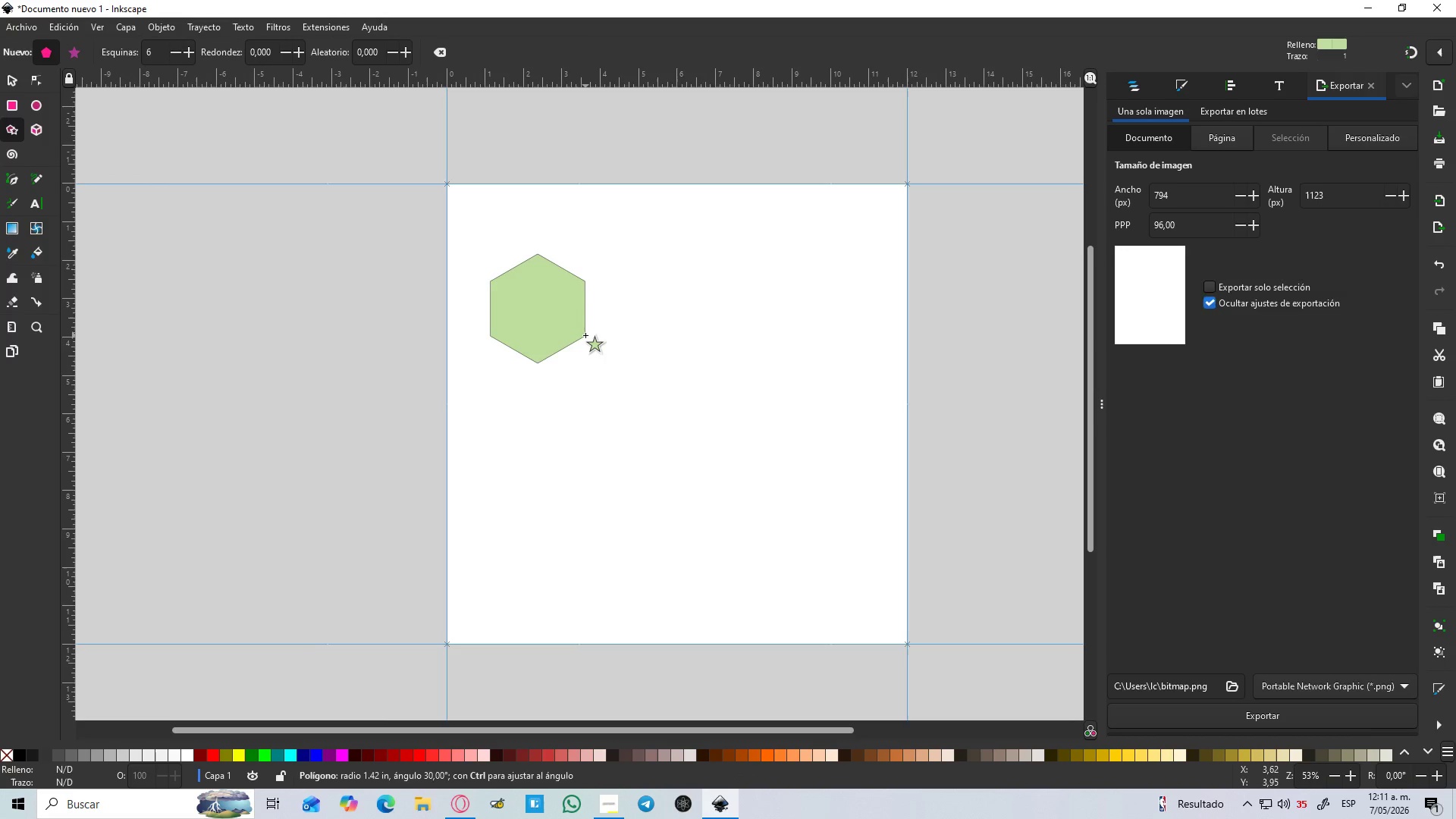 
key(Control+ControlLeft)
 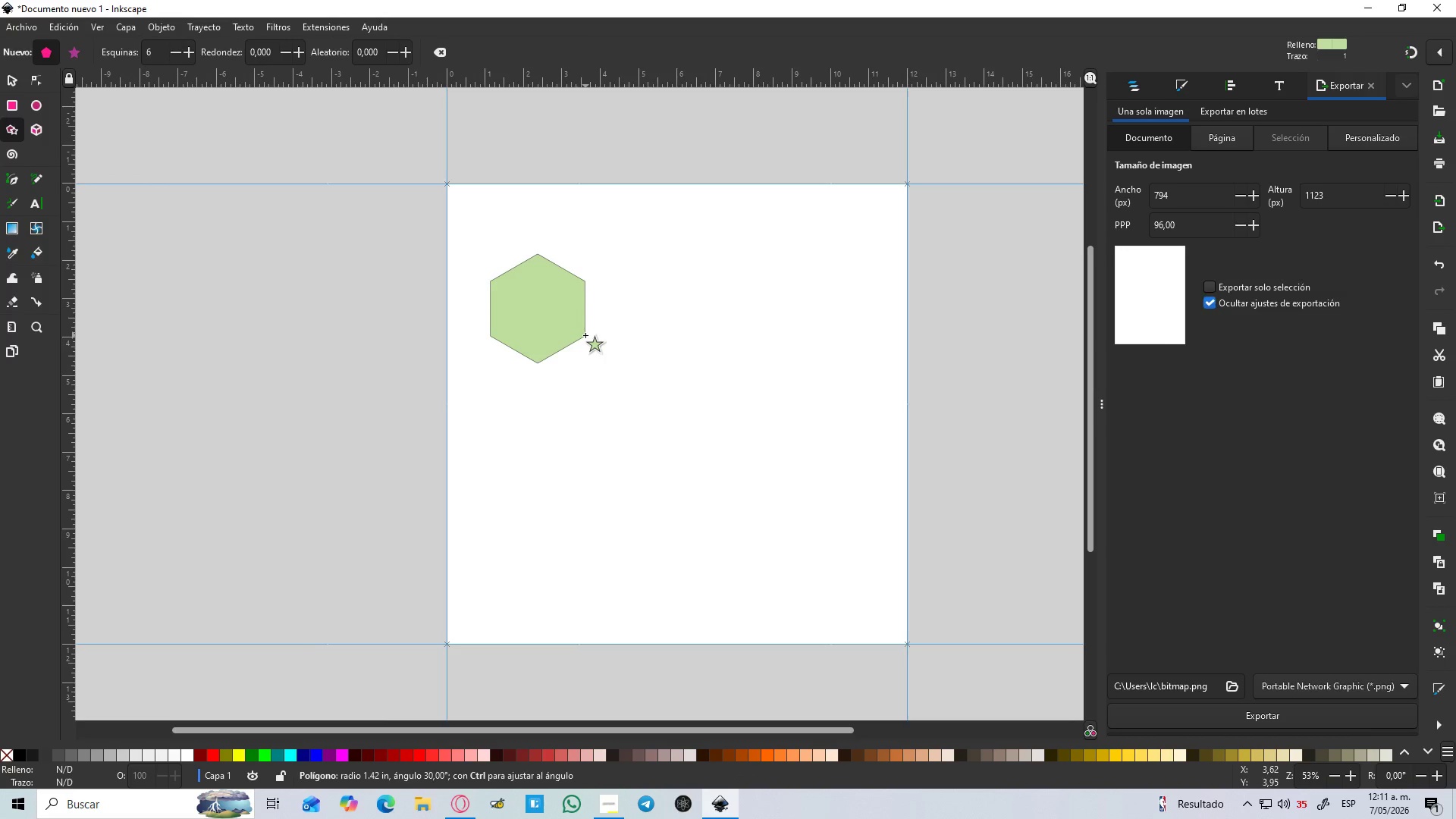 
key(Control+ControlLeft)
 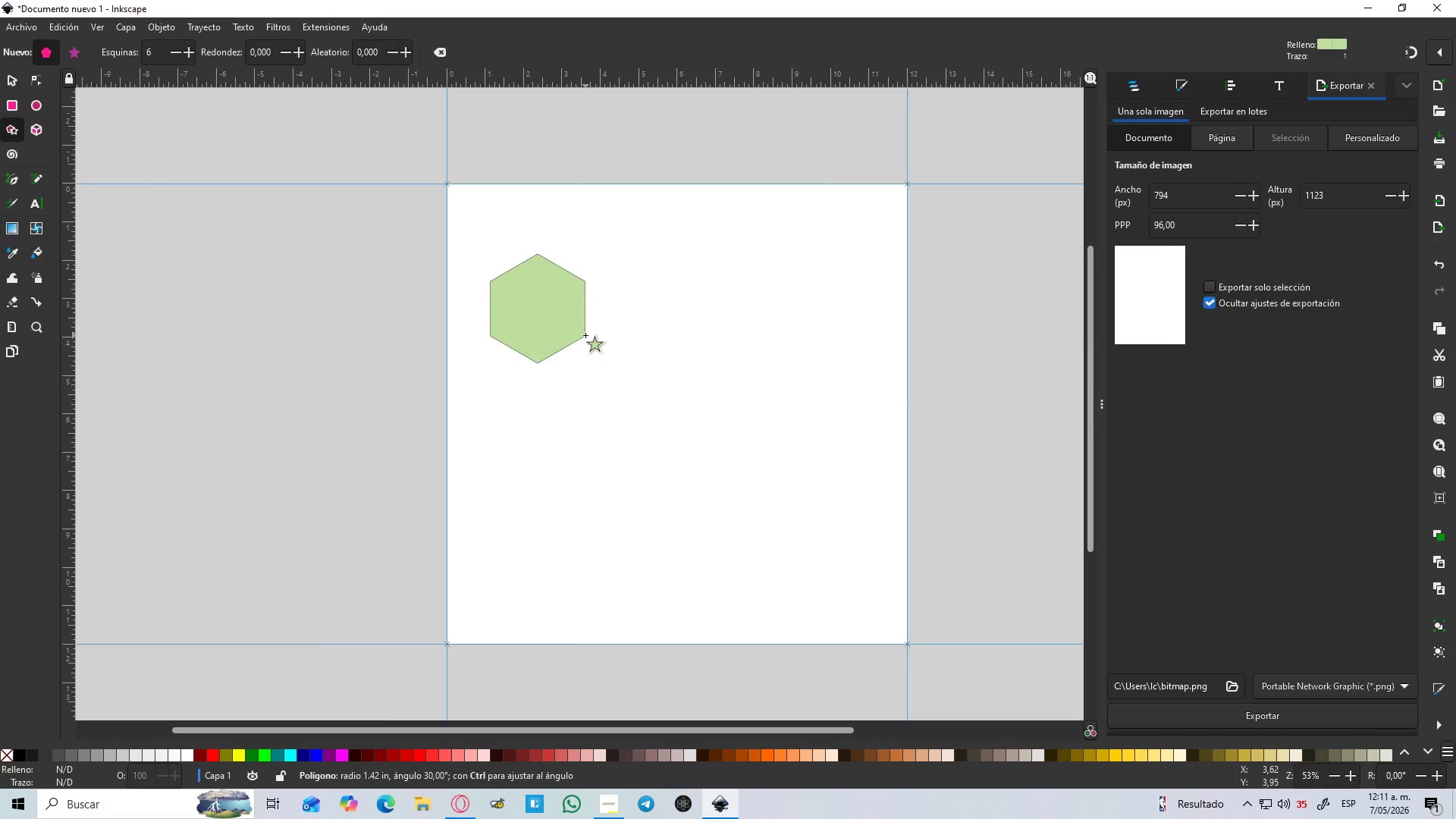 
key(Control+ControlLeft)
 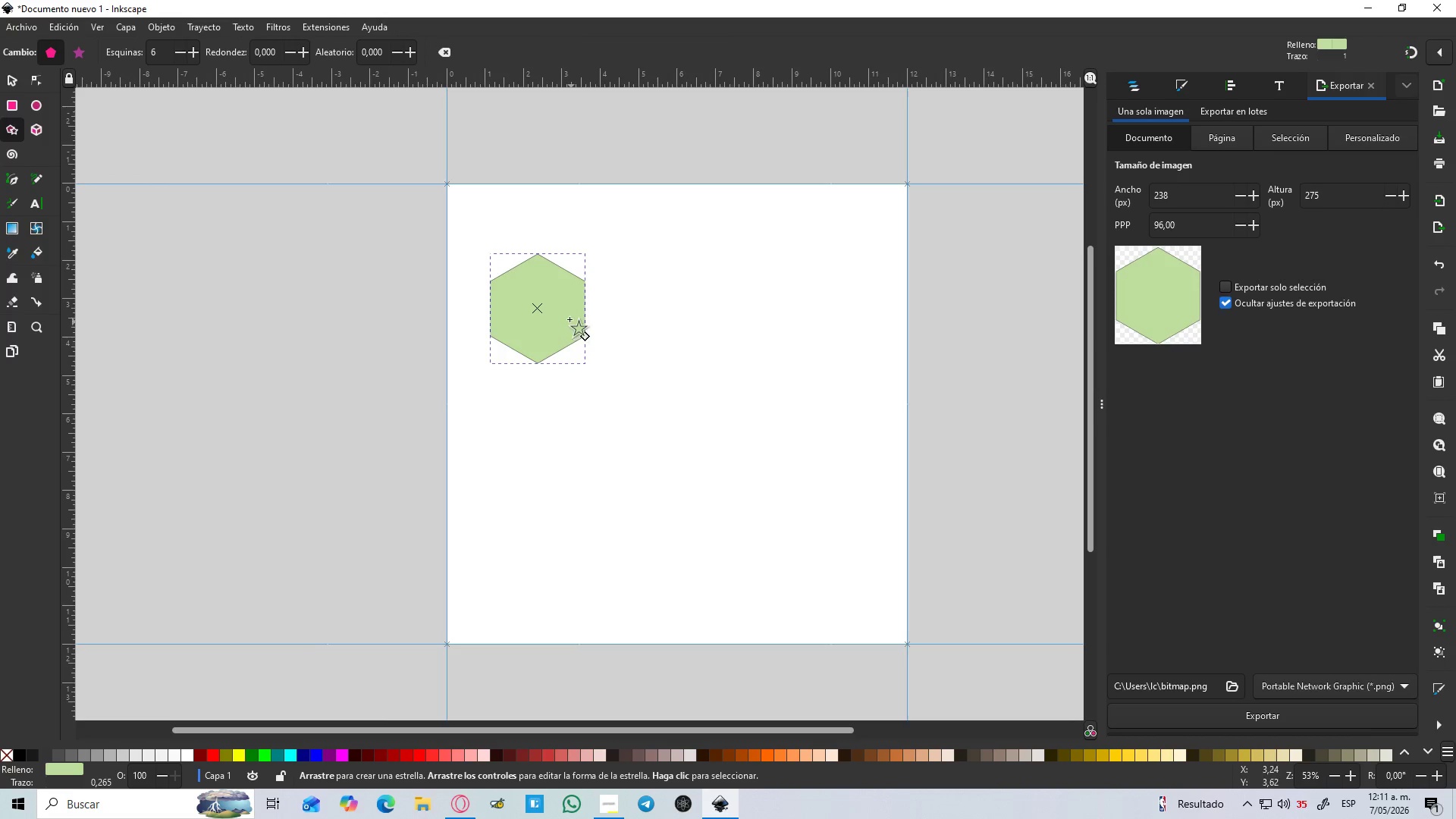 
hold_key(key=ControlLeft, duration=0.33)
scroll: coordinate [563, 309], scroll_direction: up, amount: 2.0
 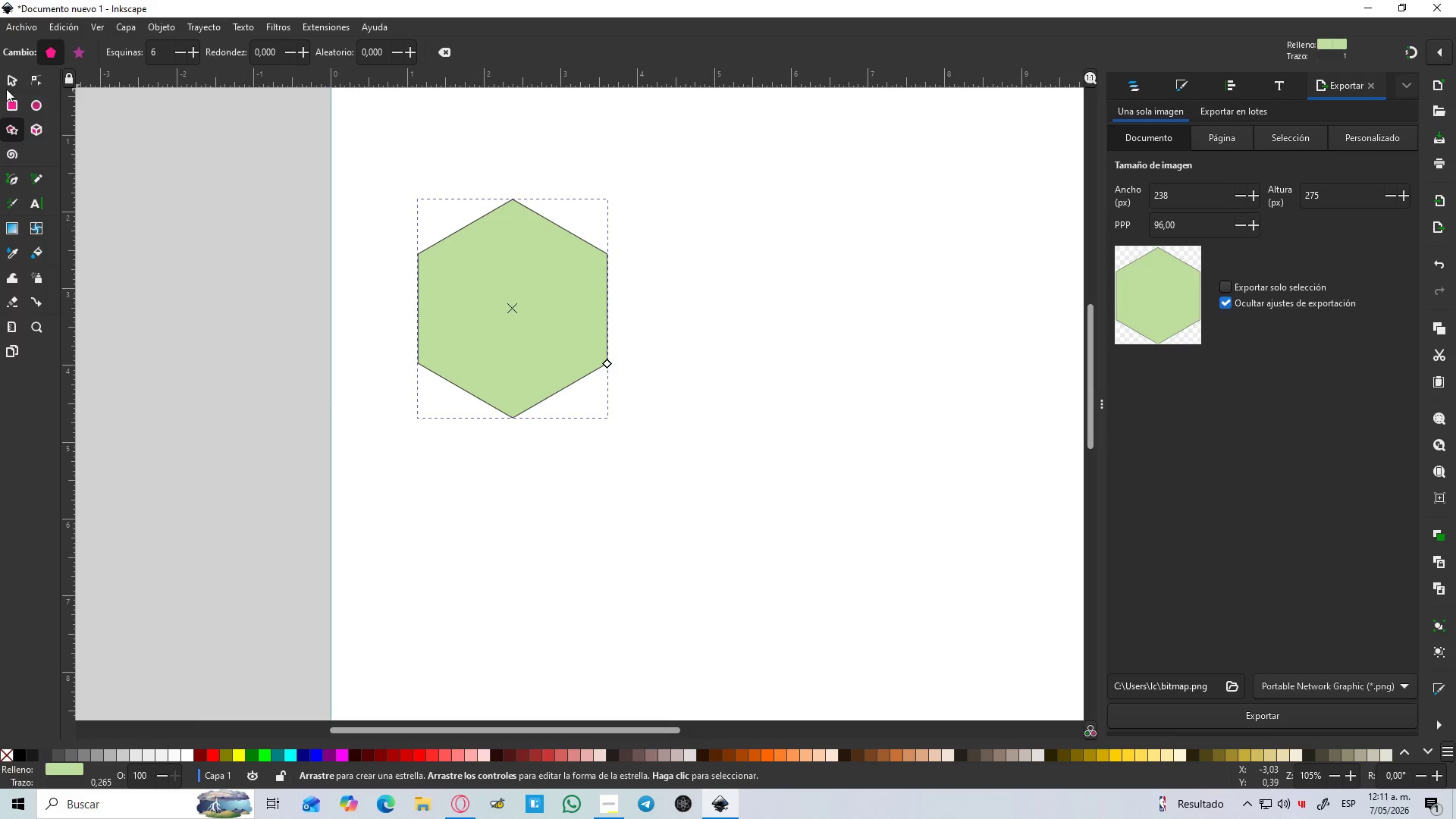 
left_click([14, 83])
 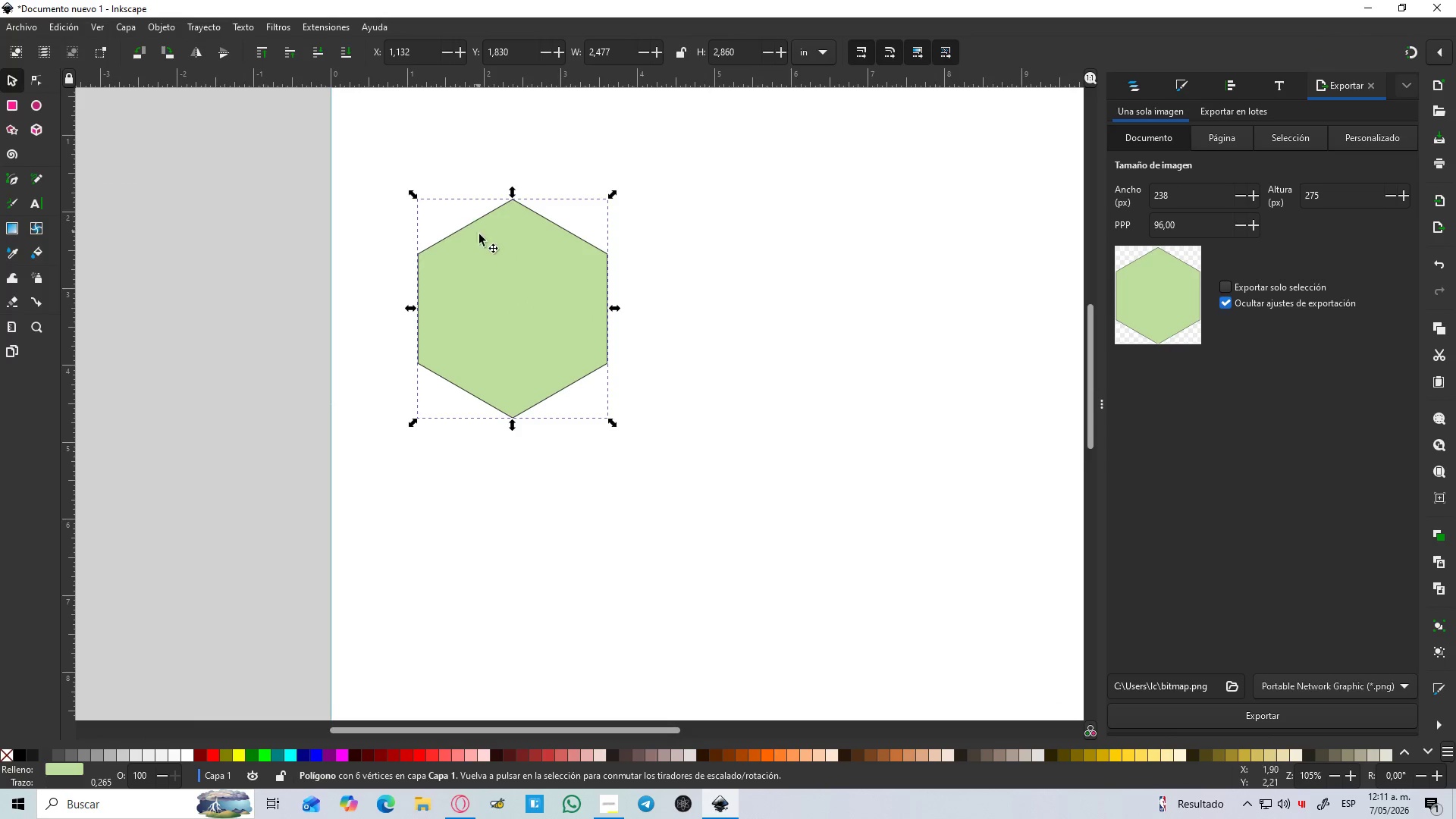 
left_click([521, 275])
 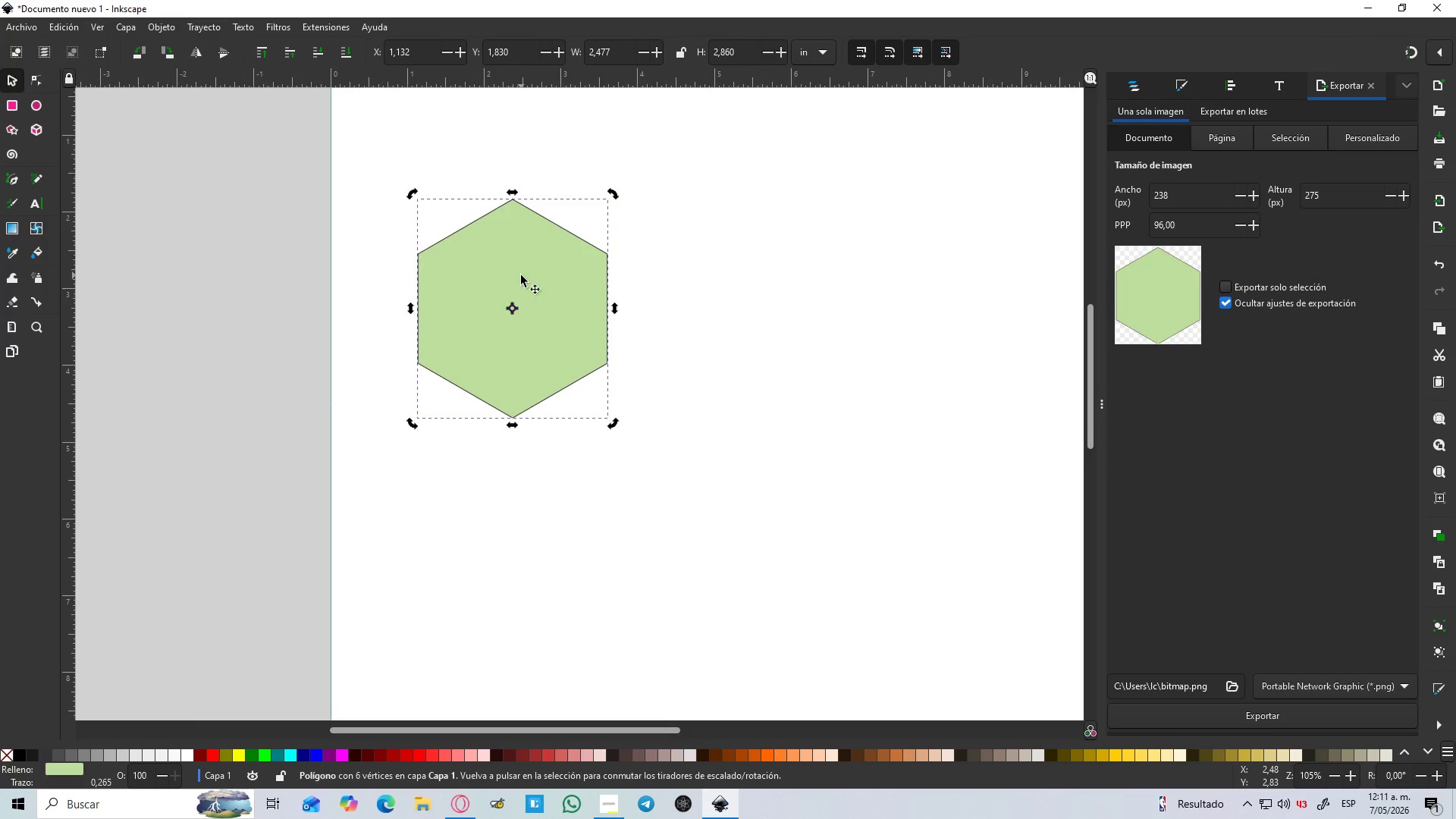 
key(Control+S)
 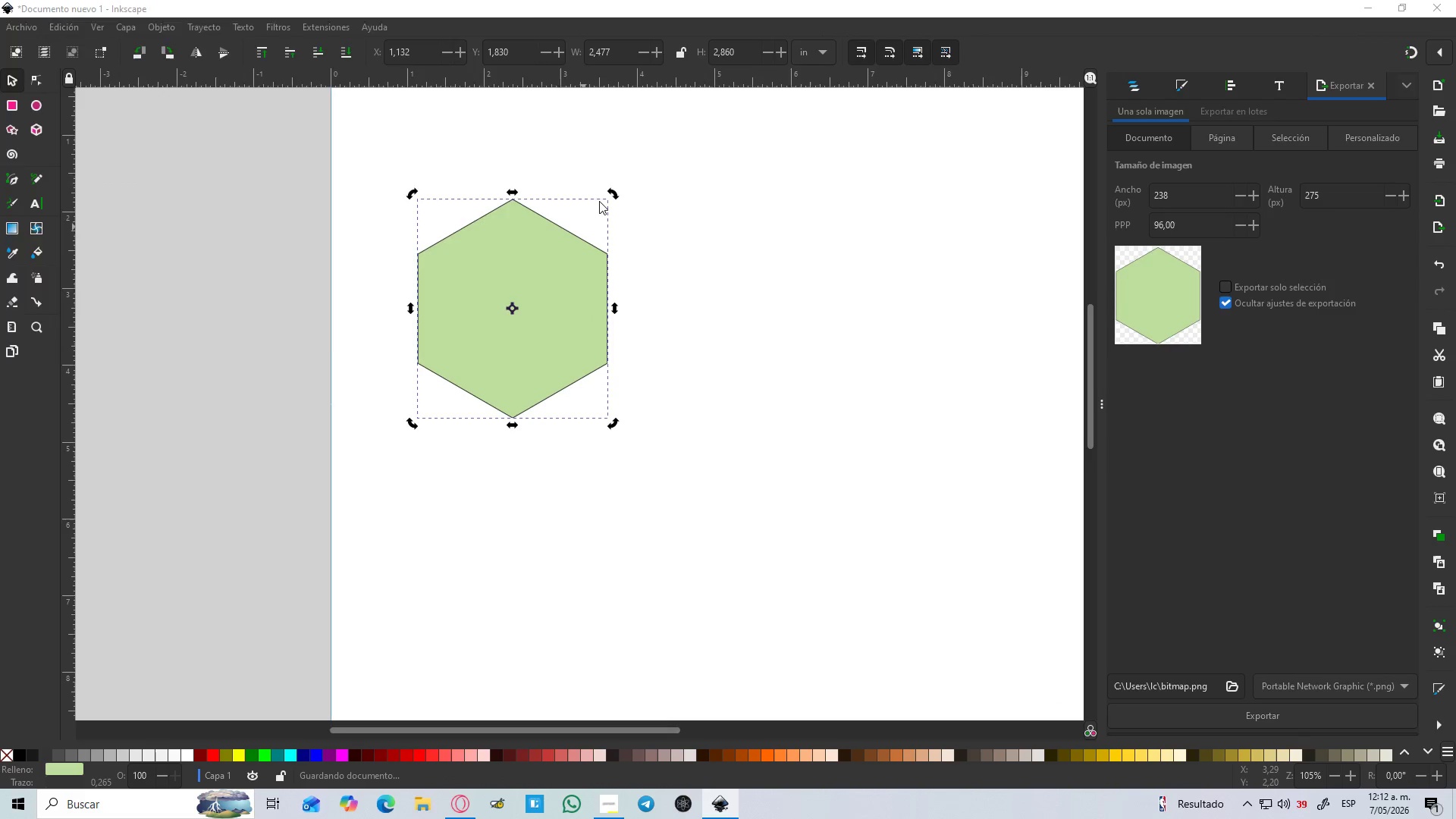 
left_click([566, 233])
 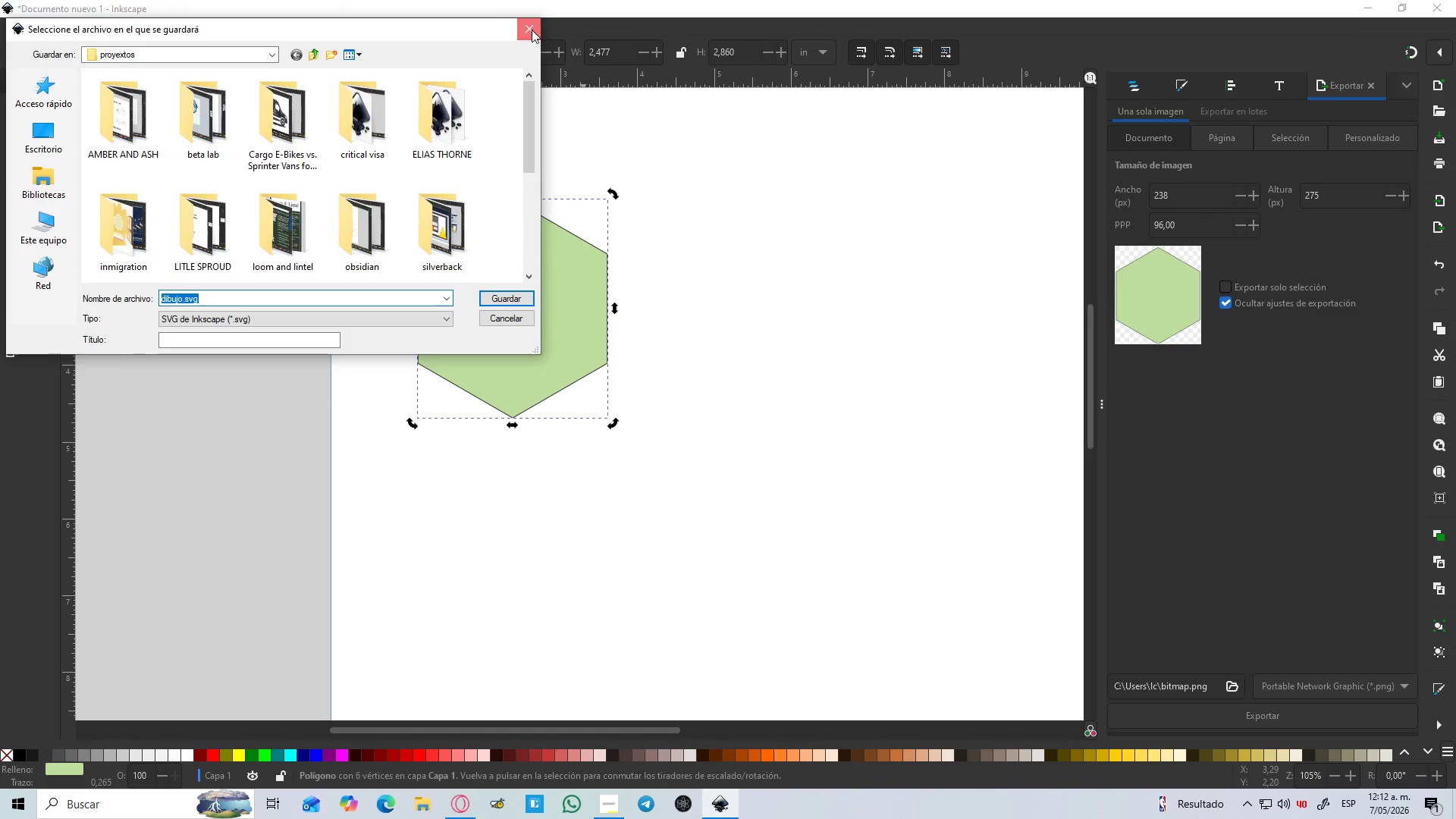 
double_click([584, 294])
 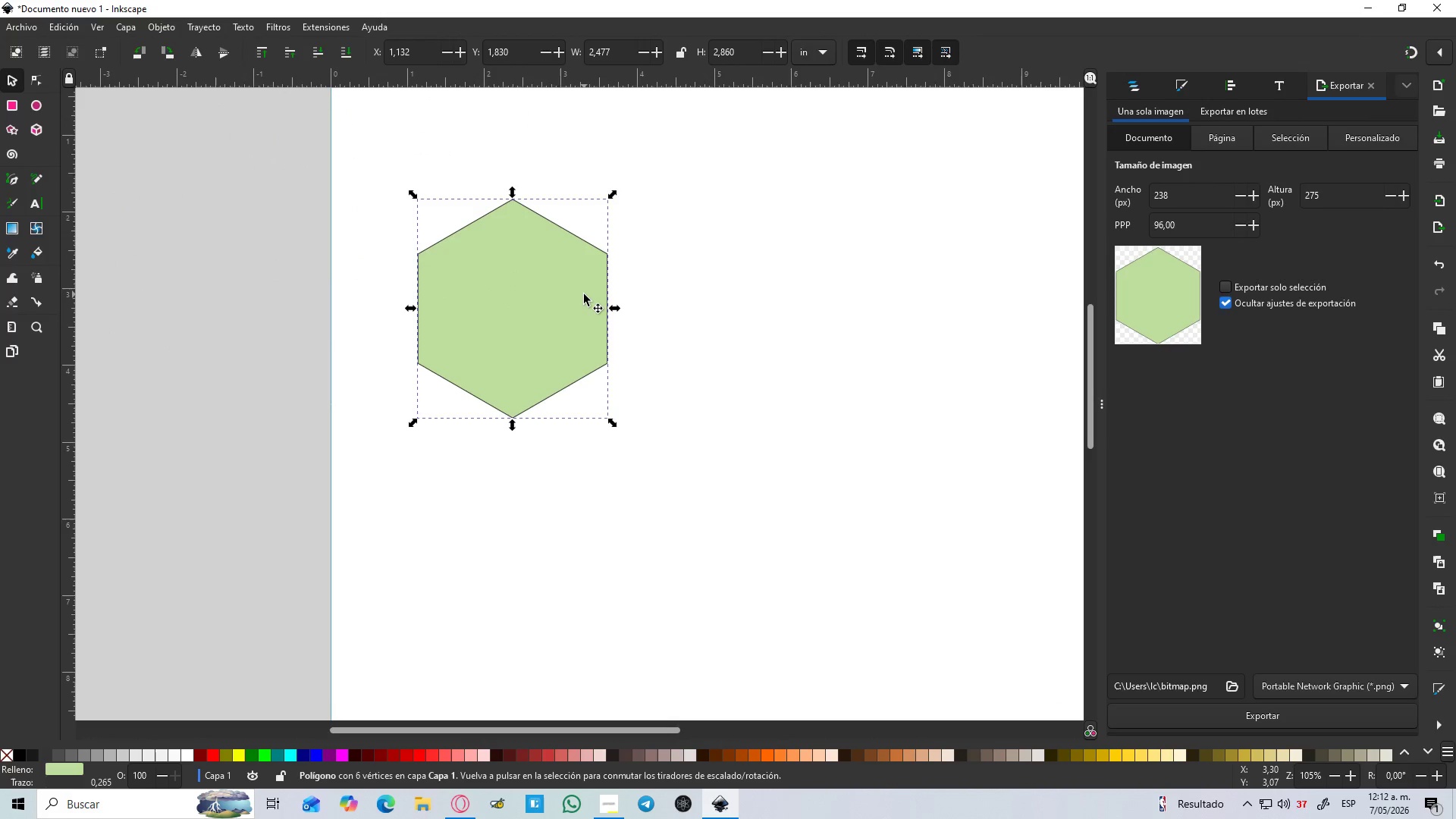 
key(Control+D)
 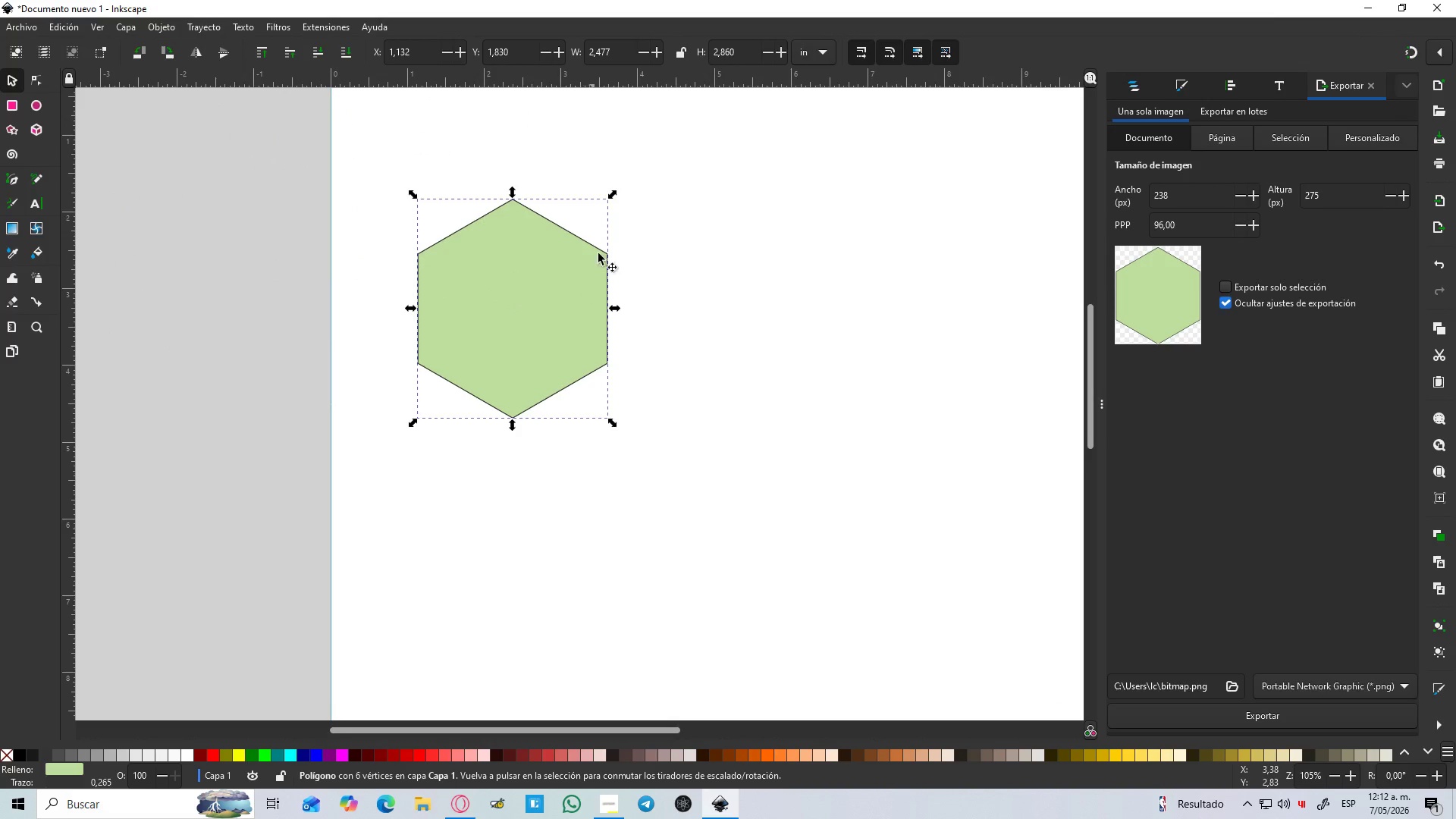 
hold_key(key=ControlLeft, duration=2.33)
hold_key(key=ShiftLeft, duration=1.5)
left_click_drag(start_coordinate=[613, 193], to_coordinate=[593, 204])
 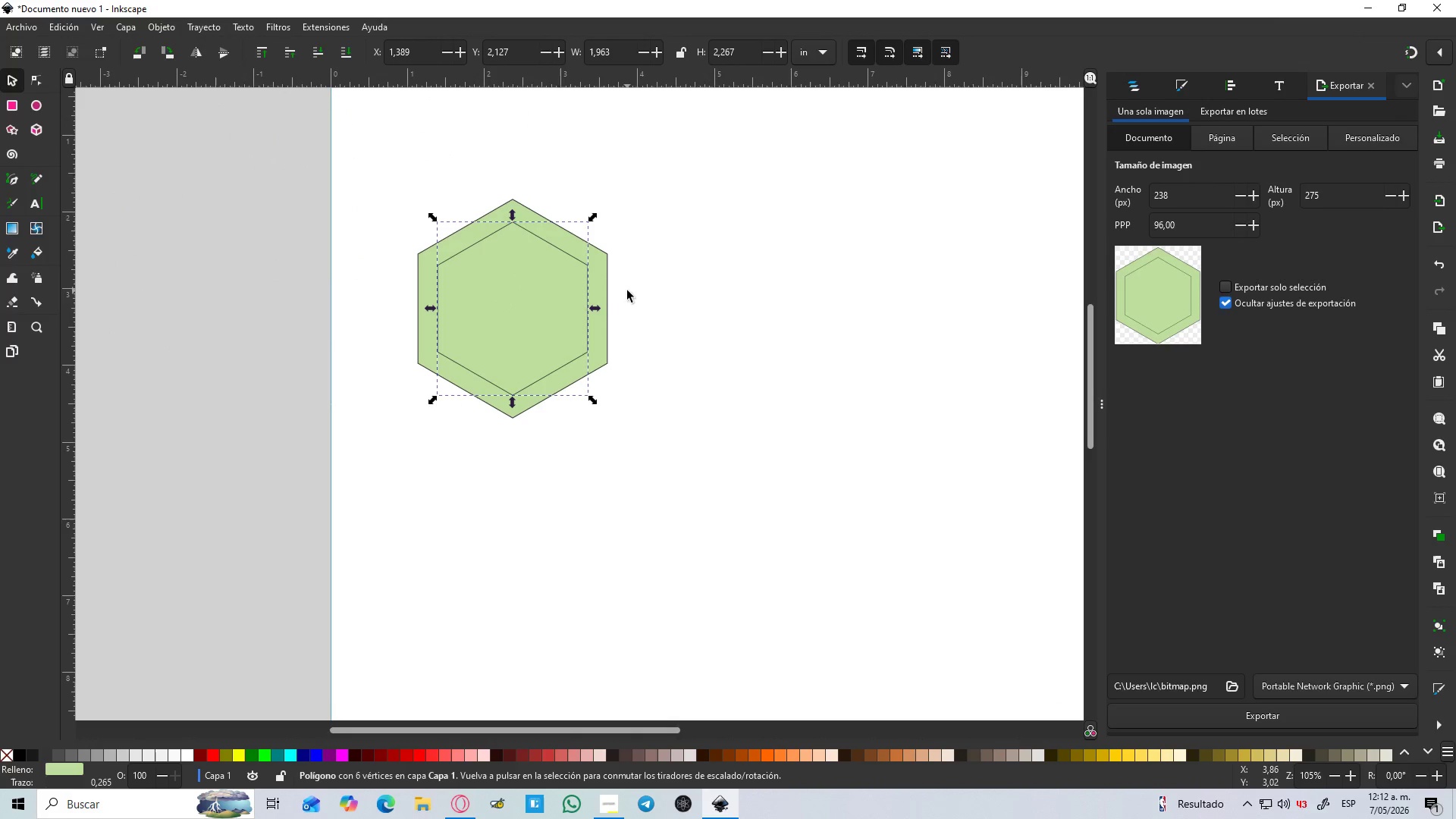 
key(Control+Shift+ShiftLeft)
 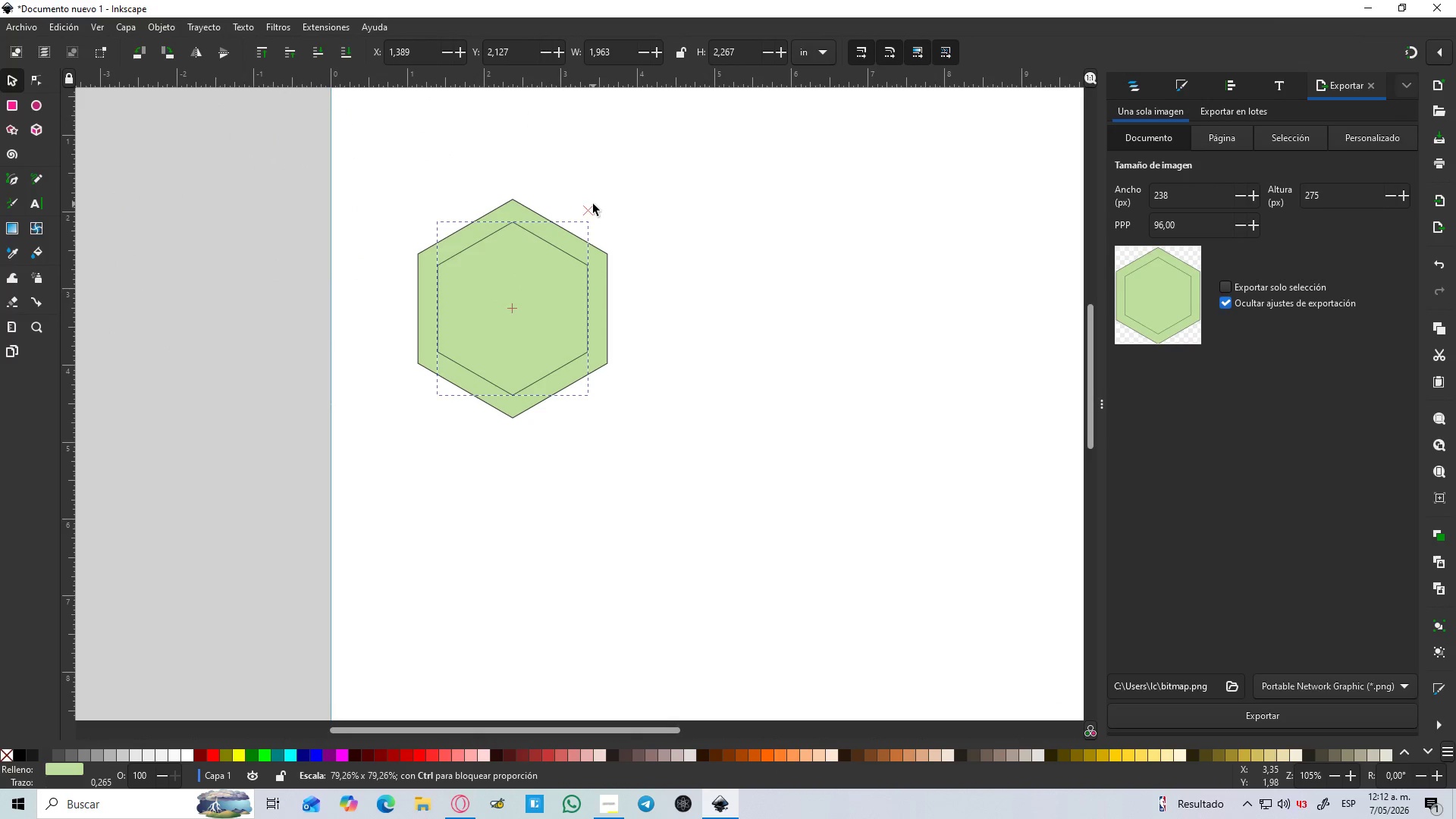 
key(Control+Shift+ShiftLeft)
 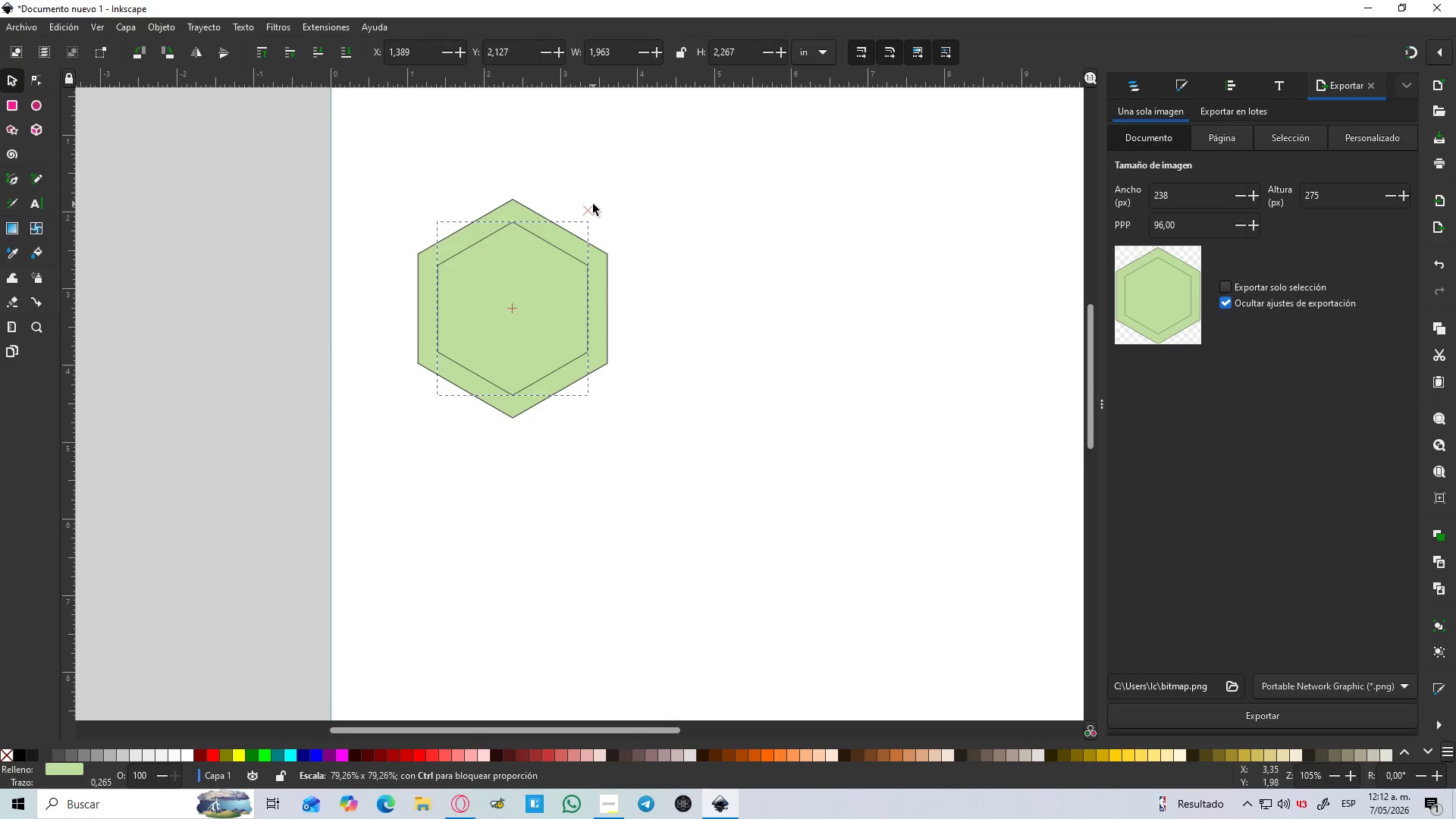 
key(Control+Shift+ShiftLeft)
 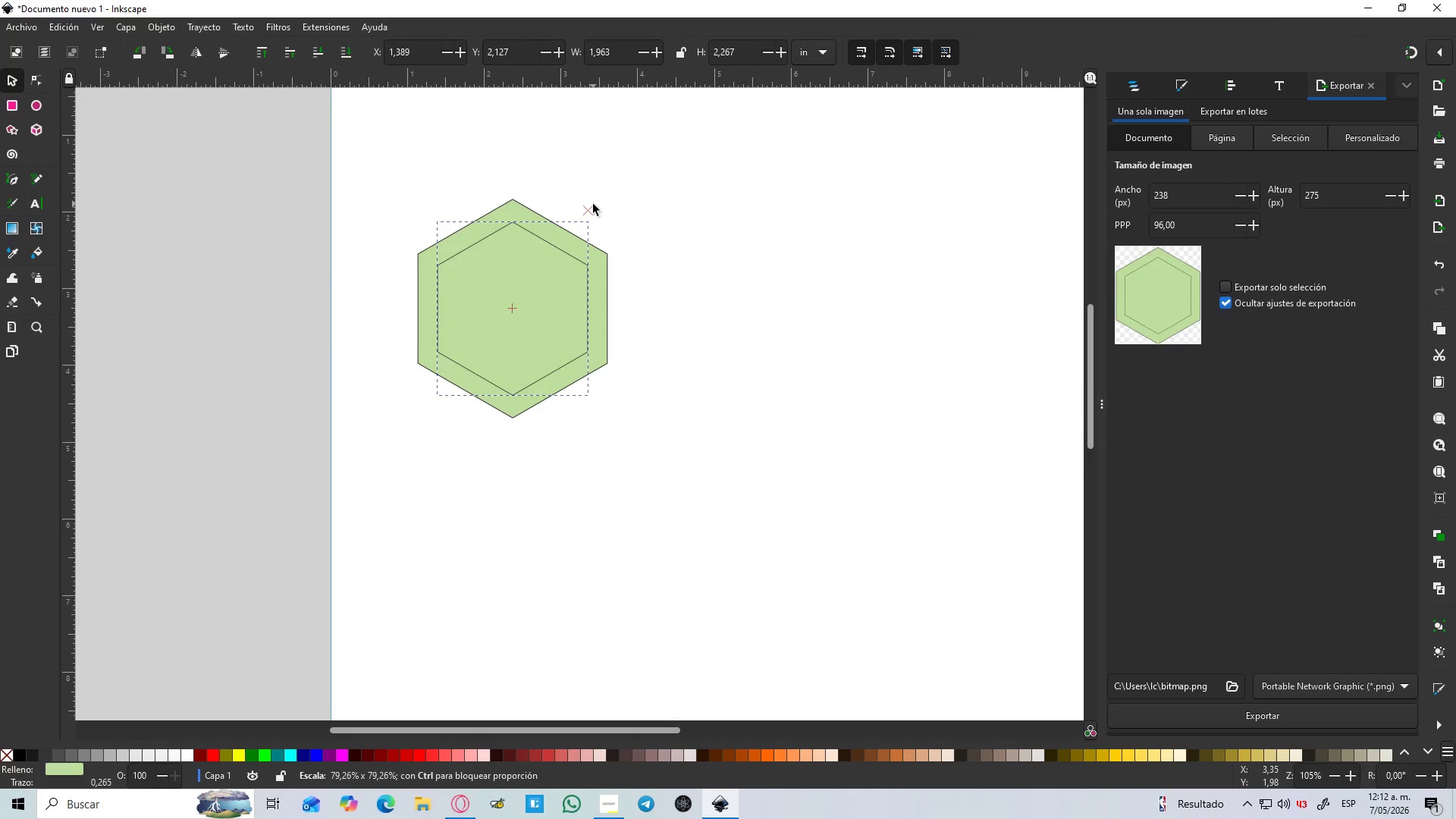 
key(Control+Shift+ShiftLeft)
 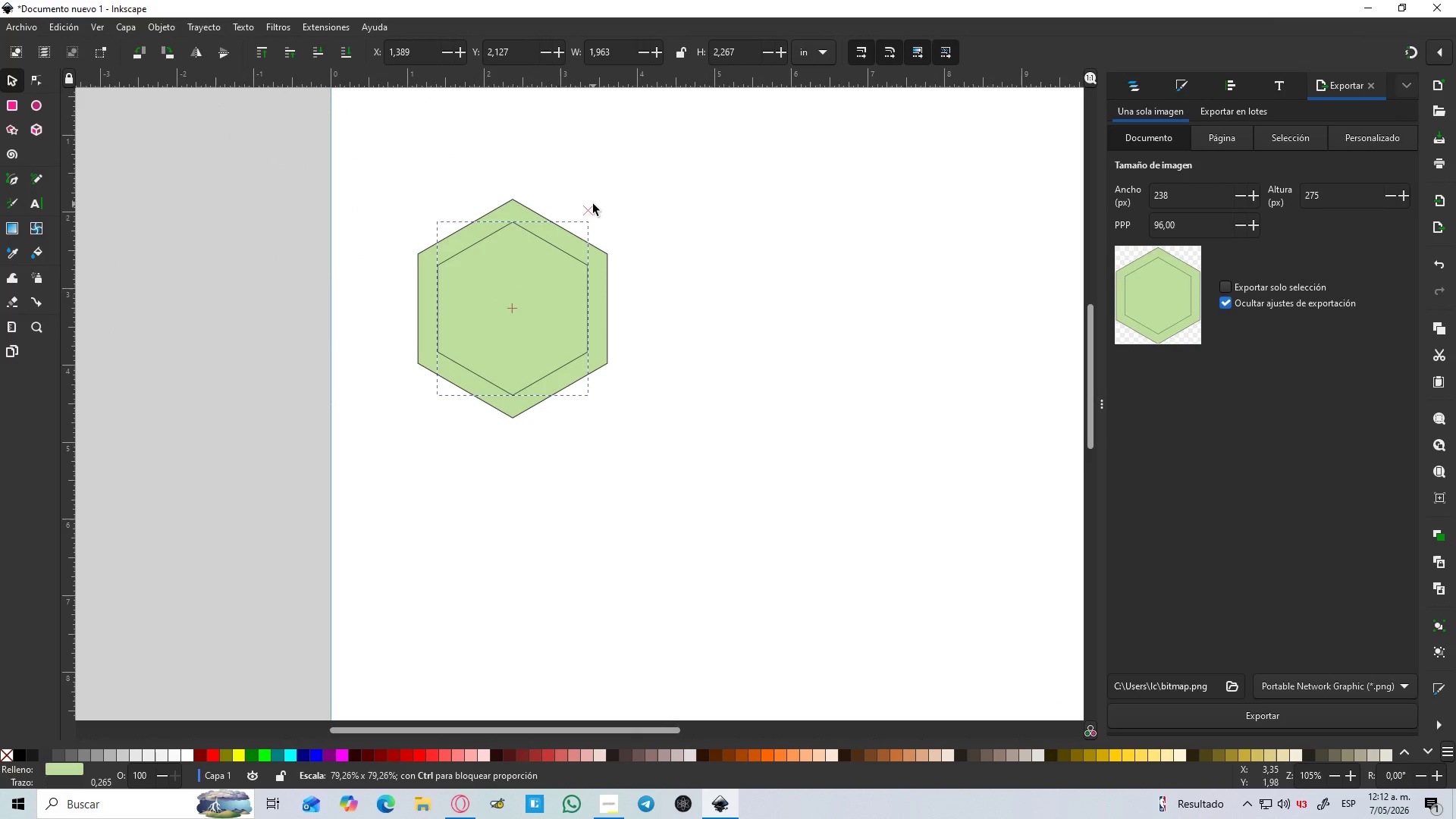 
key(Control+Shift+ShiftLeft)
 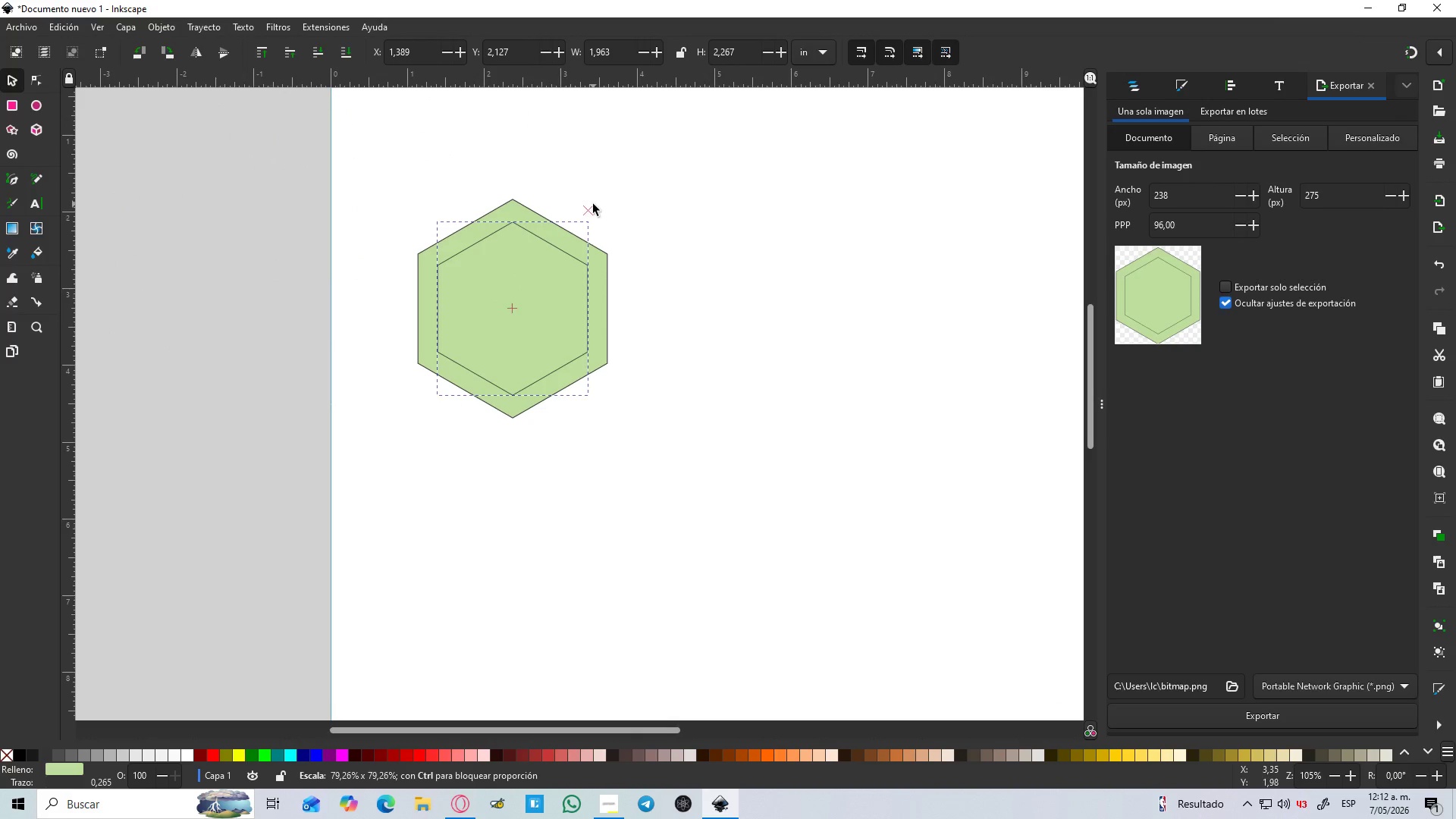 
key(Control+Shift+ShiftLeft)
 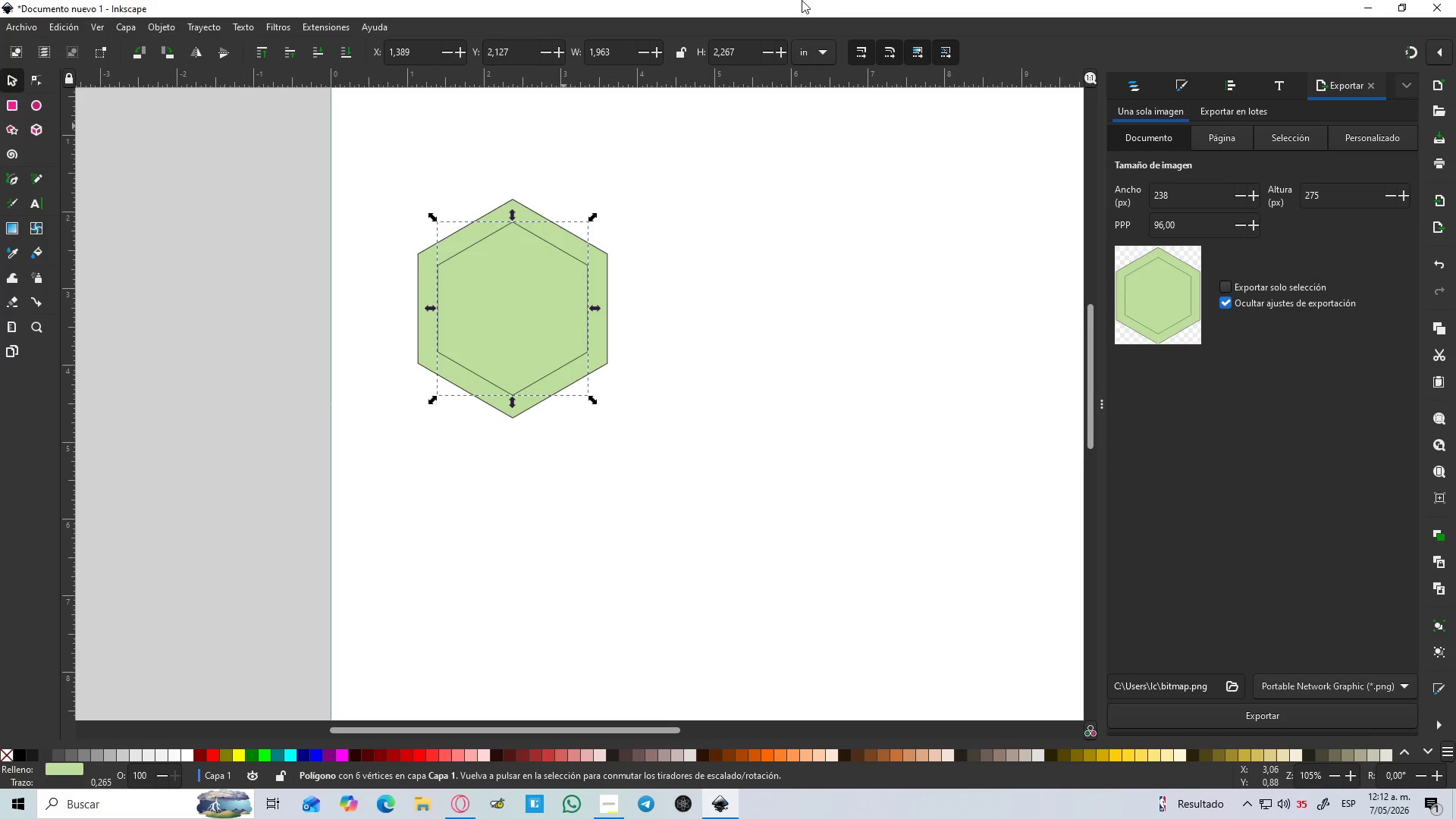 
wait(11.06)
 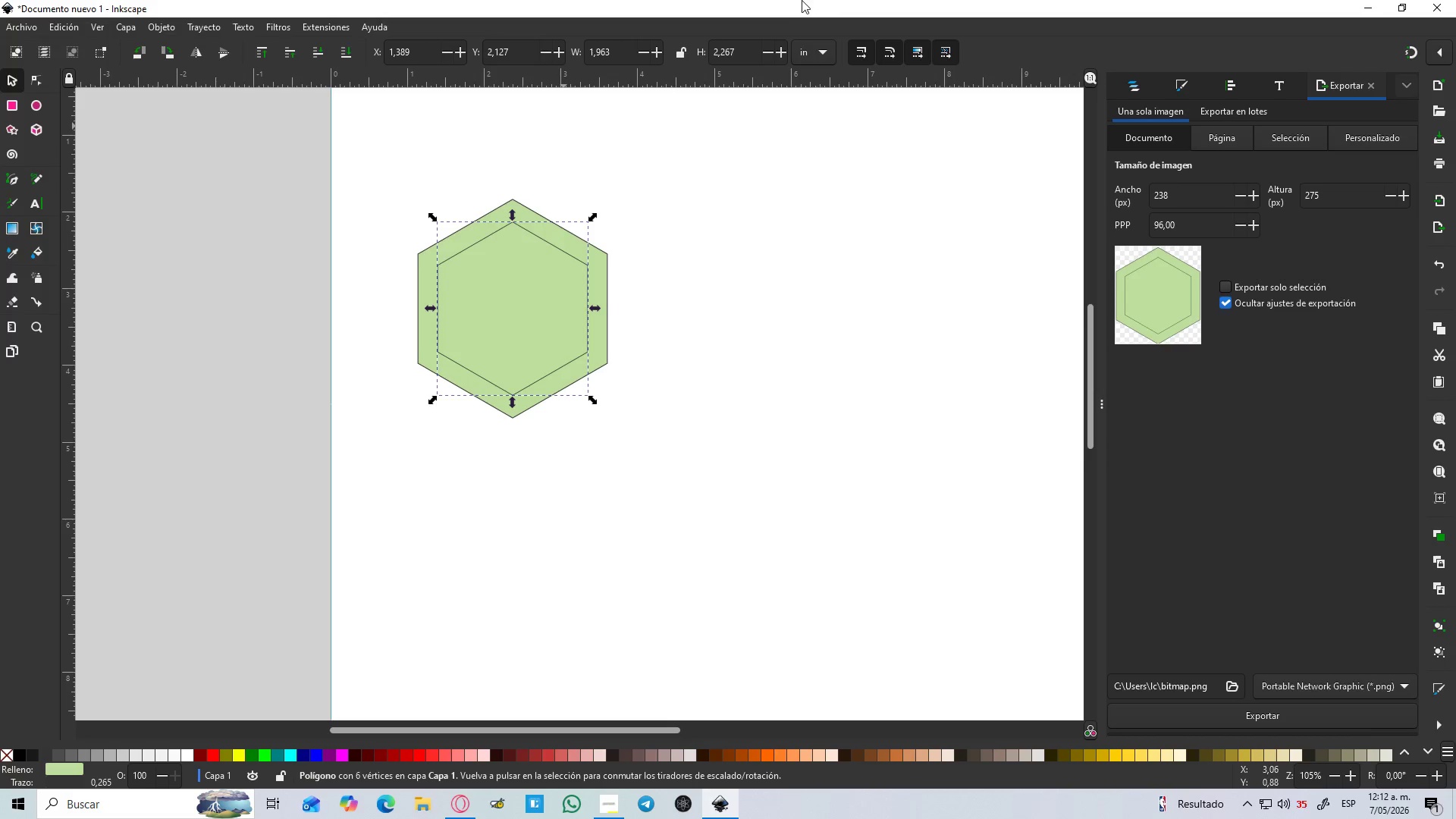 
hold_key(key=ShiftLeft, duration=1.16)
left_click([605, 283])
 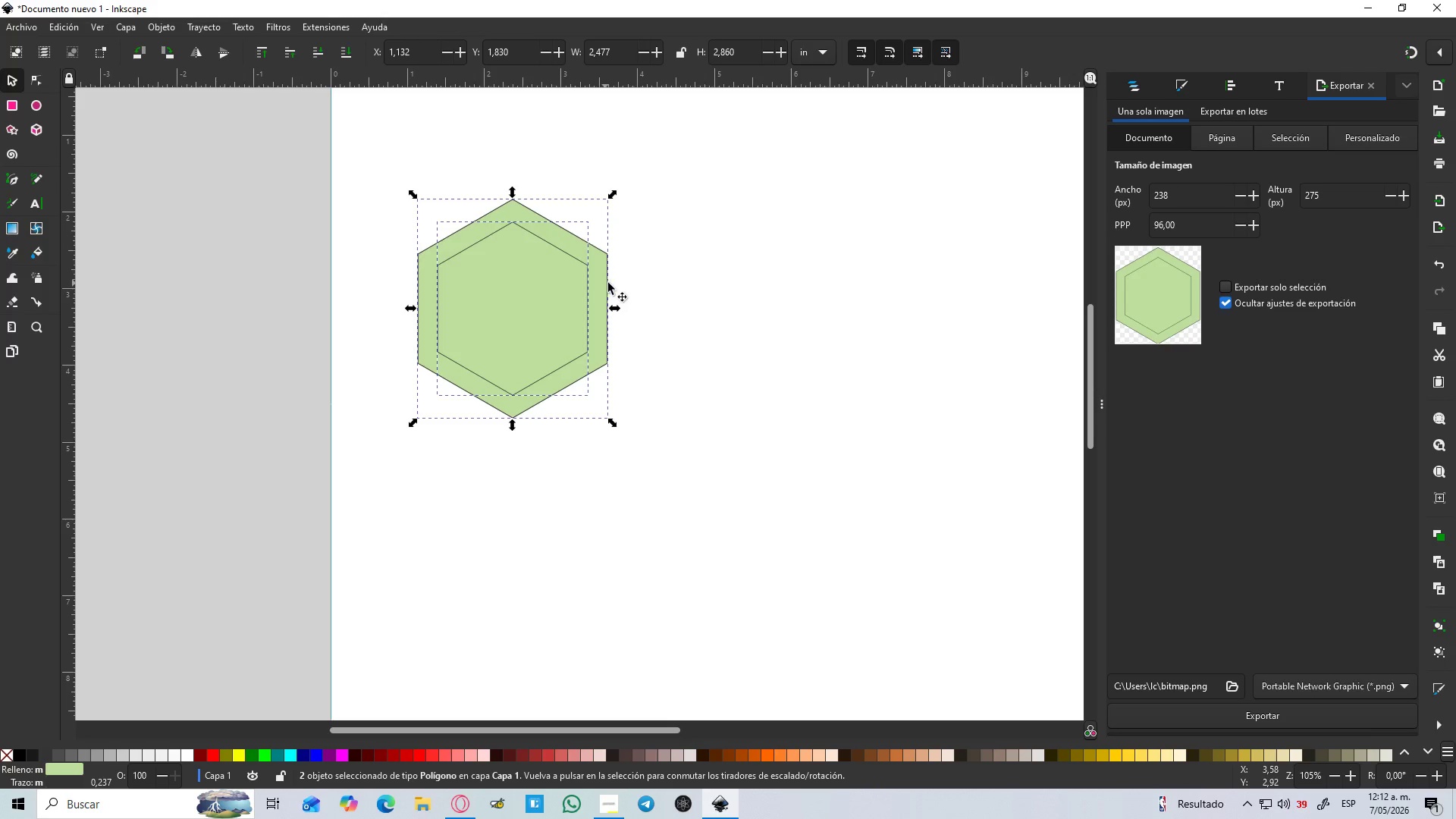 
key(Control+NumpadSubtract)
 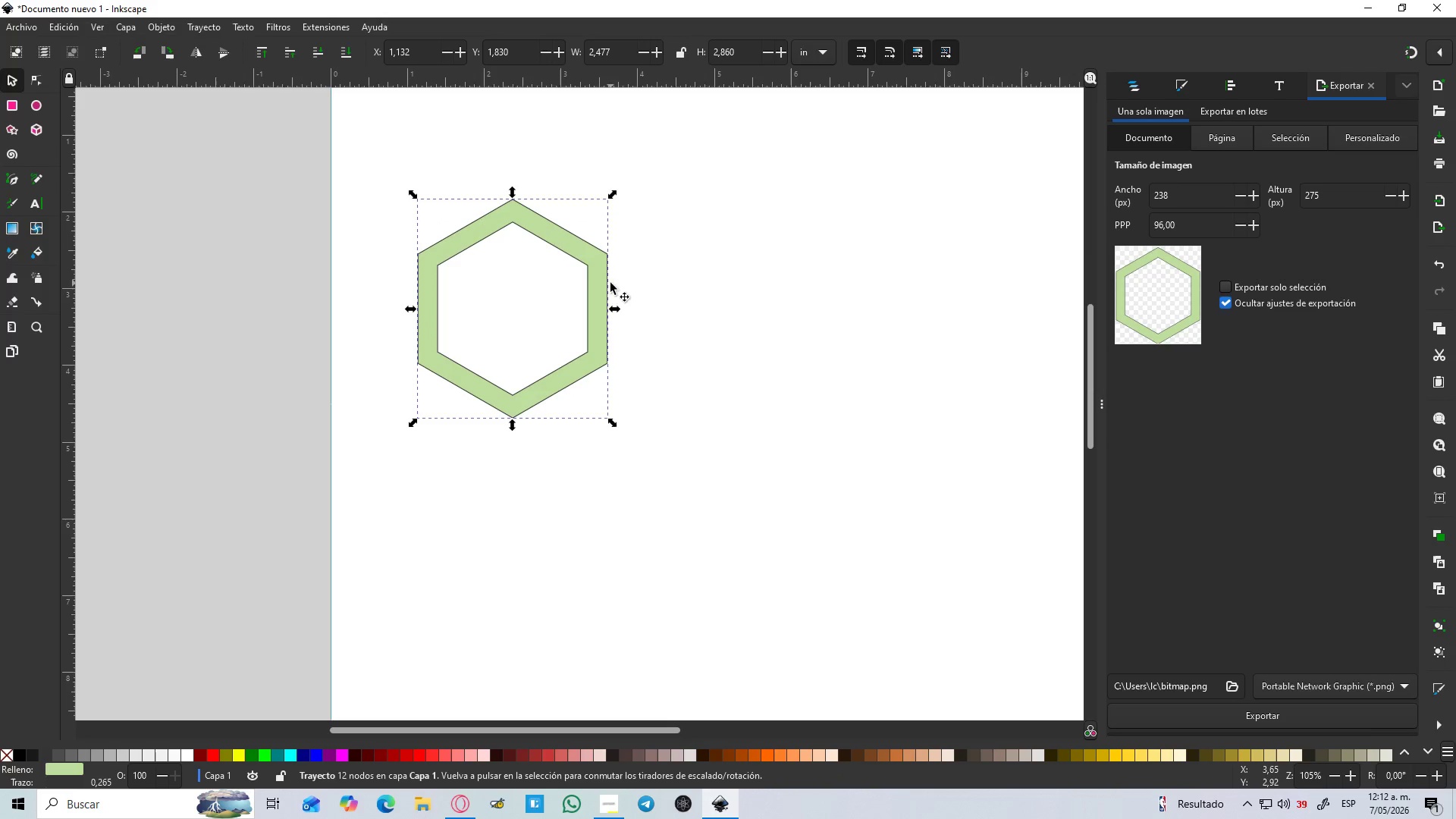 
hold_key(key=ControlLeft, duration=0.47)
scroll: coordinate [623, 284], scroll_direction: down, amount: 4.0
 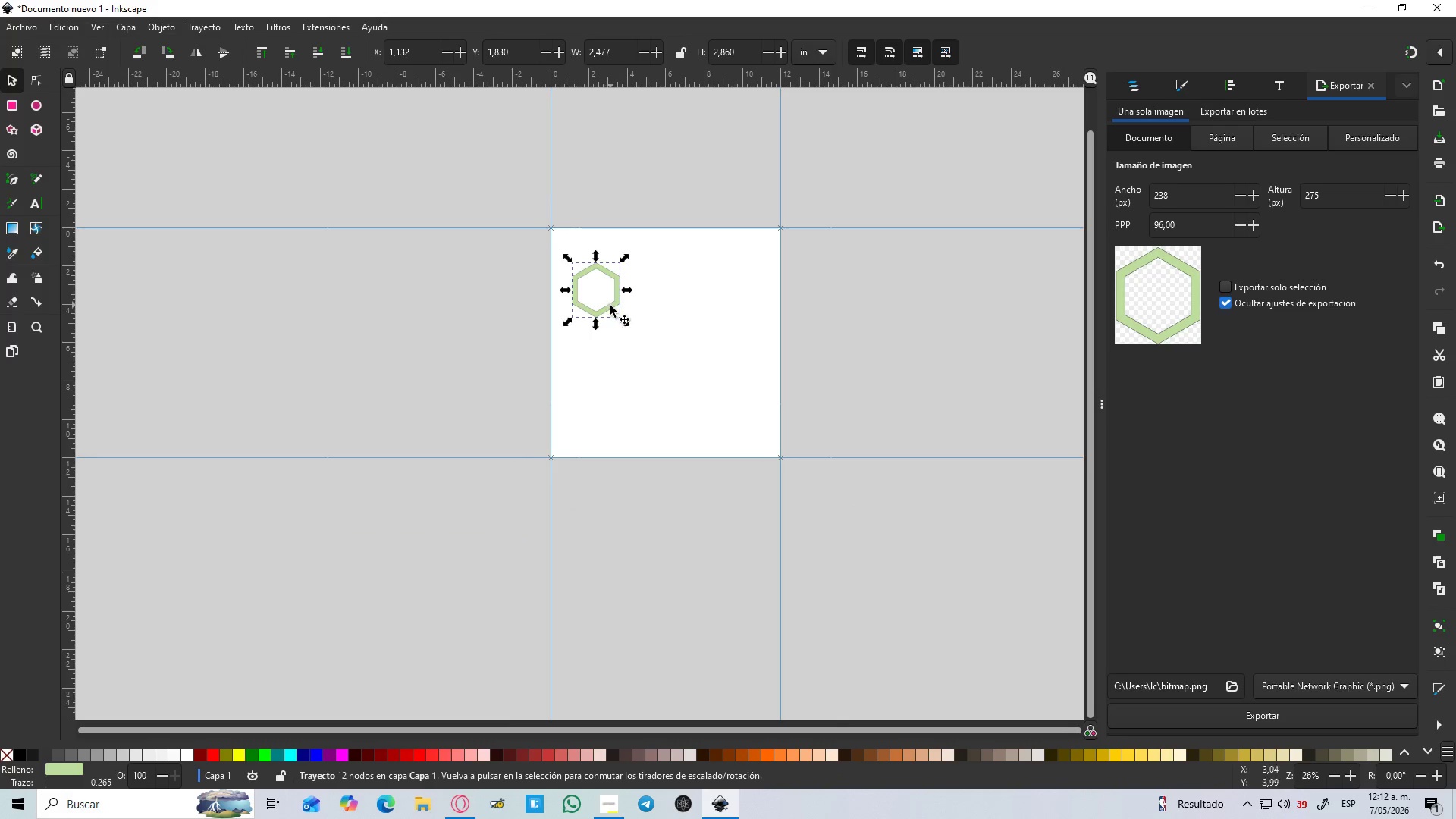 
left_click_drag(start_coordinate=[612, 306], to_coordinate=[639, 340])
 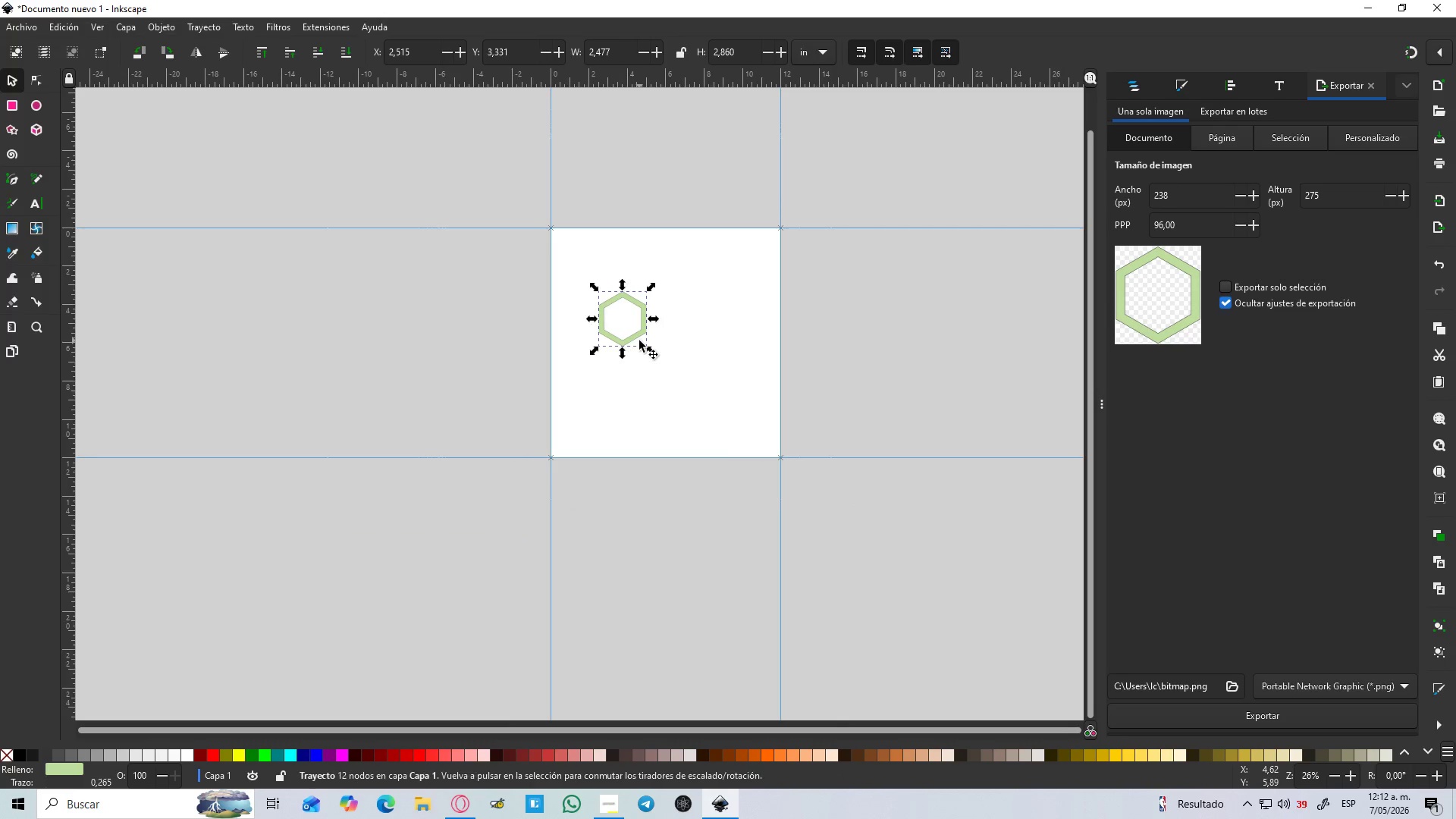 
hold_key(key=ControlLeft, duration=0.72)
scroll: coordinate [645, 337], scroll_direction: up, amount: 2.0
 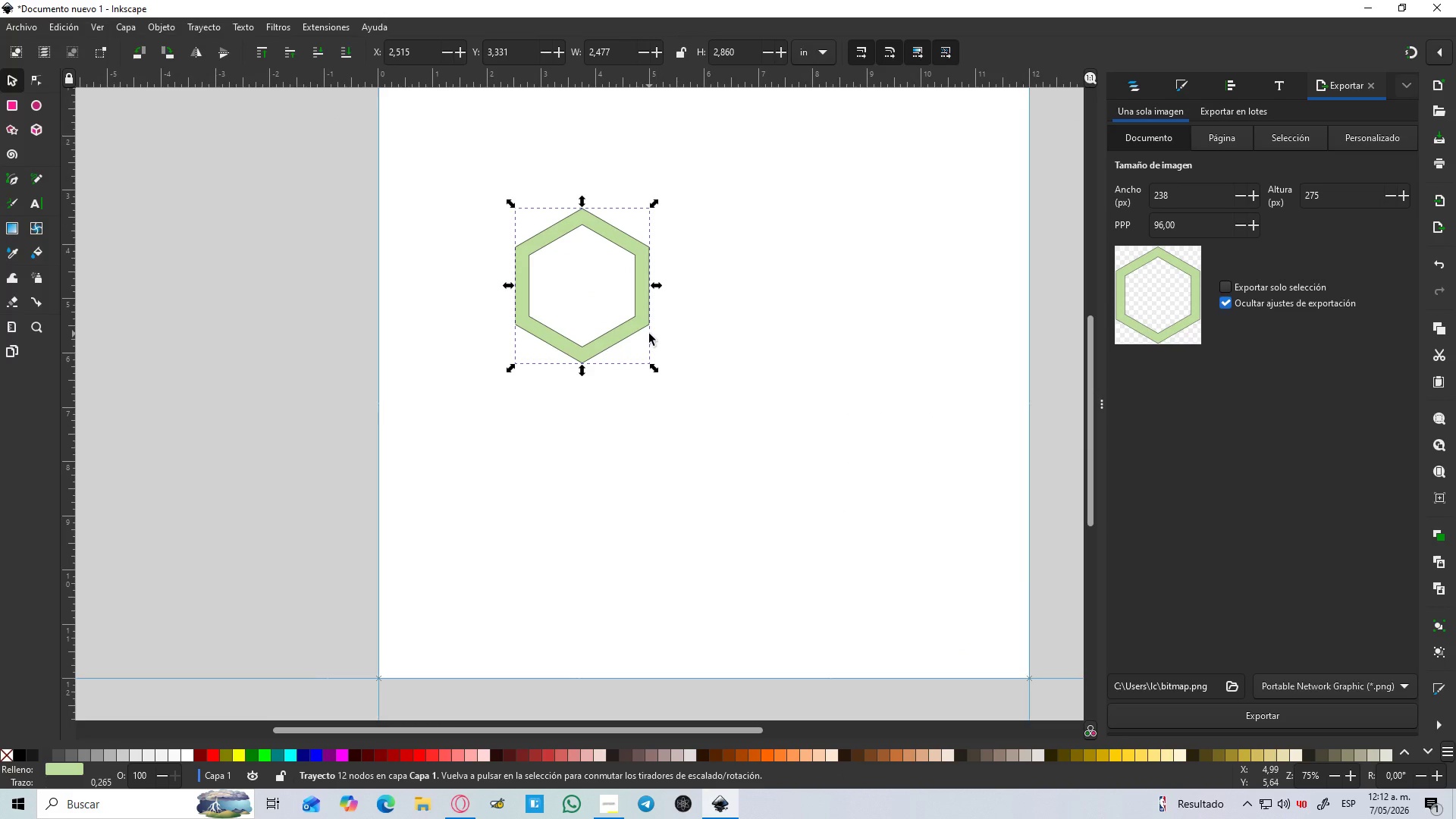 
hold_key(key=ControlLeft, duration=1.5)
 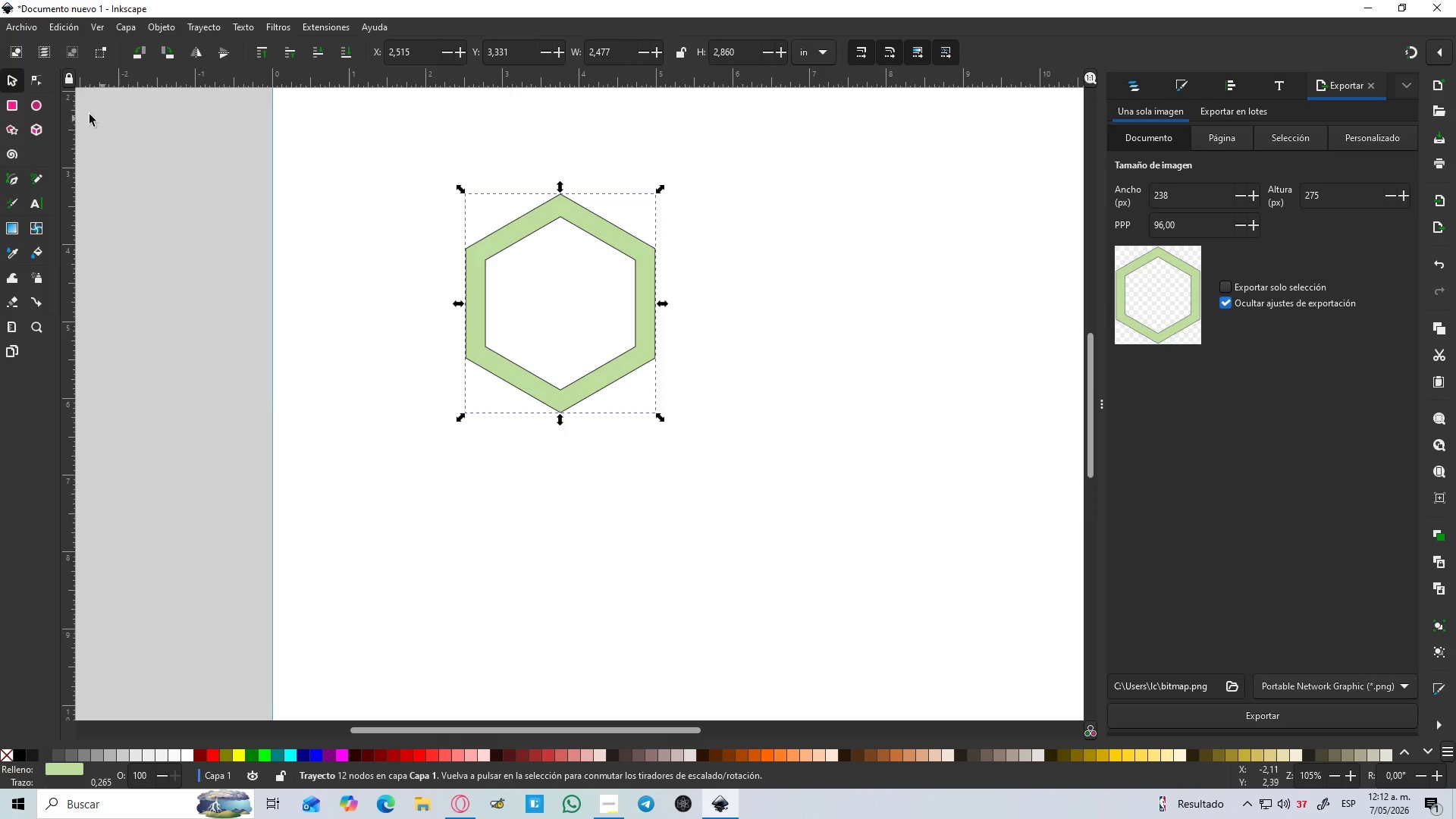 
hold_key(key=ControlLeft, duration=2.09)
 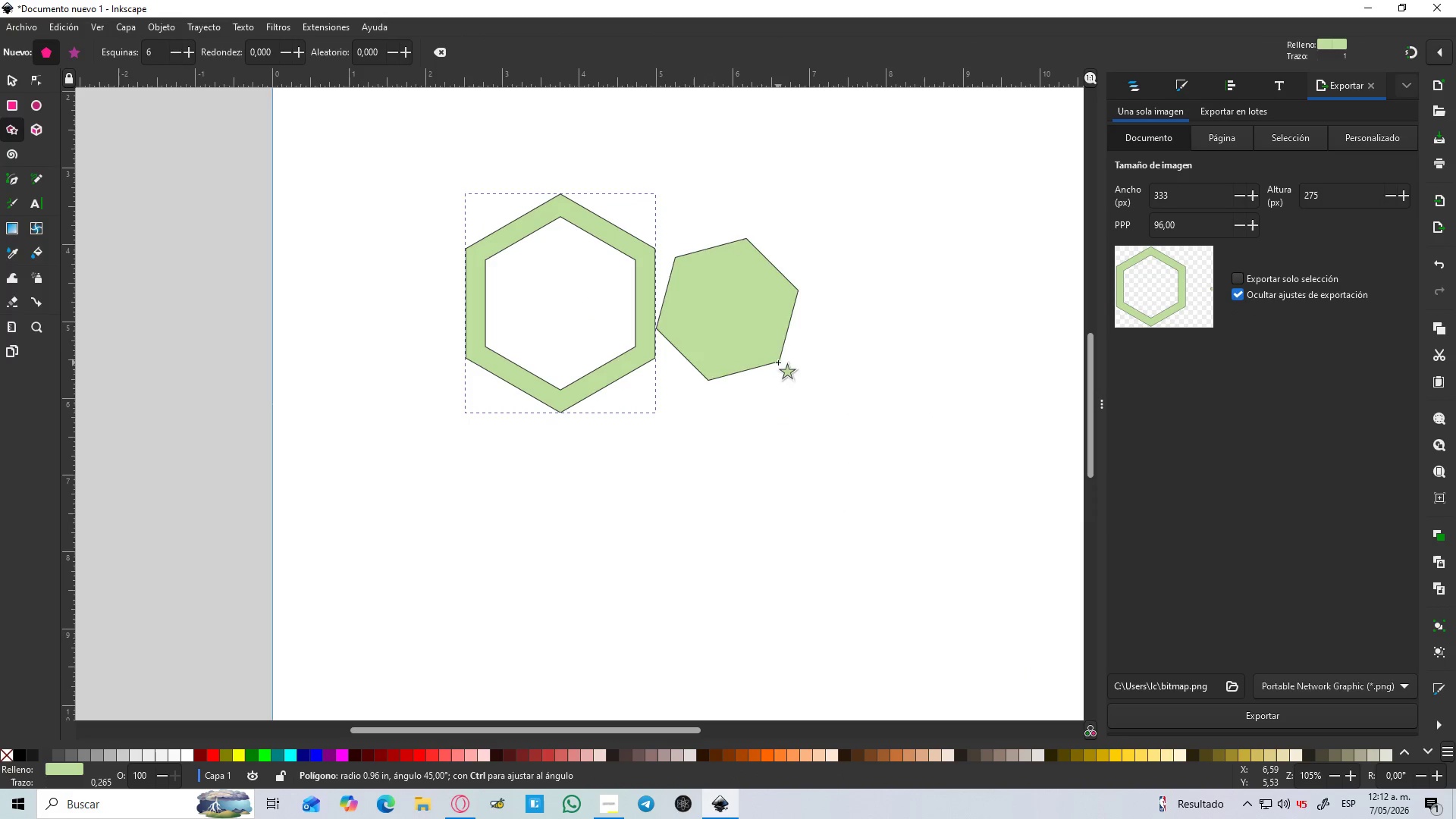 
scroll: coordinate [636, 243], scroll_direction: up, amount: 1.0
 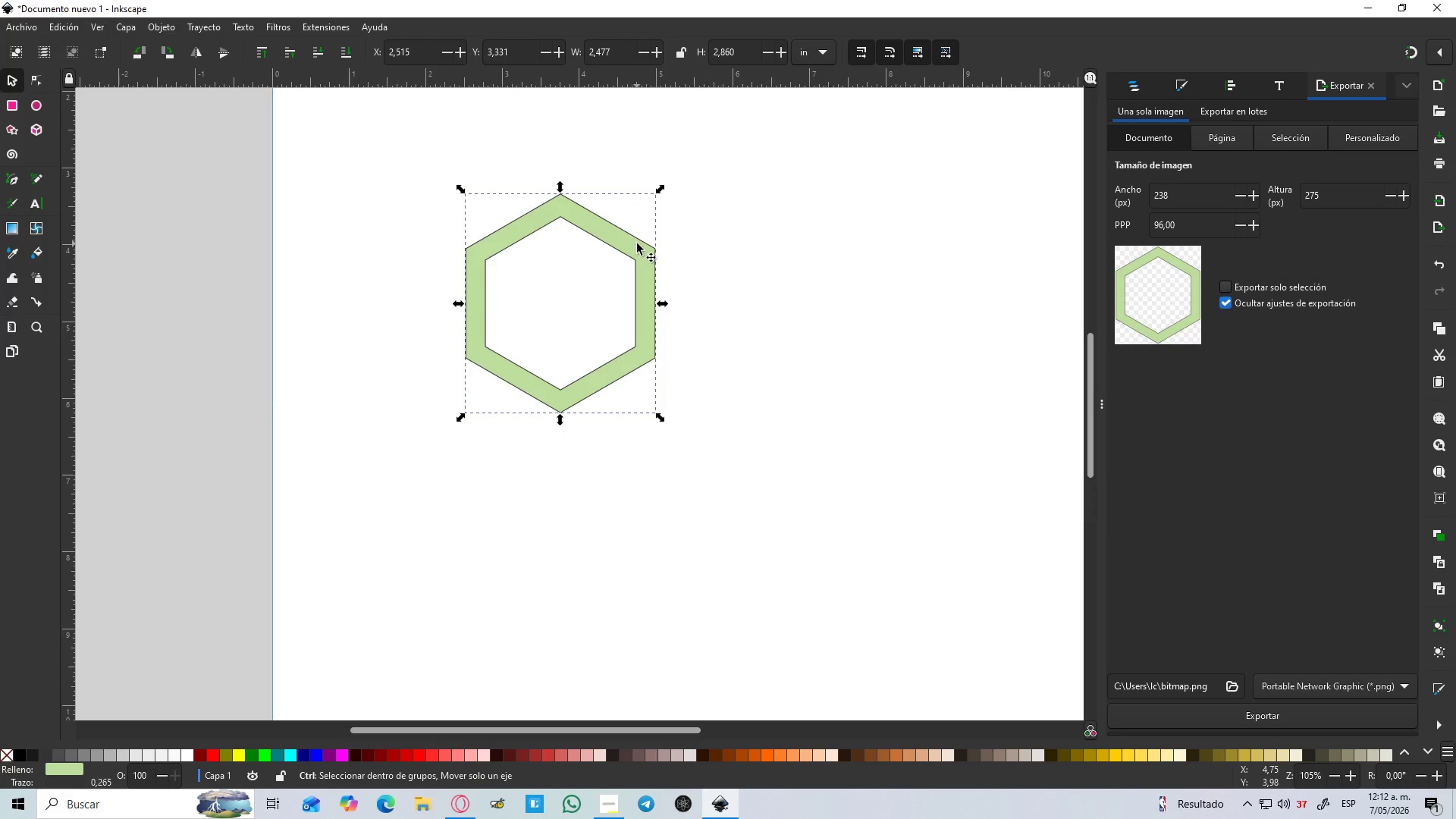 
left_click([0, 129])
 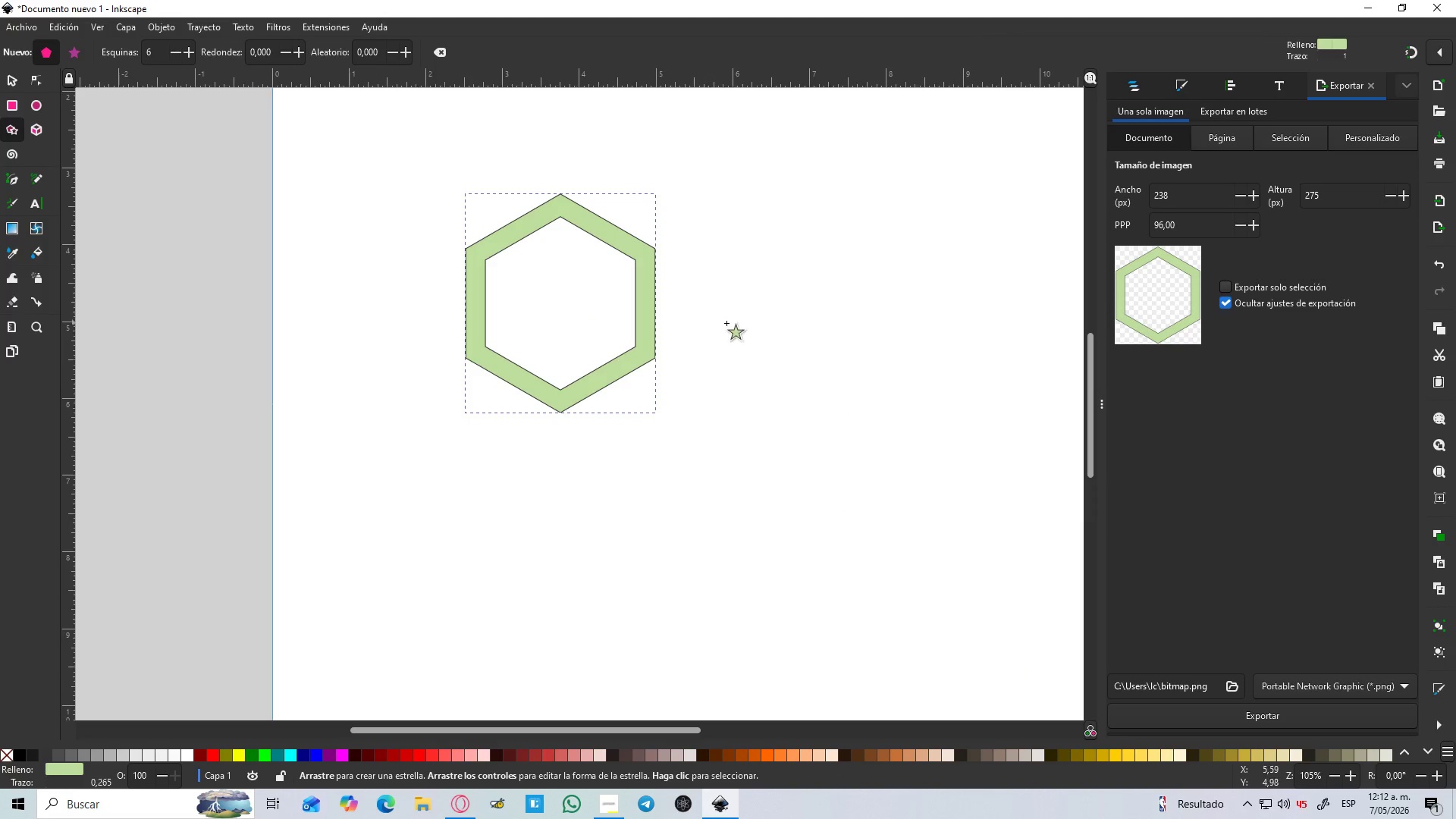 
left_click_drag(start_coordinate=[727, 309], to_coordinate=[771, 331])
 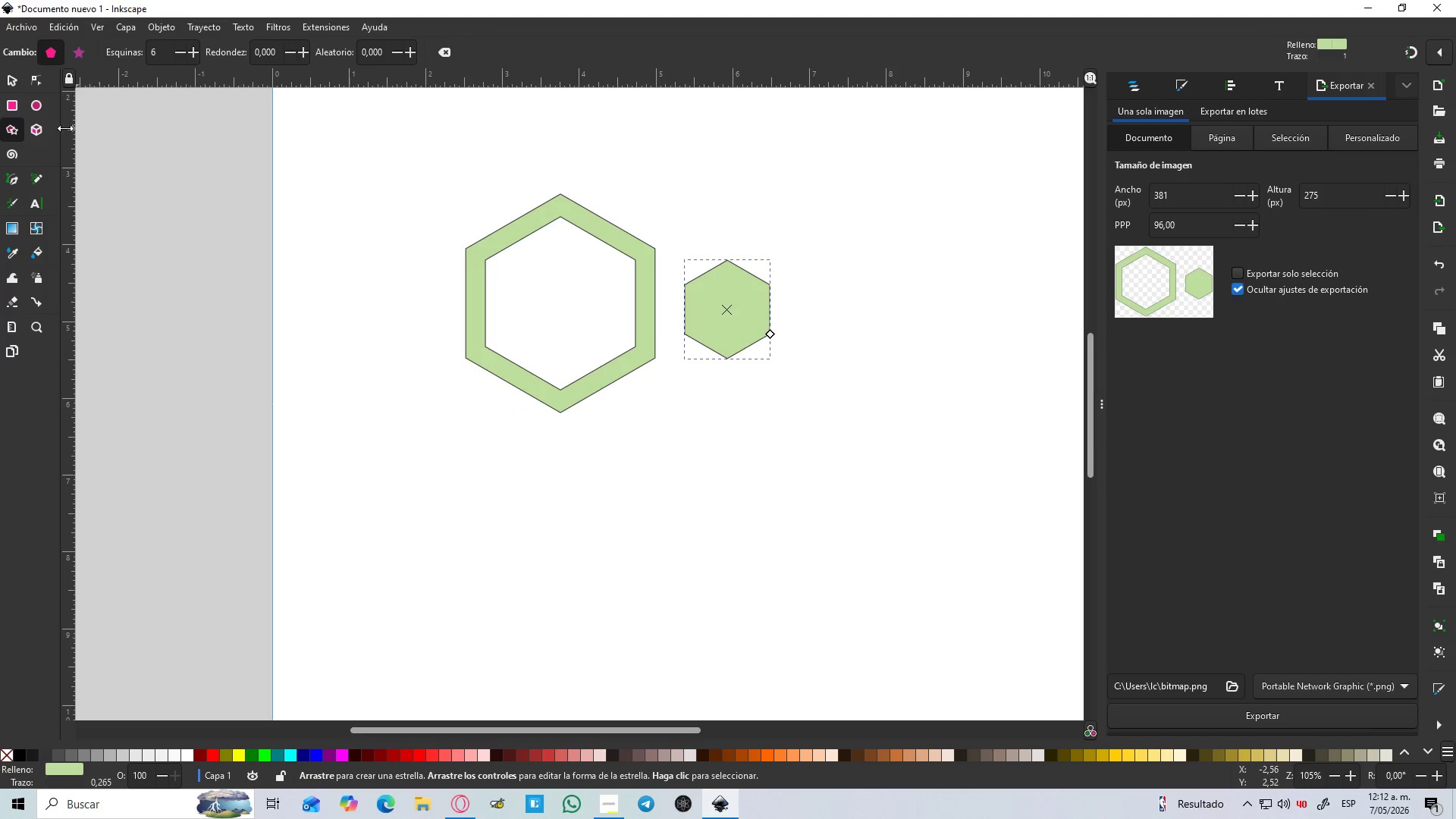 
hold_key(key=ControlLeft, duration=1.52)
 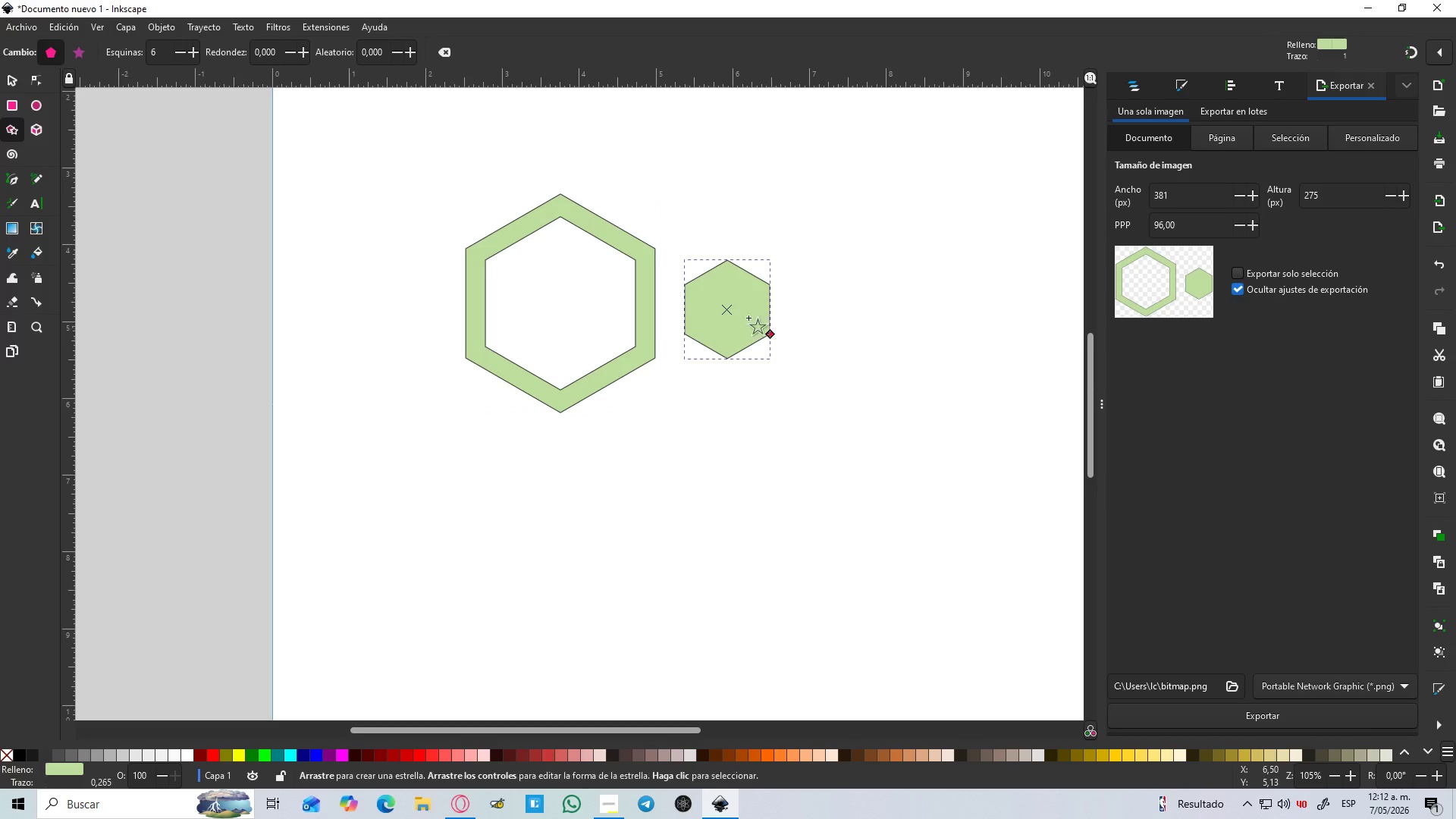 
hold_key(key=ControlLeft, duration=0.53)
 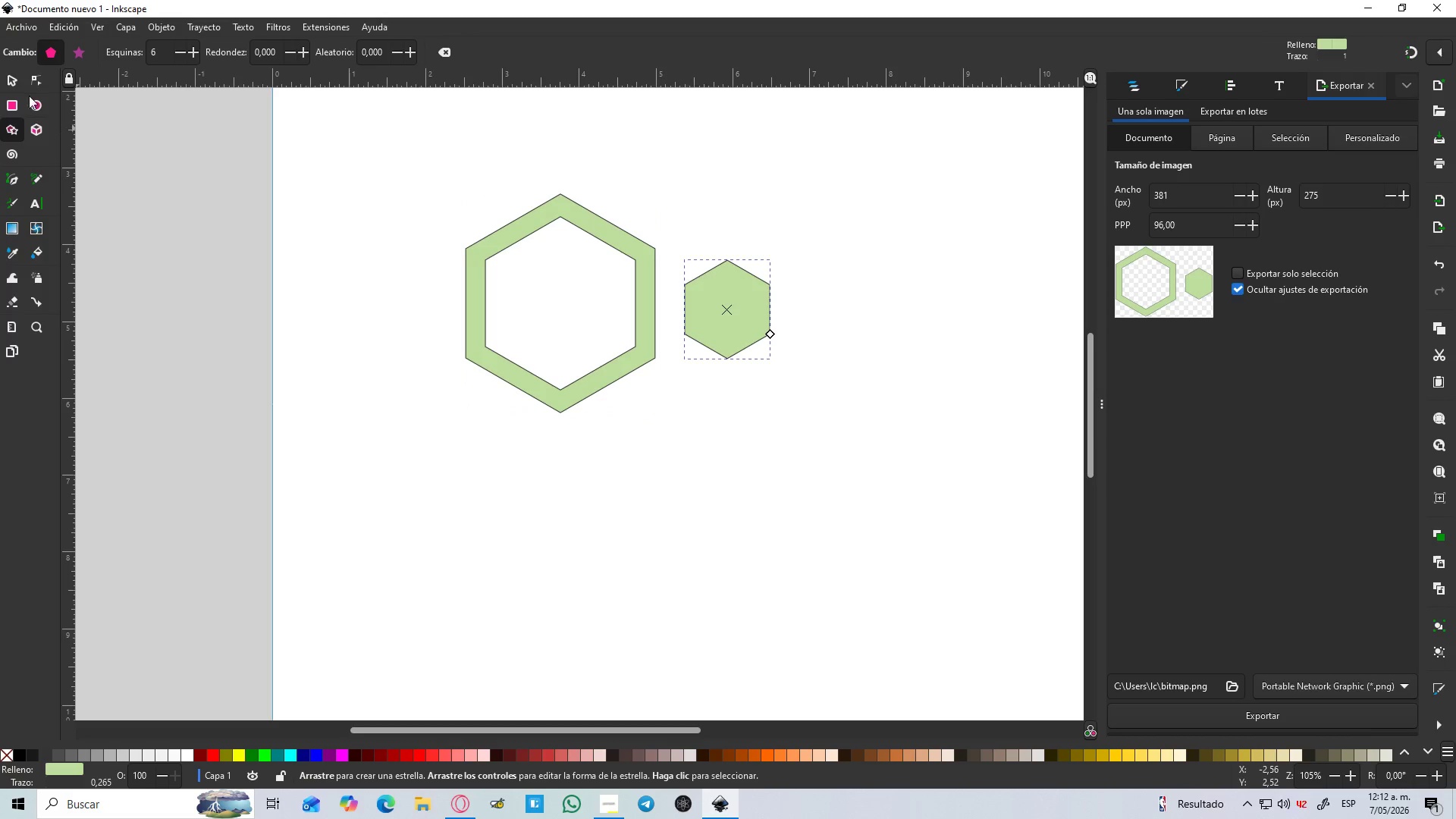 
left_click([14, 82])
 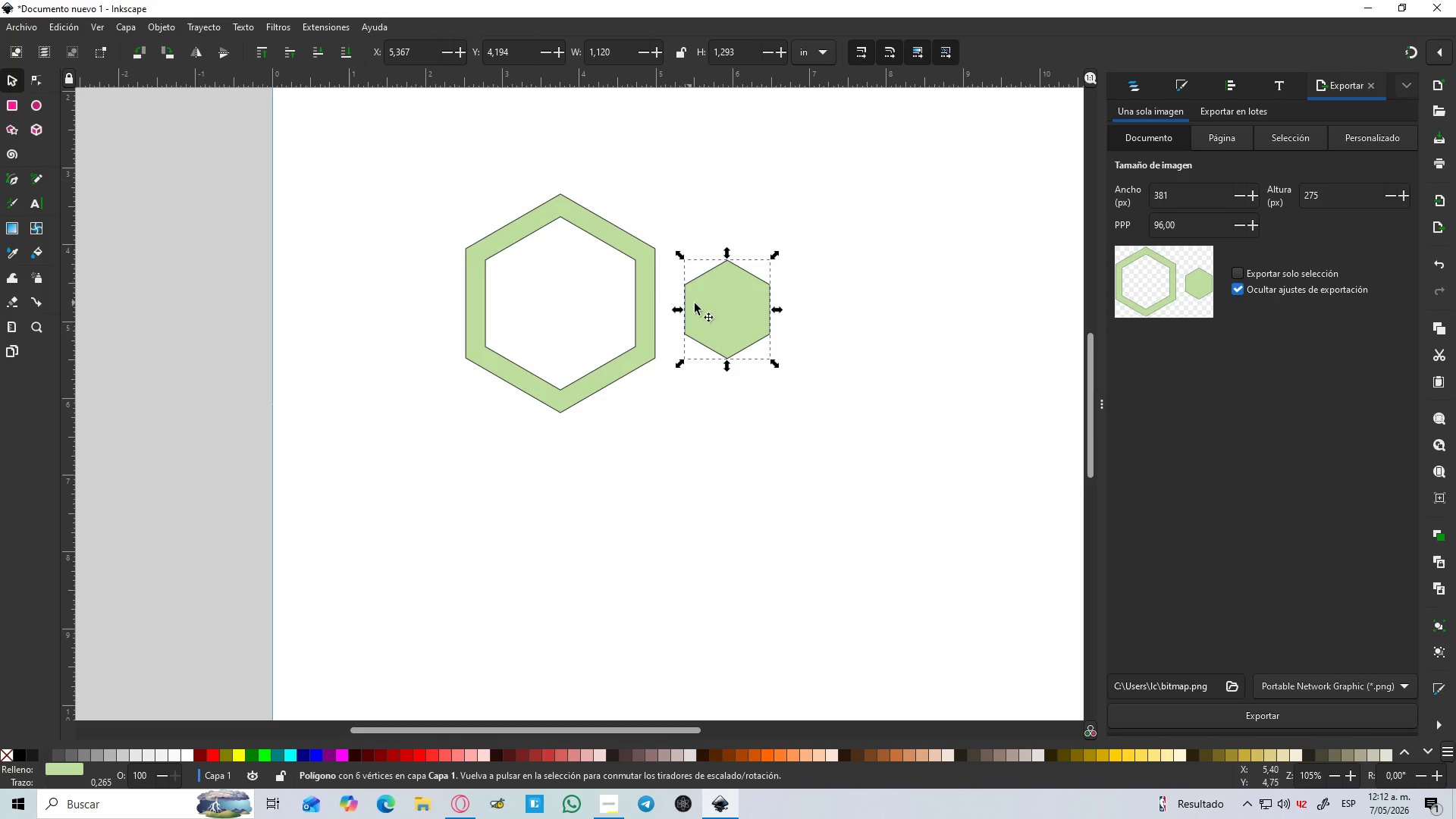 
left_click([723, 309])
 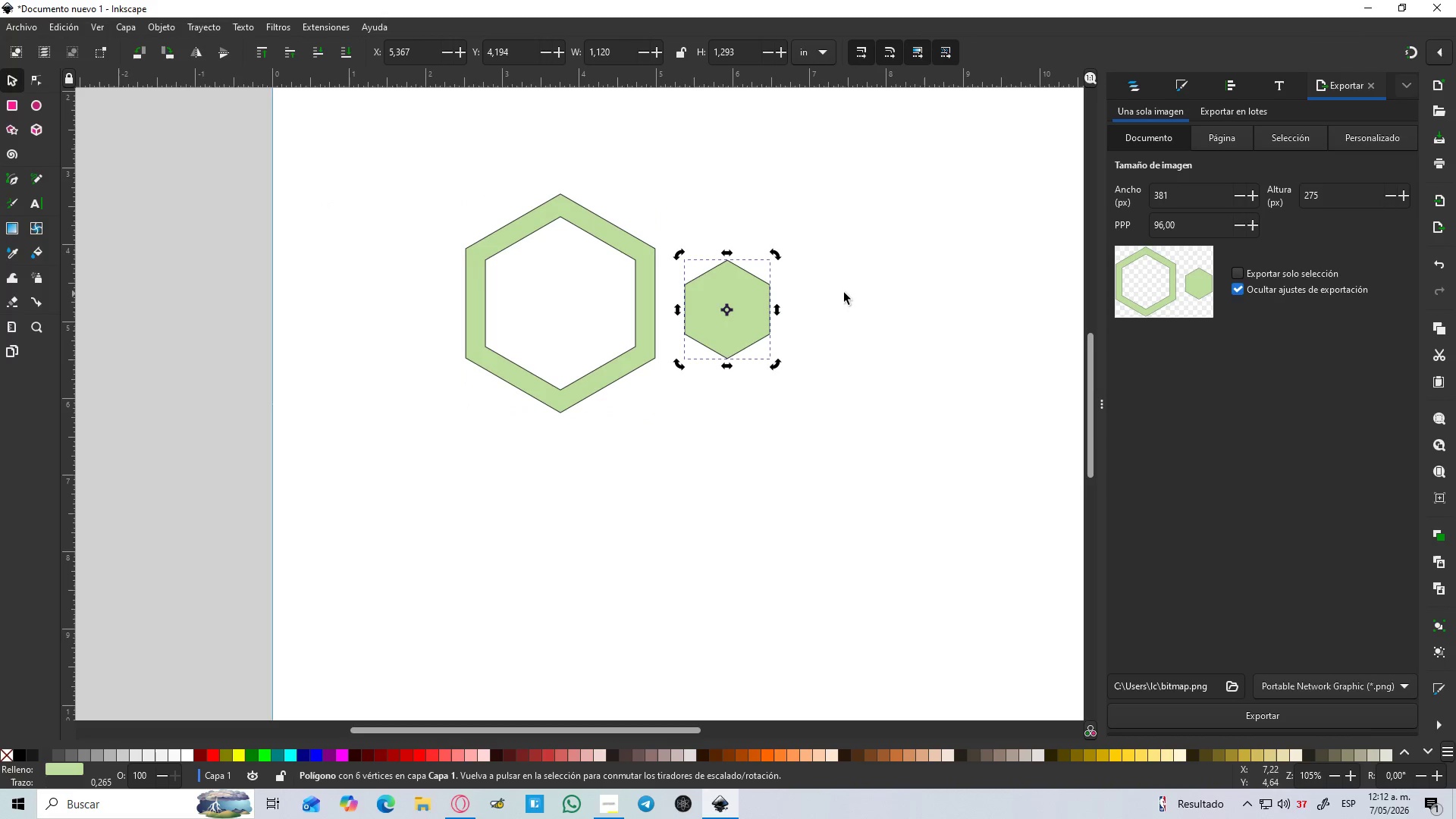 
double_click([735, 291])
 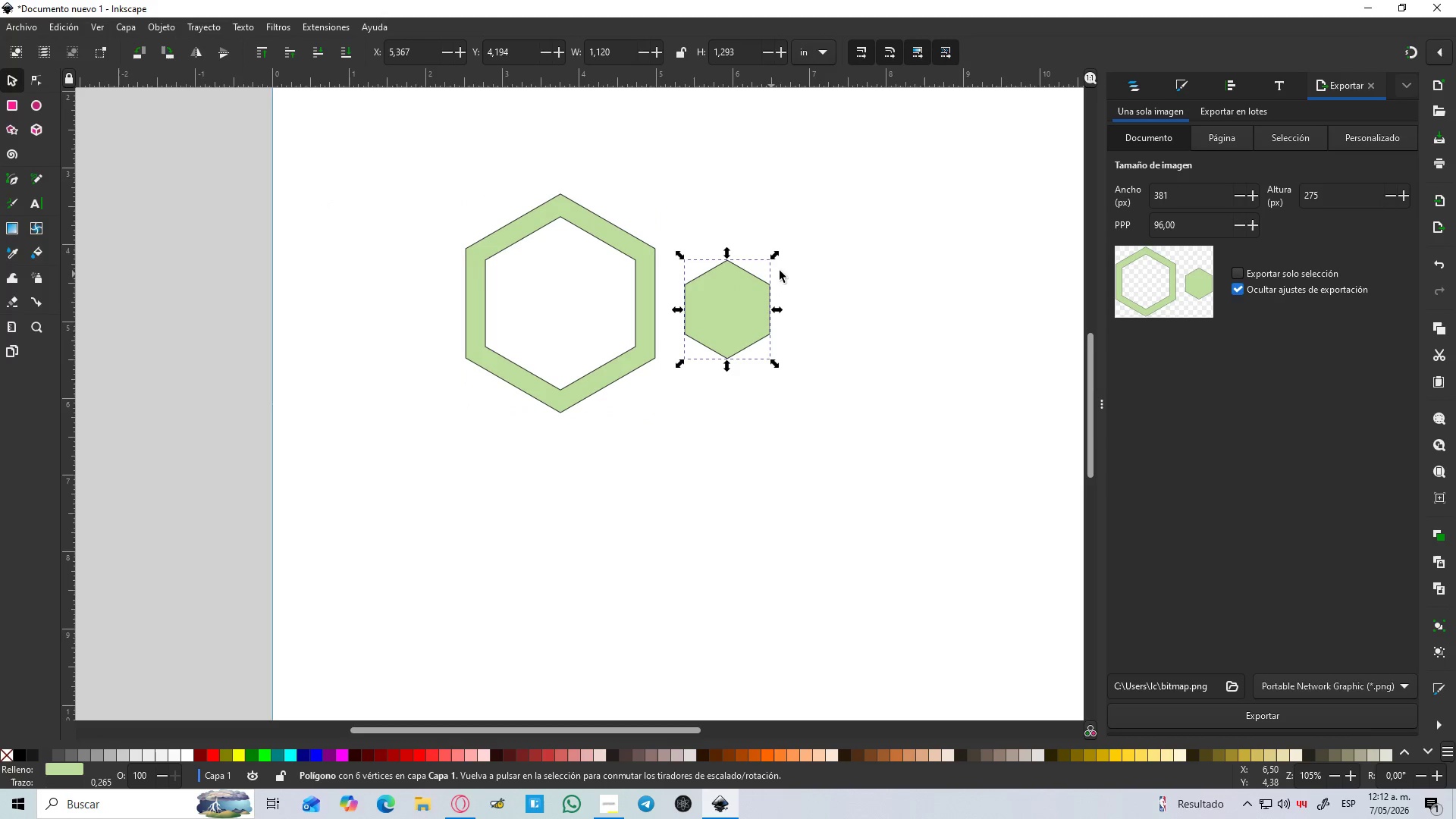 
hold_key(key=ControlLeft, duration=3.55)
left_click_drag(start_coordinate=[776, 258], to_coordinate=[808, 227])
 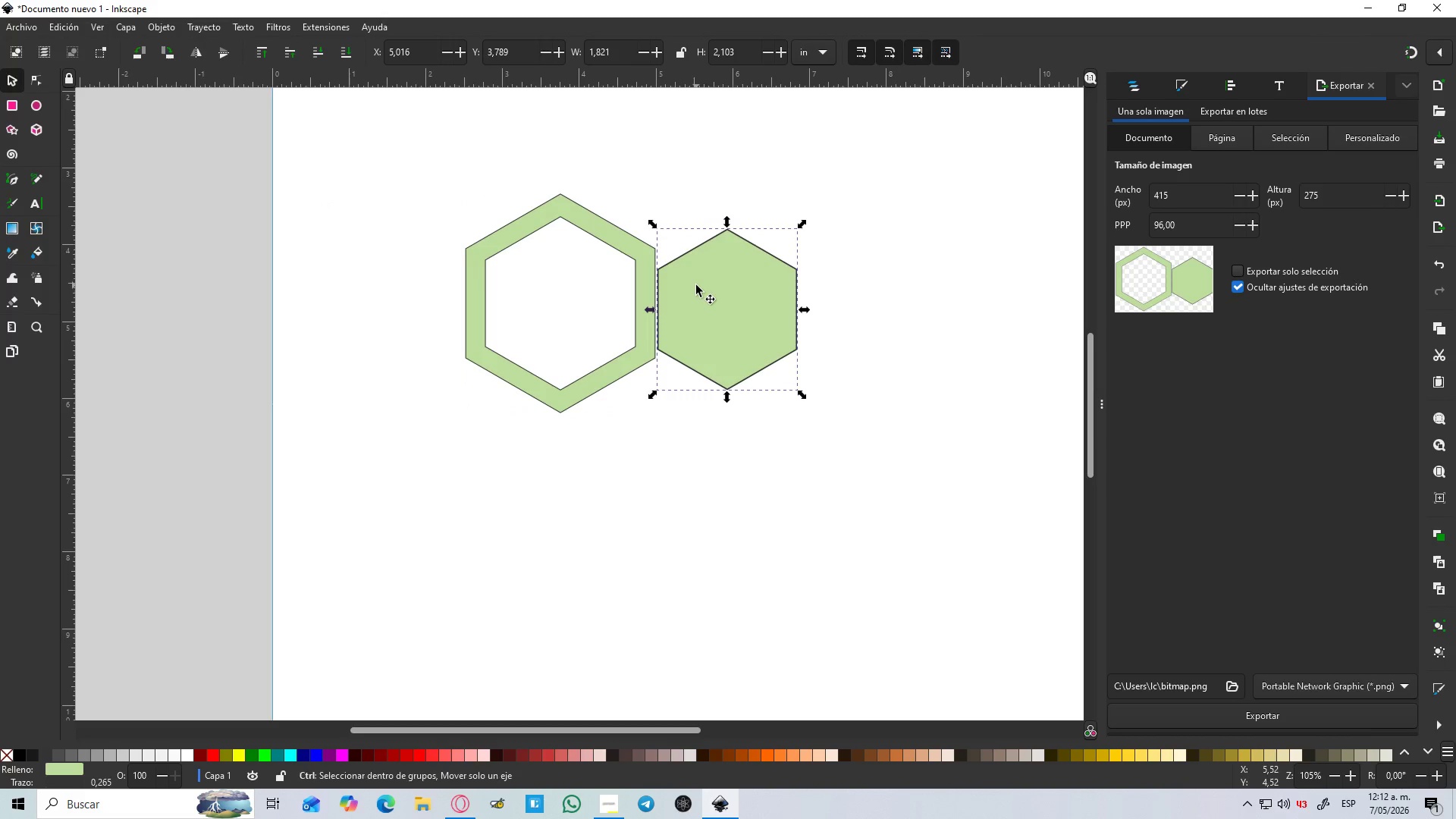 
hold_key(key=ShiftLeft, duration=1.51)
 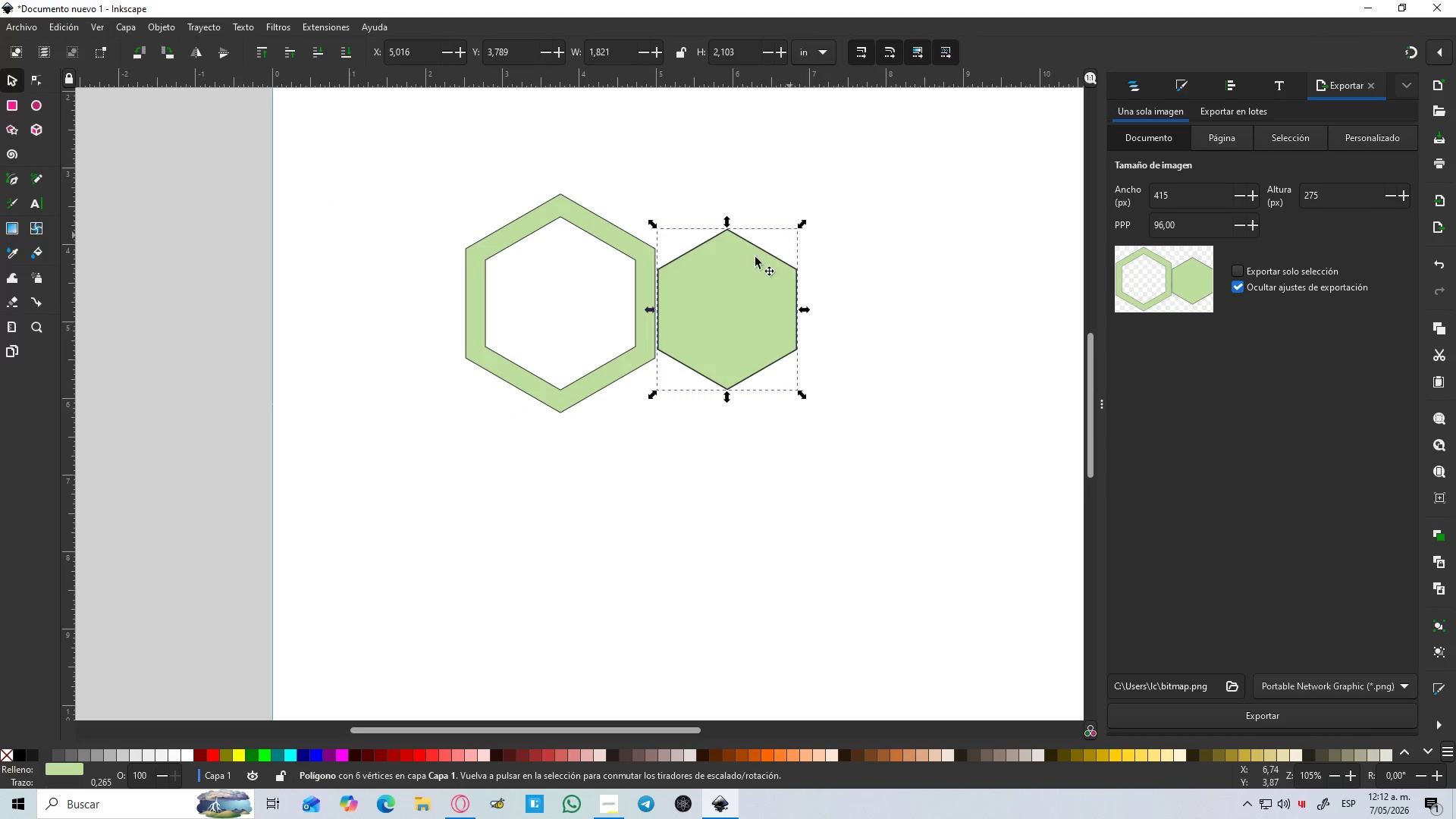 
hold_key(key=ShiftLeft, duration=0.36)
 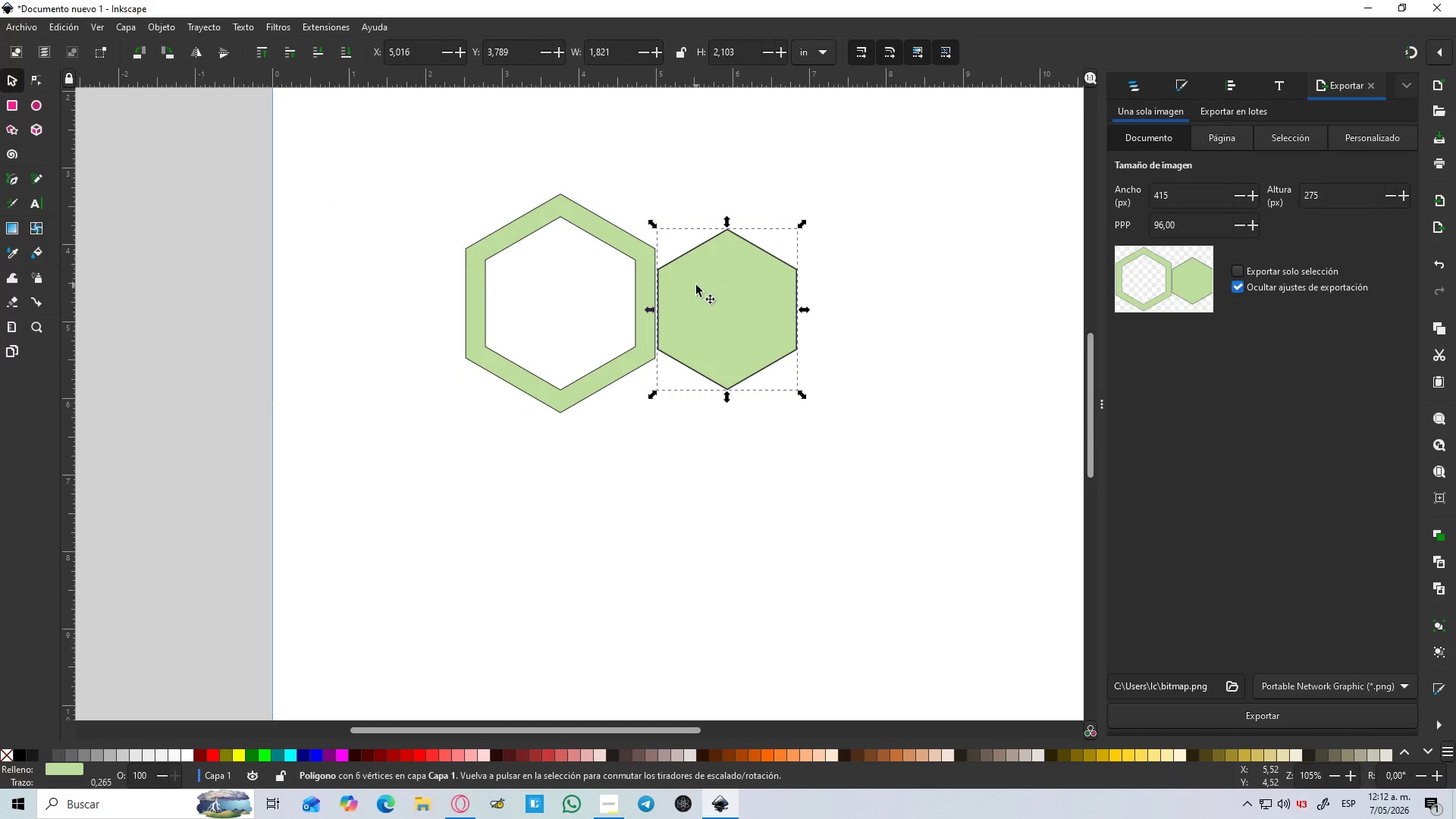 
hold_key(key=ControlLeft, duration=1.5)
left_click_drag(start_coordinate=[696, 285], to_coordinate=[743, 286])
 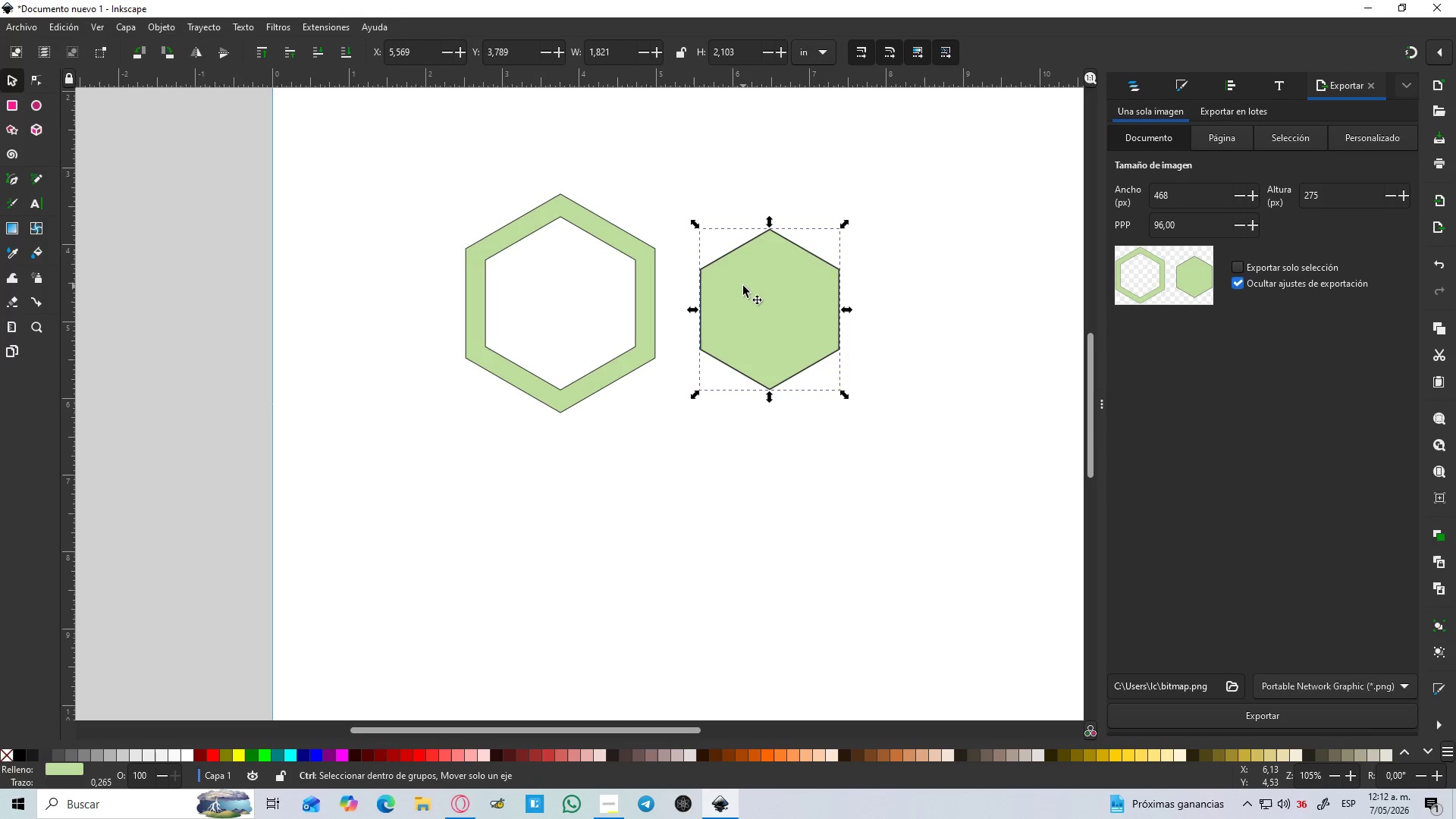 
hold_key(key=ControlLeft, duration=1.52)
 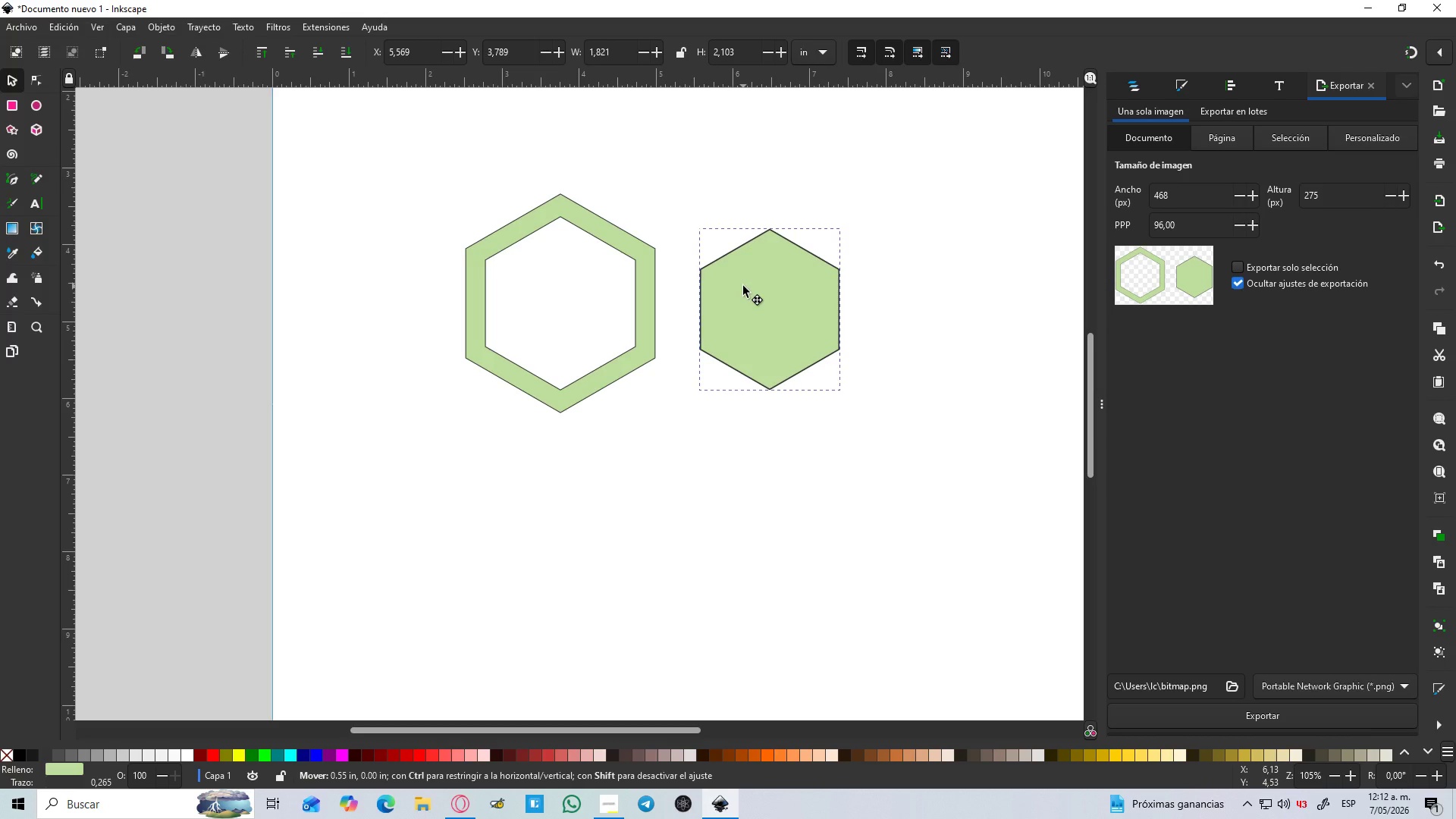 
hold_key(key=ControlLeft, duration=1.51)
 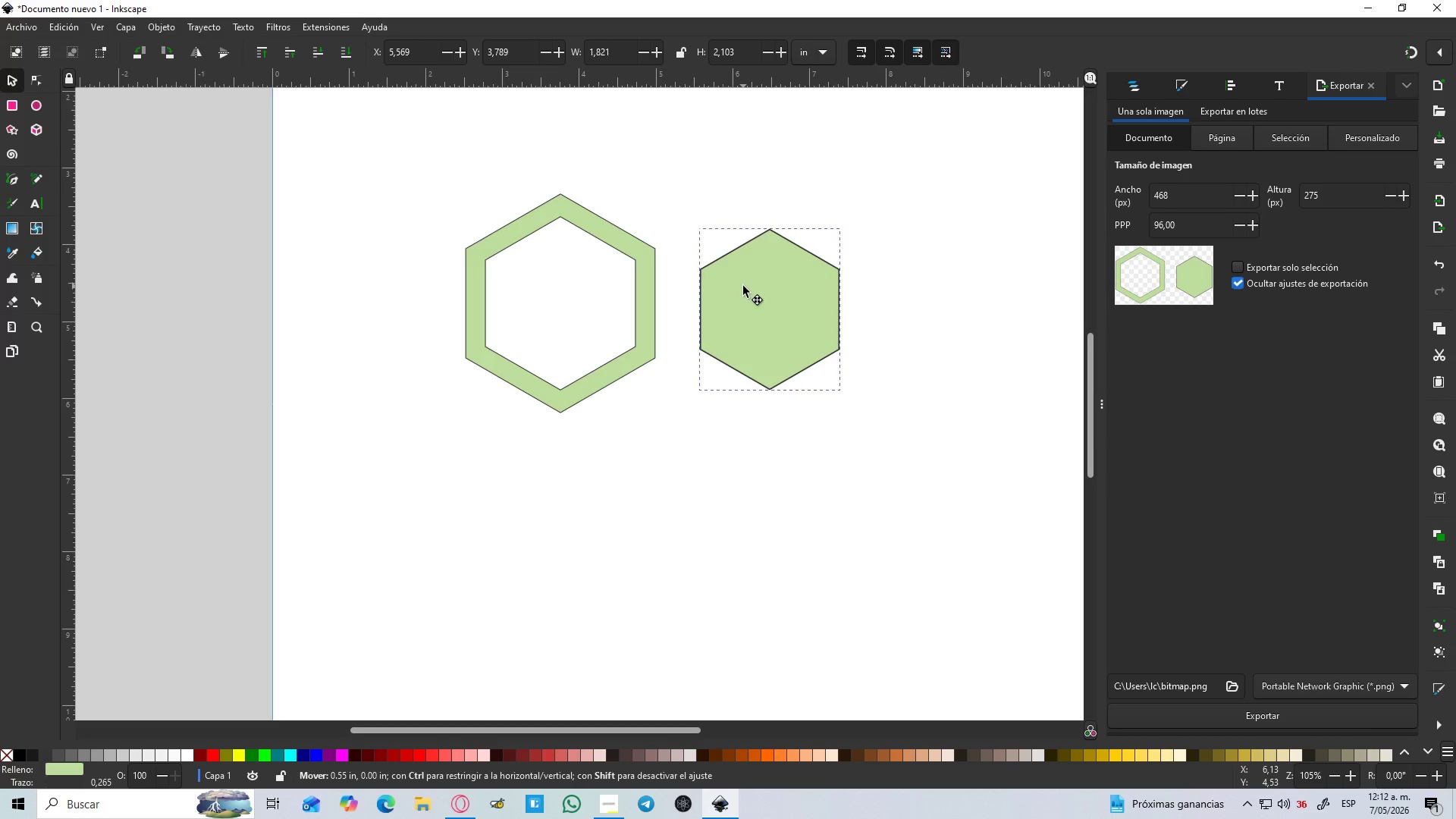 
hold_key(key=ControlLeft, duration=1.5)
 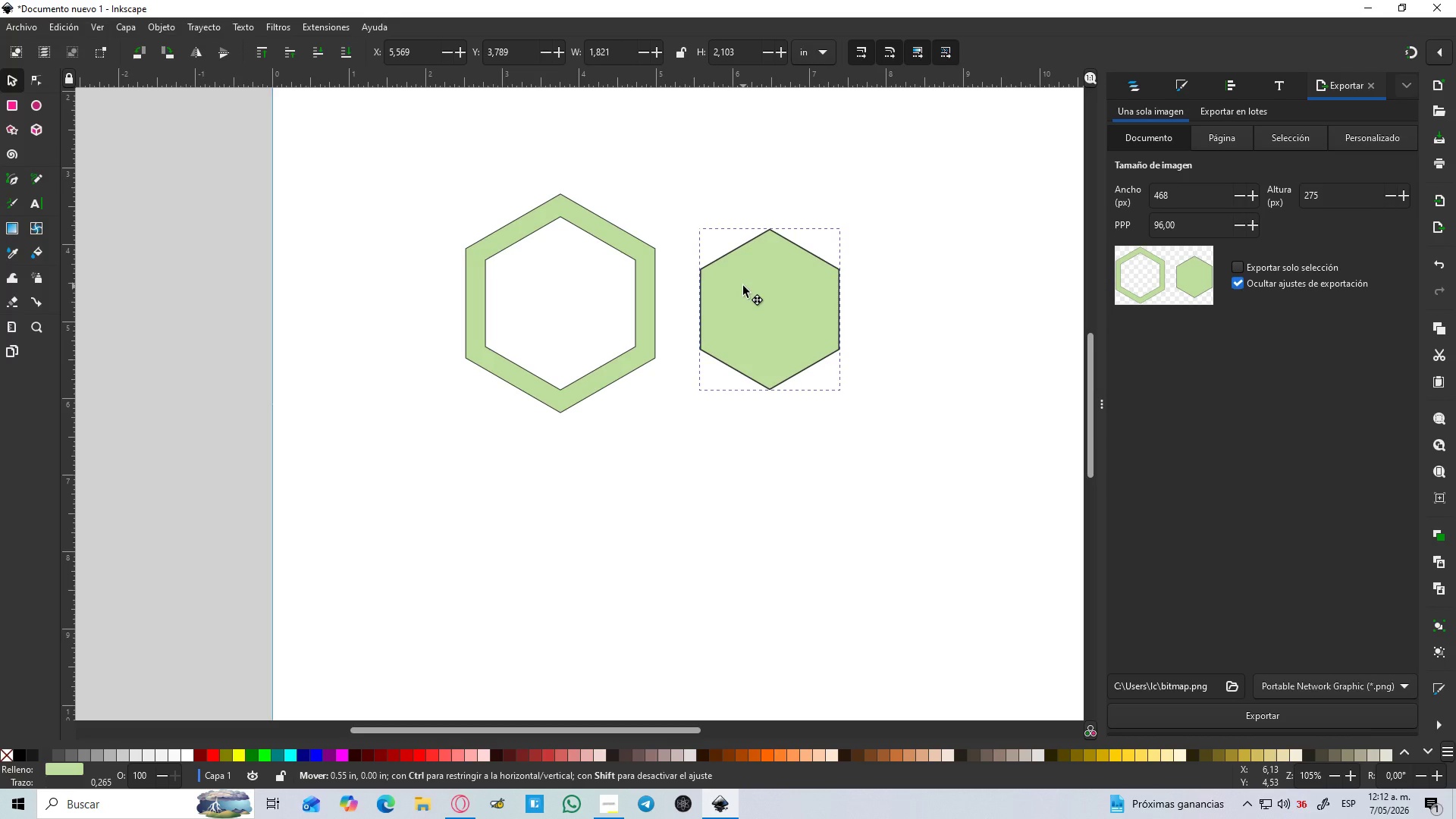 
hold_key(key=ControlLeft, duration=1.02)
 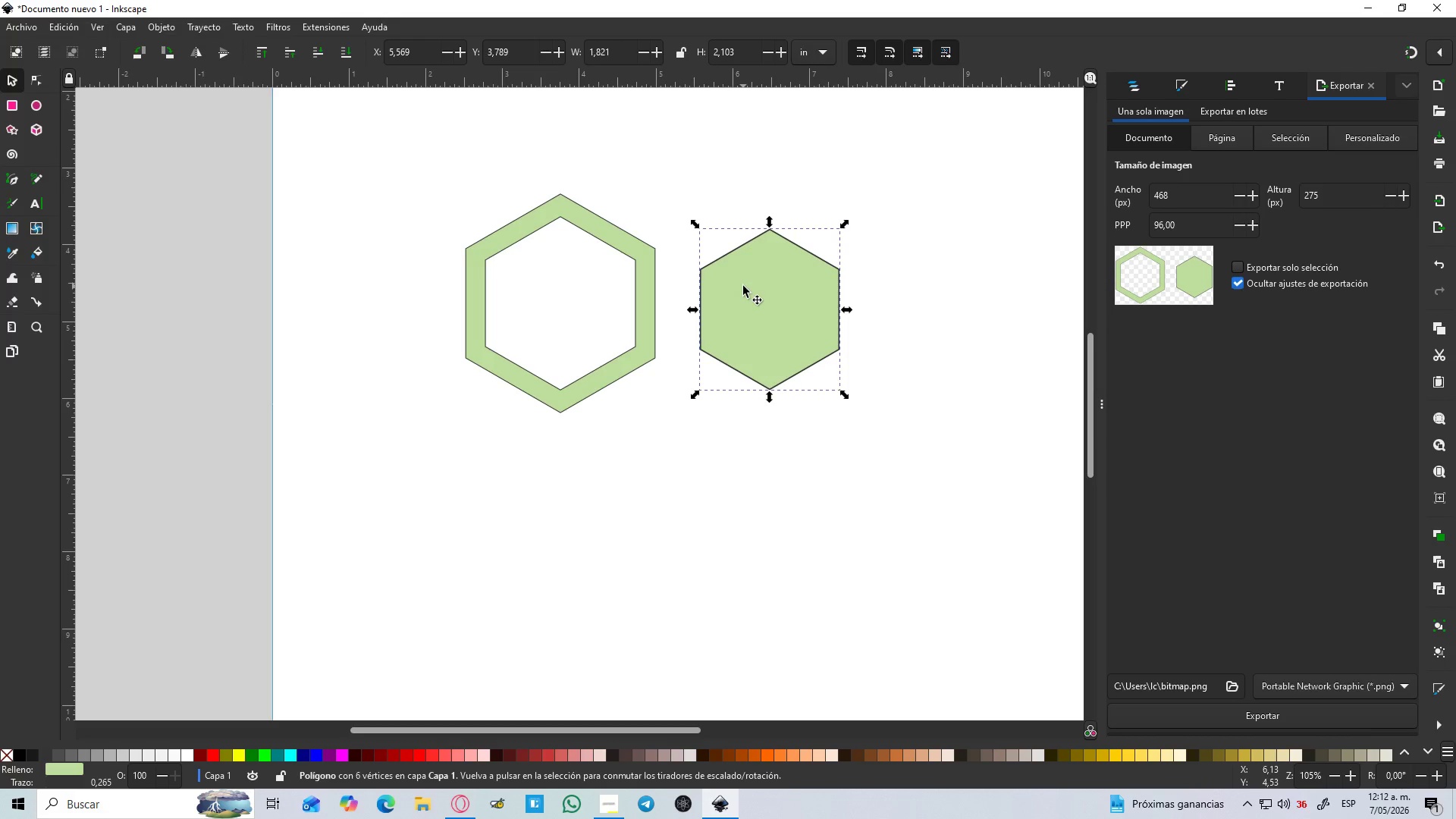 
hold_key(key=ControlLeft, duration=1.16)
scroll: coordinate [743, 286], scroll_direction: up, amount: 2.0
 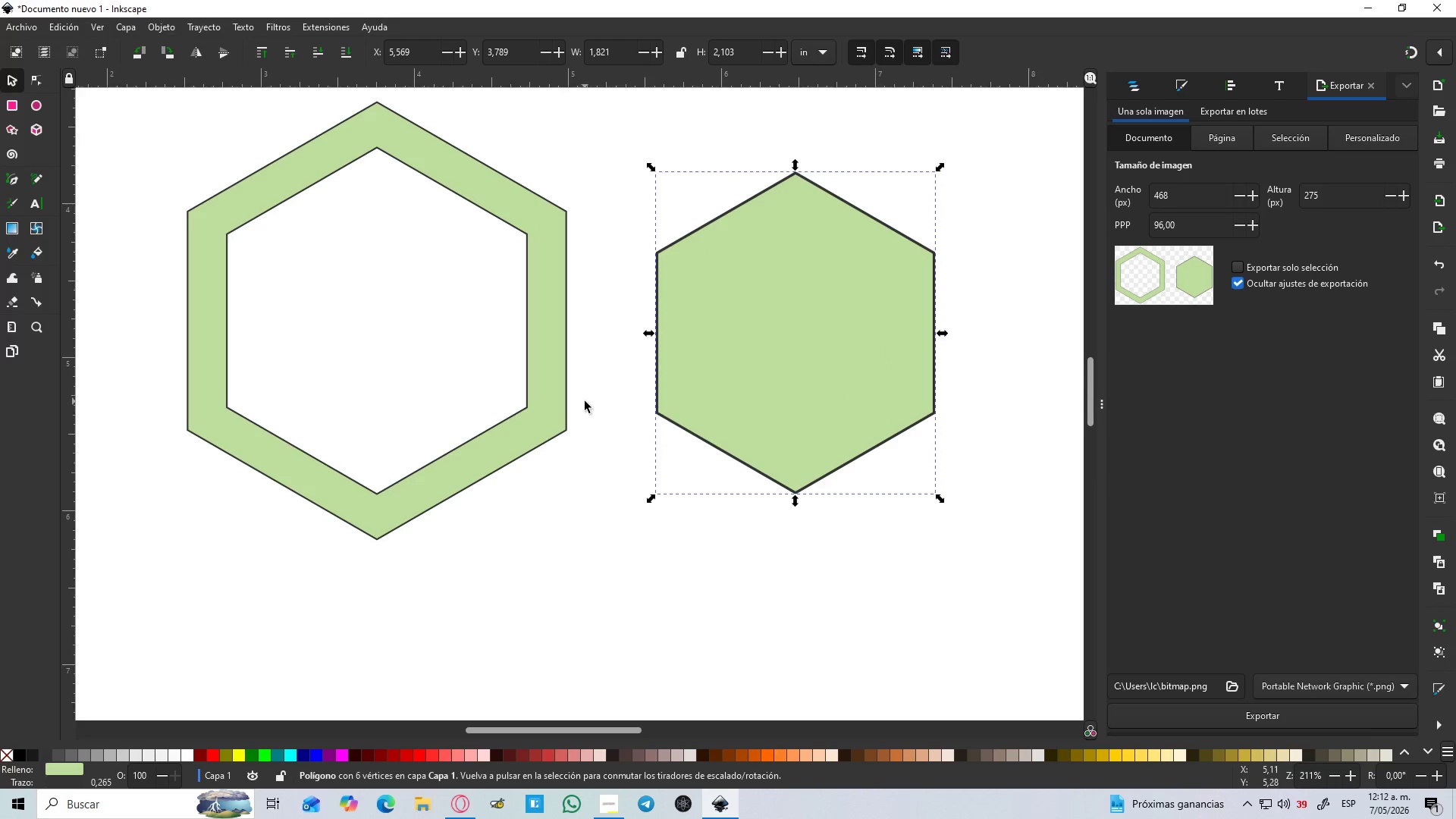 
key(B)
 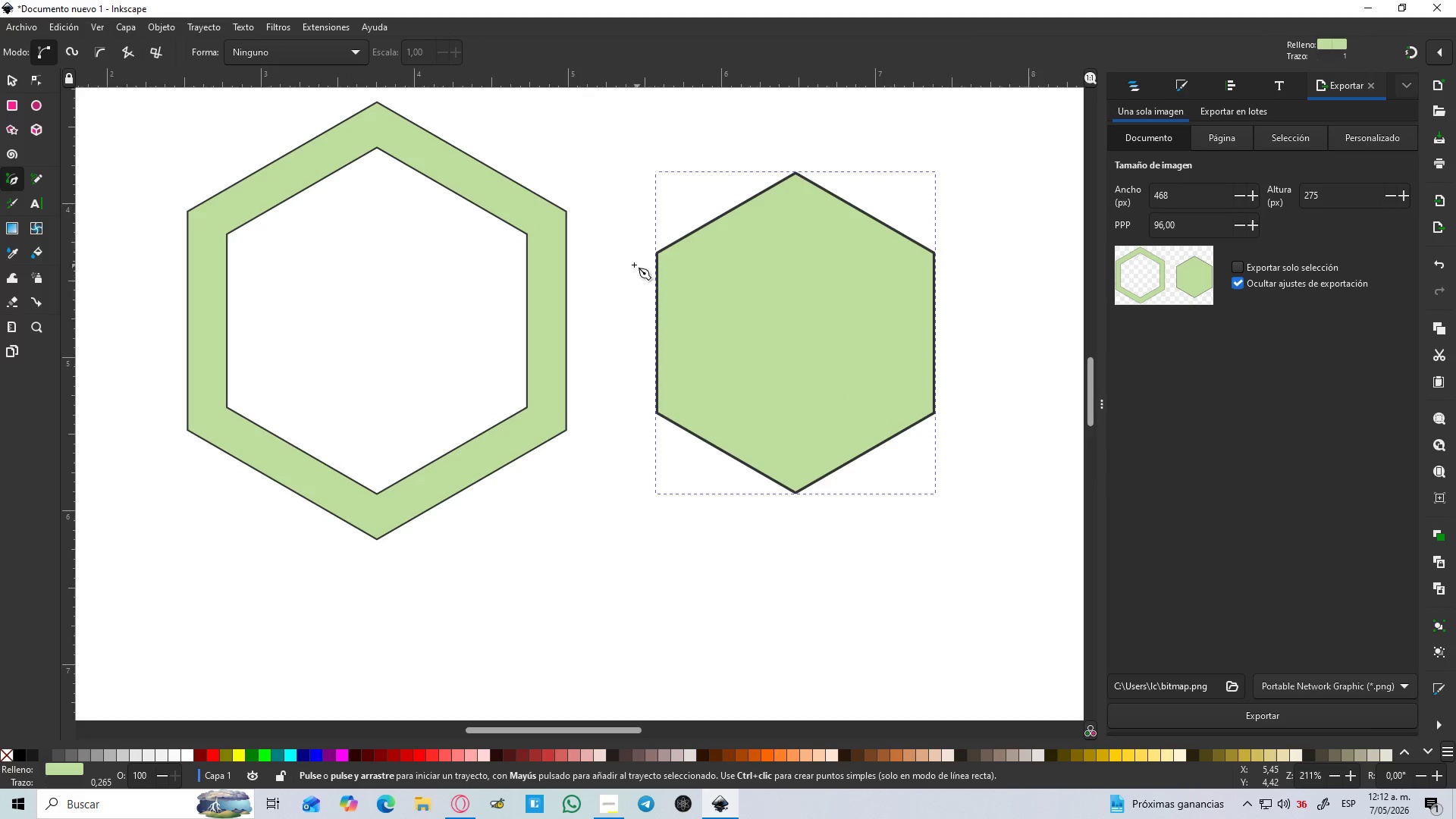 
hold_key(key=ControlLeft, duration=0.39)
scroll: coordinate [594, 238], scroll_direction: up, amount: 2.0
 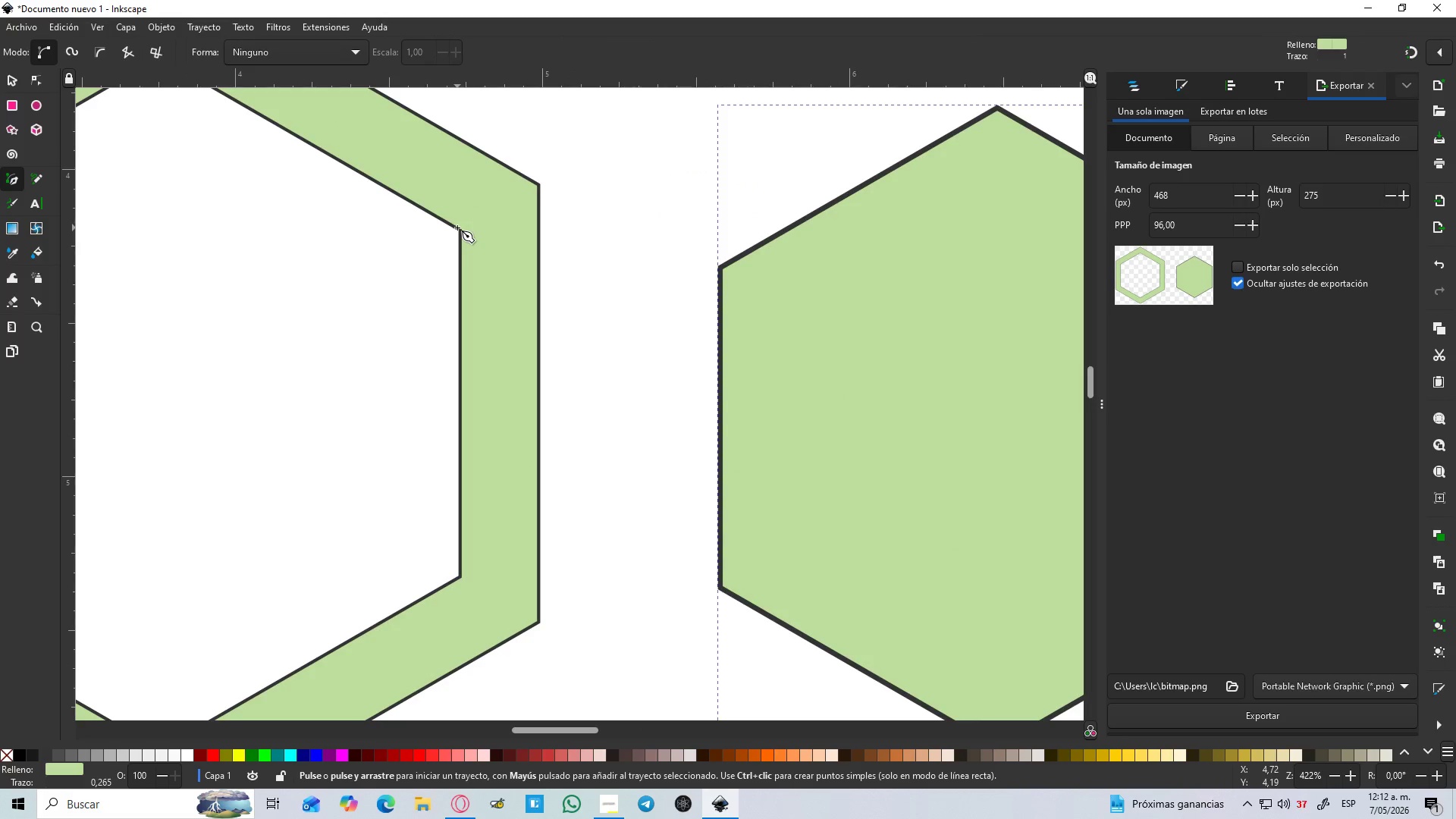 
hold_key(key=ControlLeft, duration=1.5)
scroll: coordinate [461, 223], scroll_direction: down, amount: 2.0
 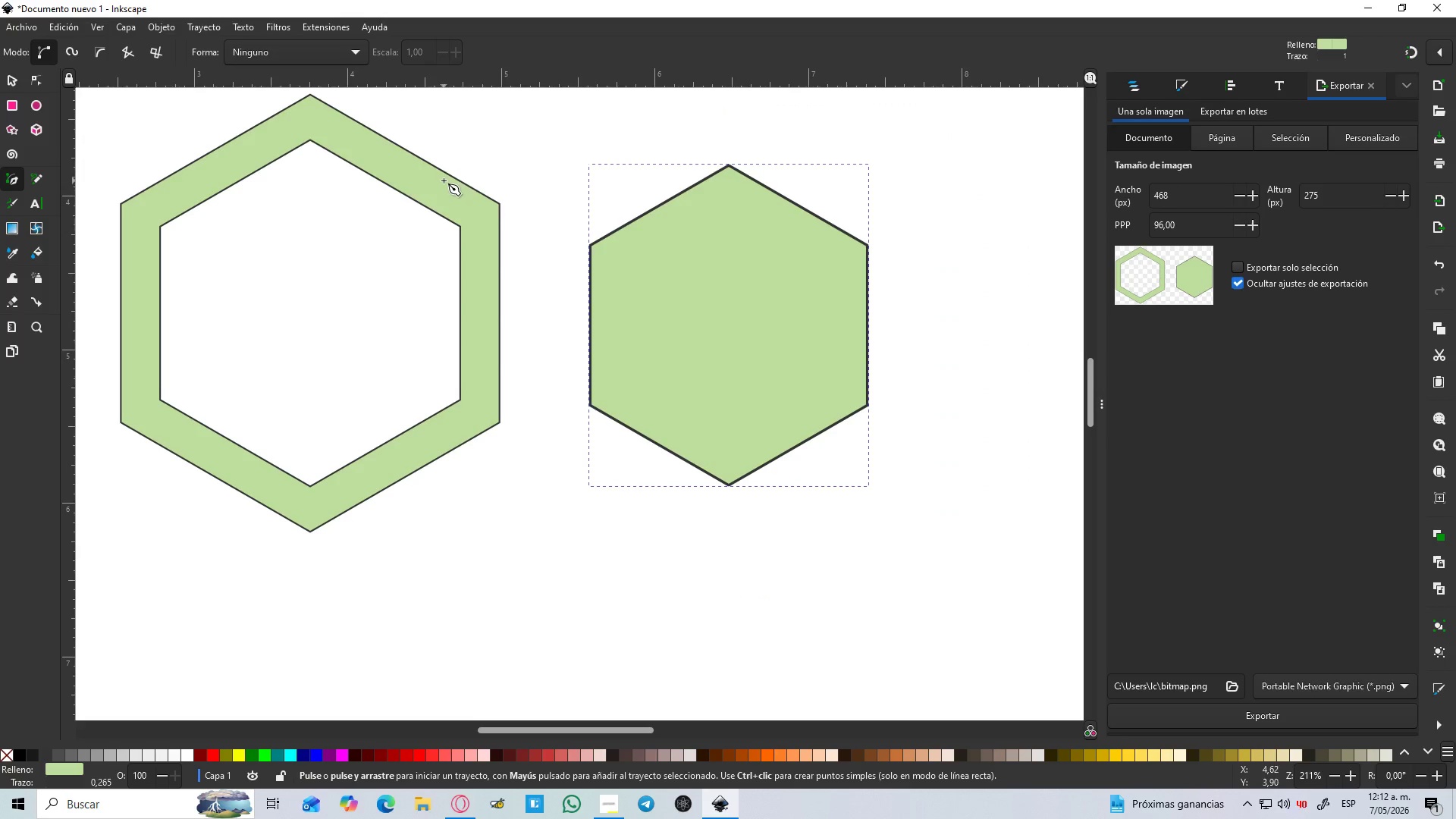 
key(Control+ControlLeft)
 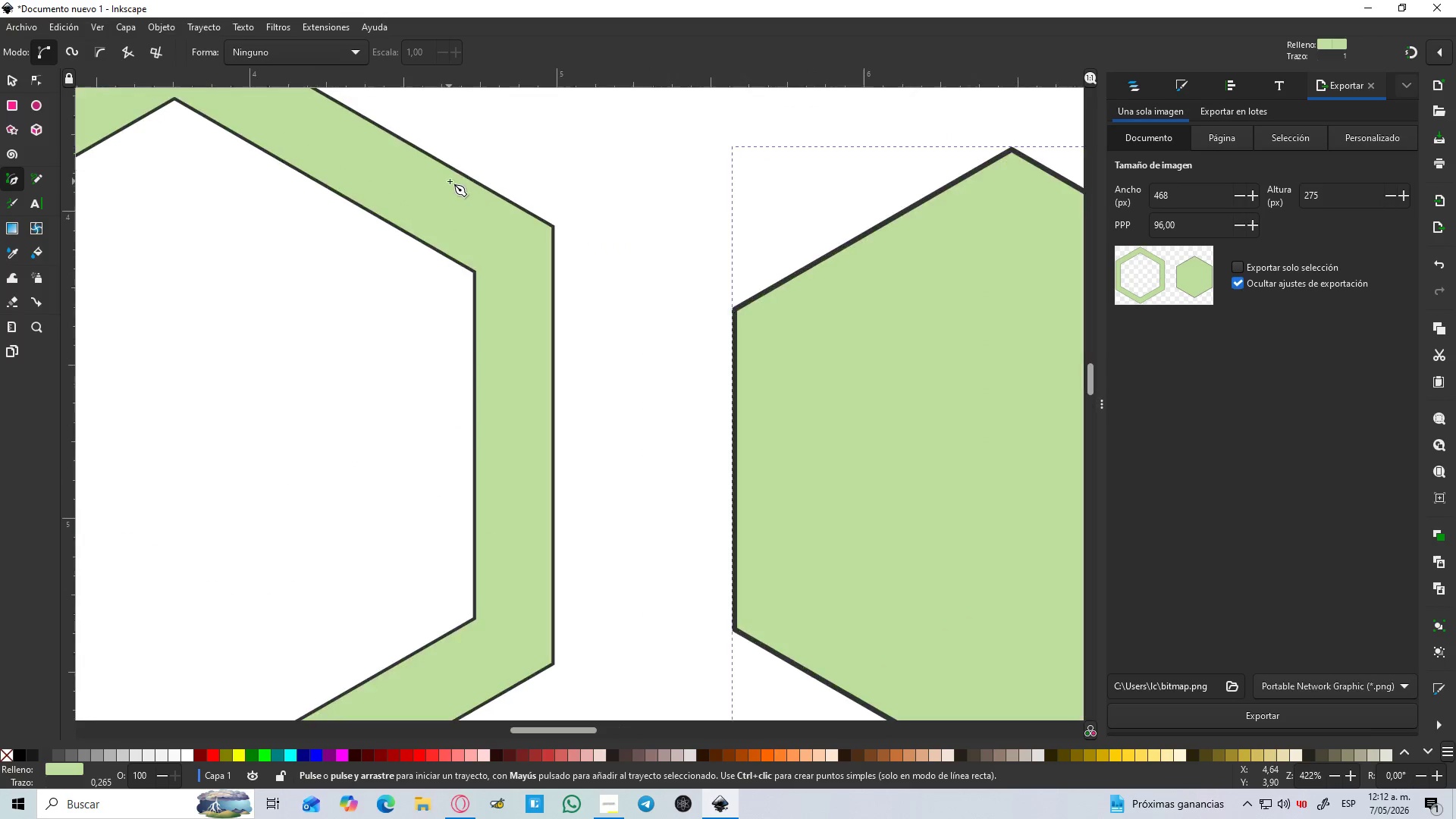 
key(Control+ControlLeft)
 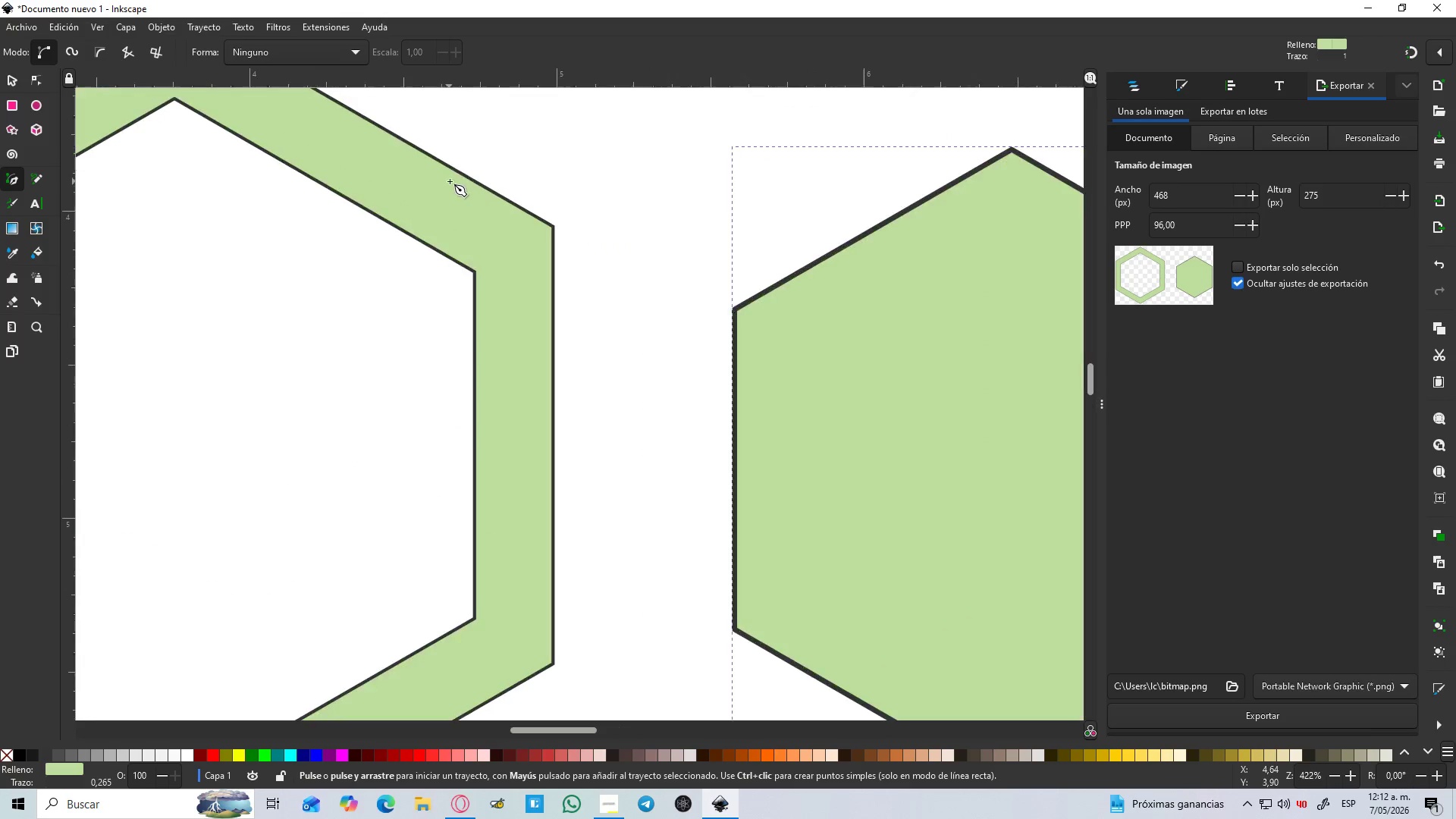 
key(Control+ControlLeft)
 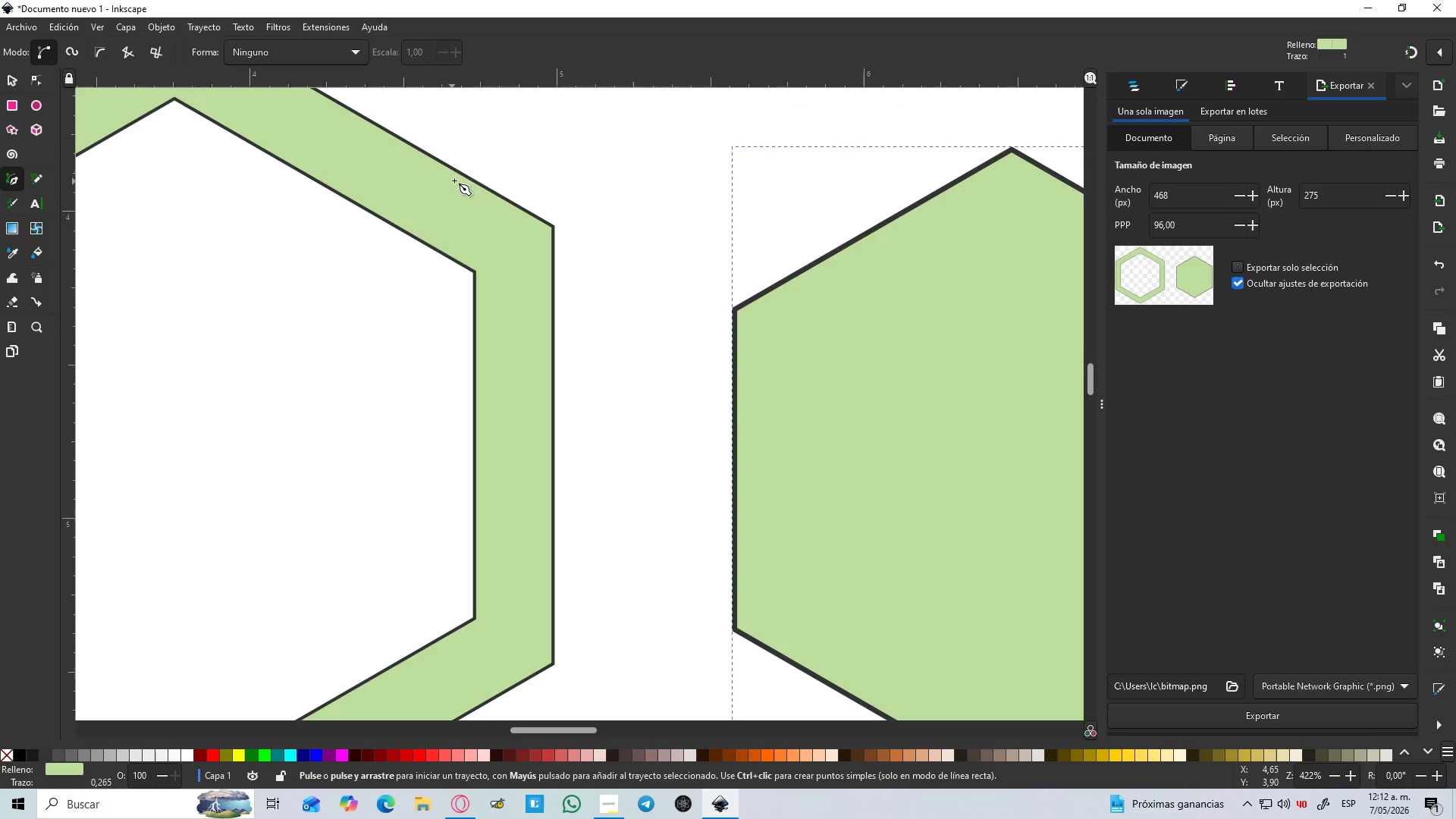 
key(Control+ControlLeft)
 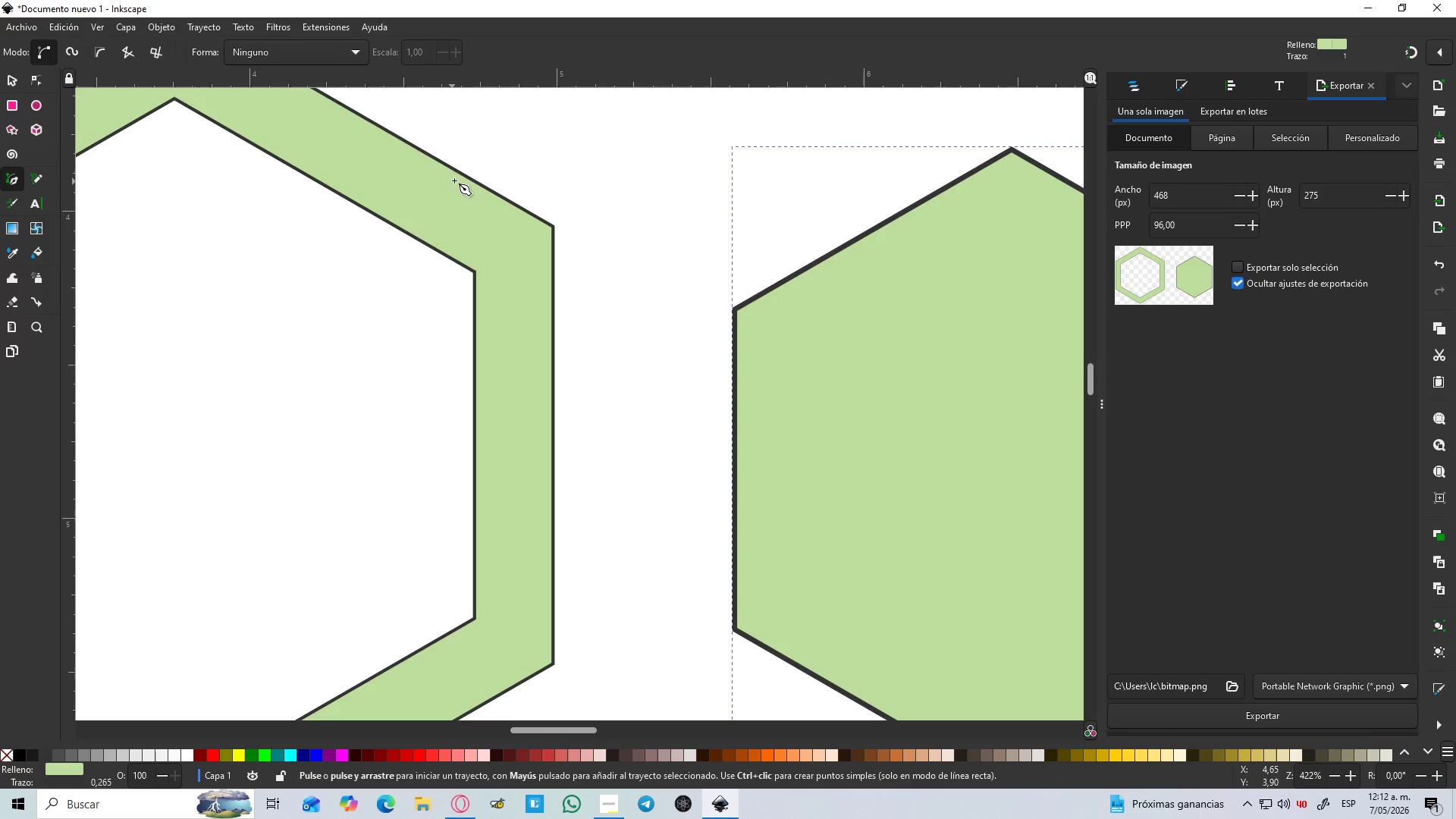 
key(Control+ControlLeft)
 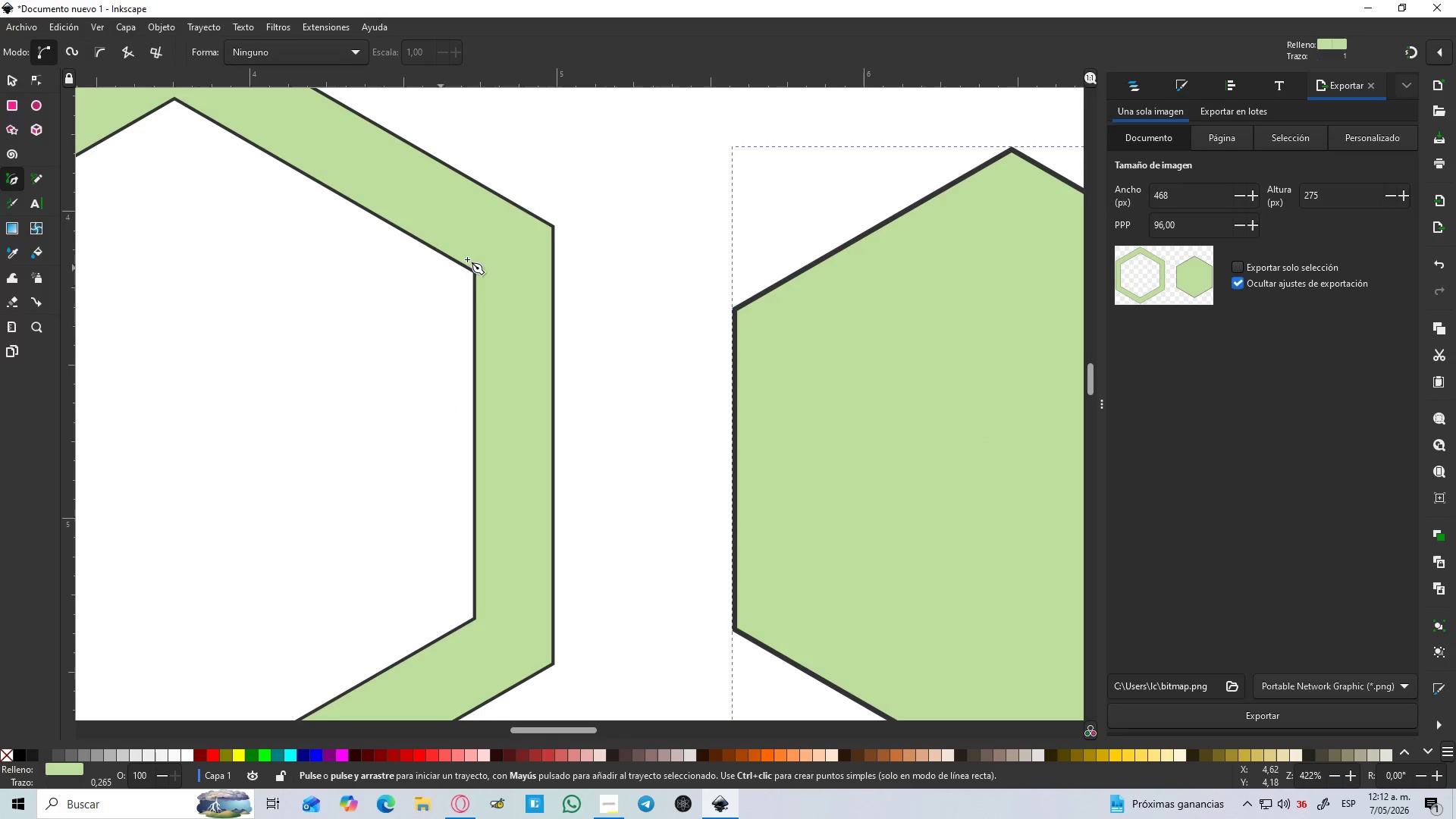 
scroll: coordinate [446, 181], scroll_direction: up, amount: 2.0
 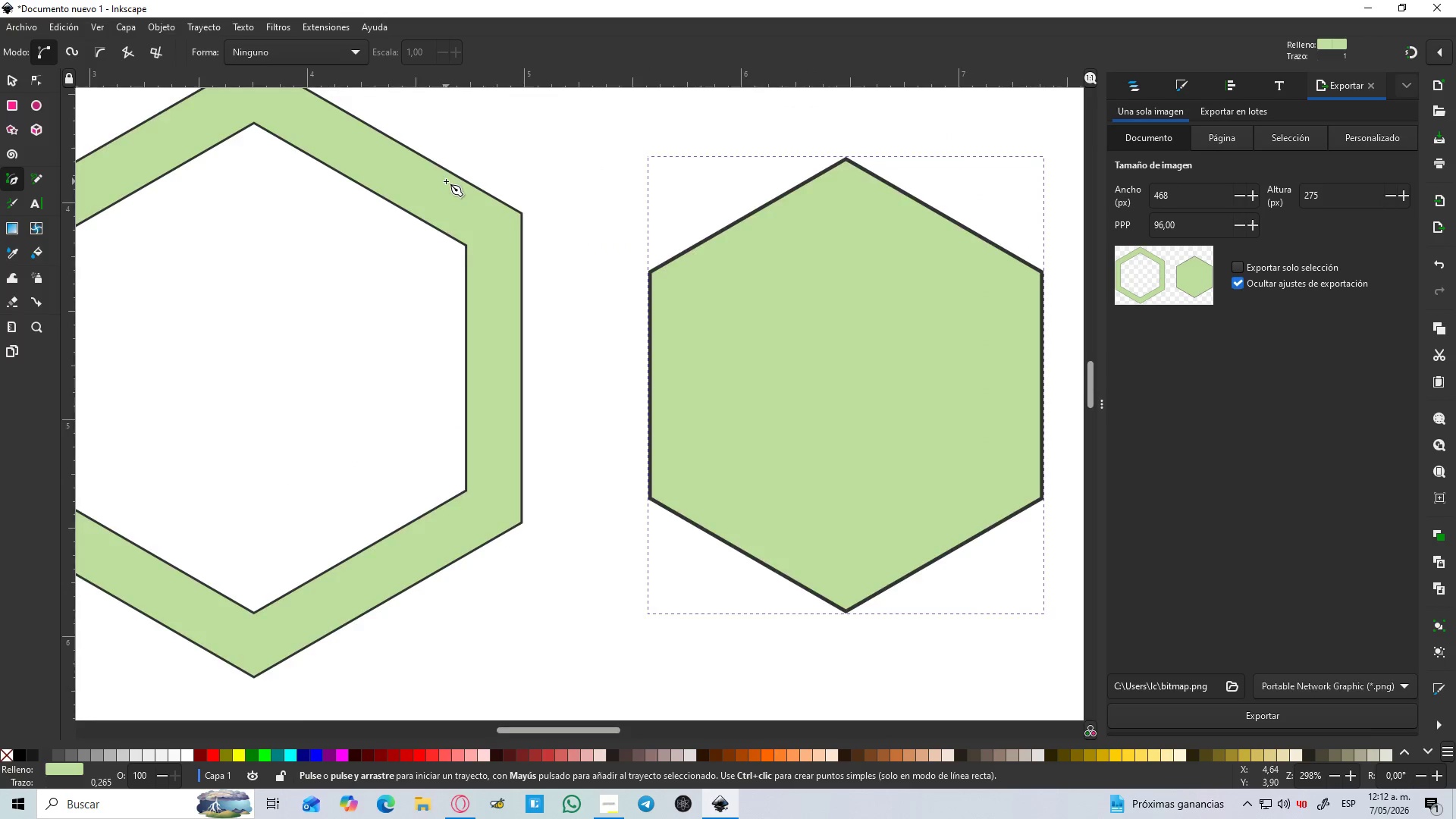 
left_click([472, 270])
 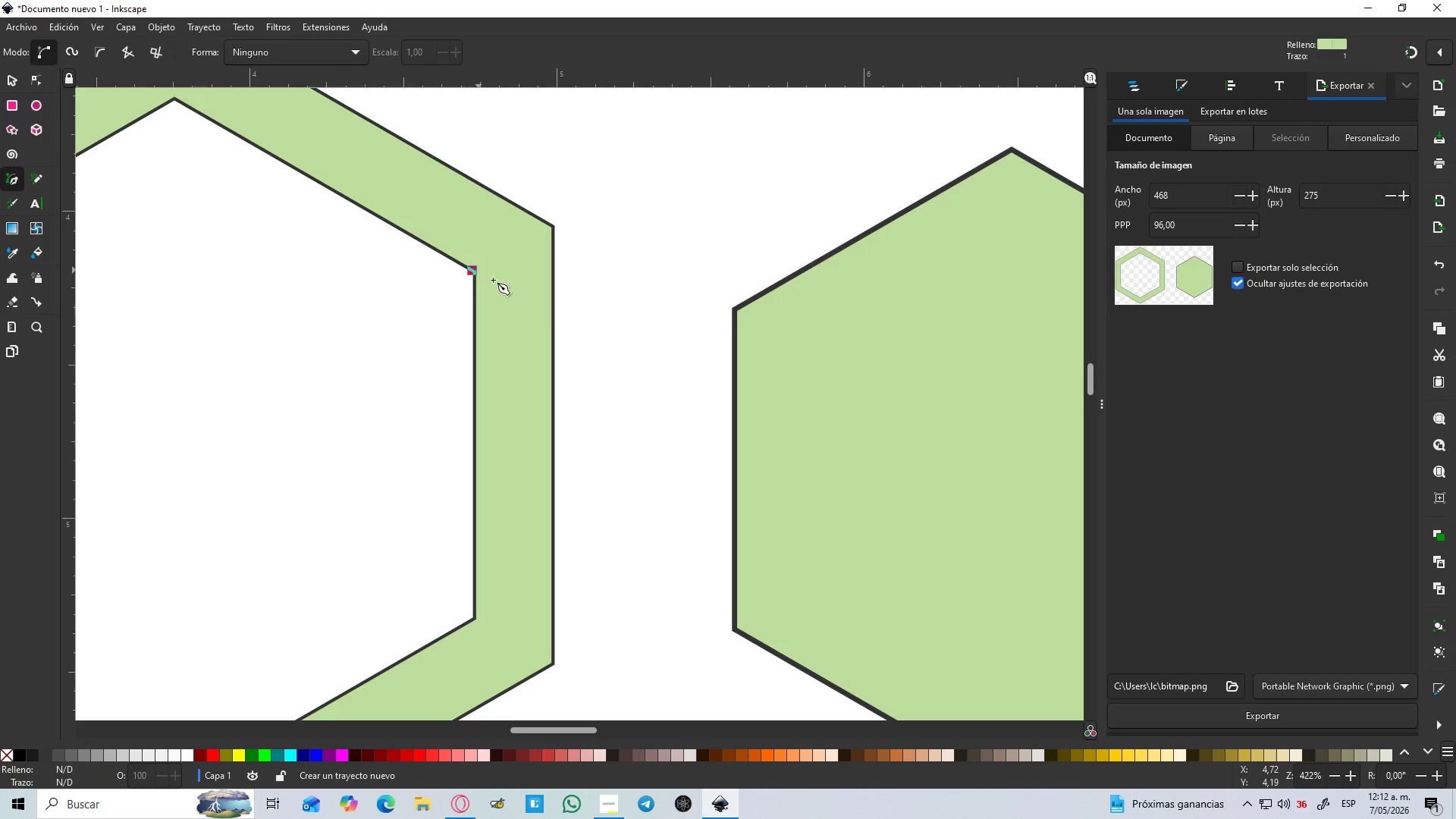 
hold_key(key=ControlLeft, duration=1.5)
 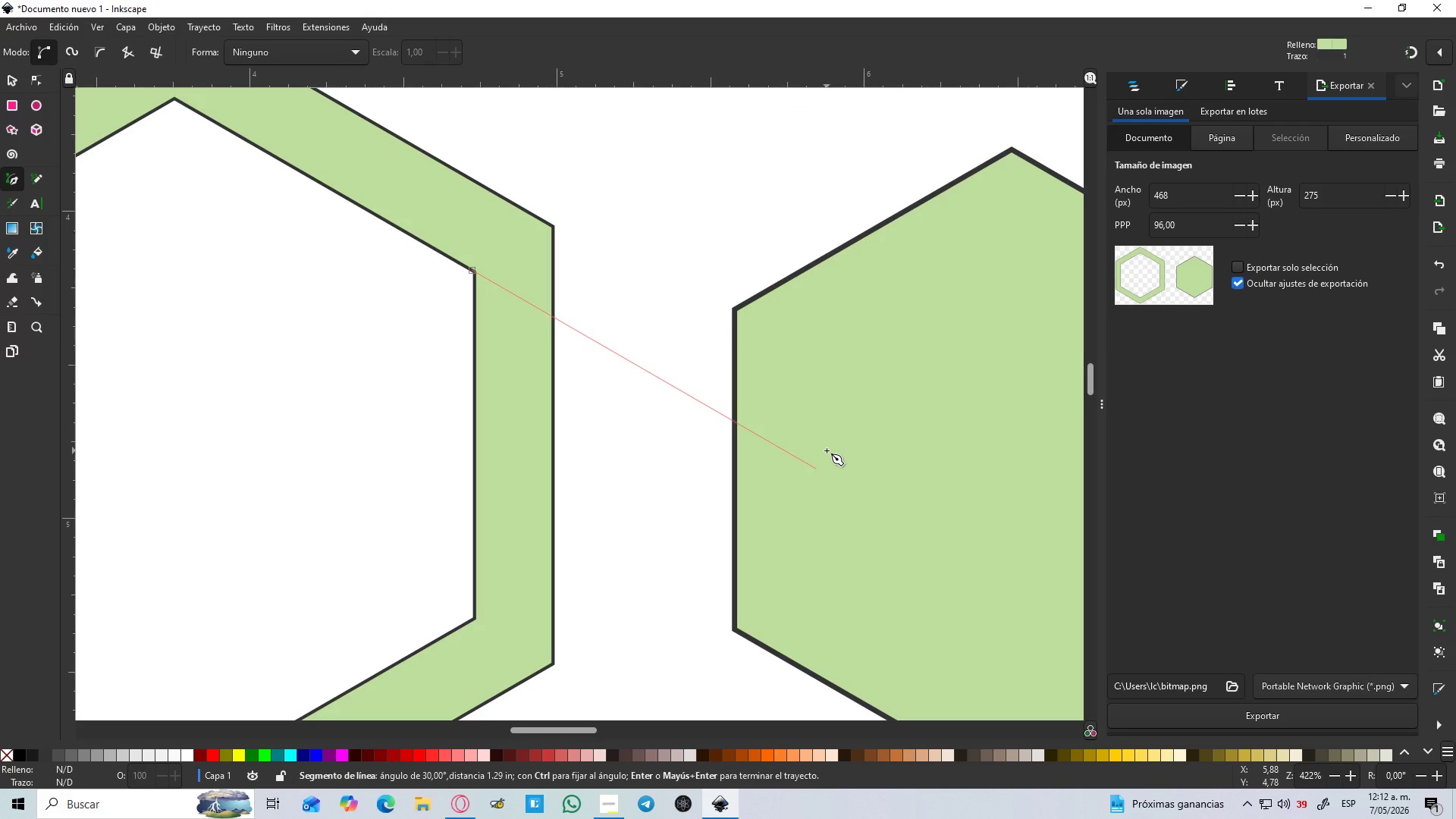 
hold_key(key=ControlLeft, duration=1.53)
left_click([827, 450])
 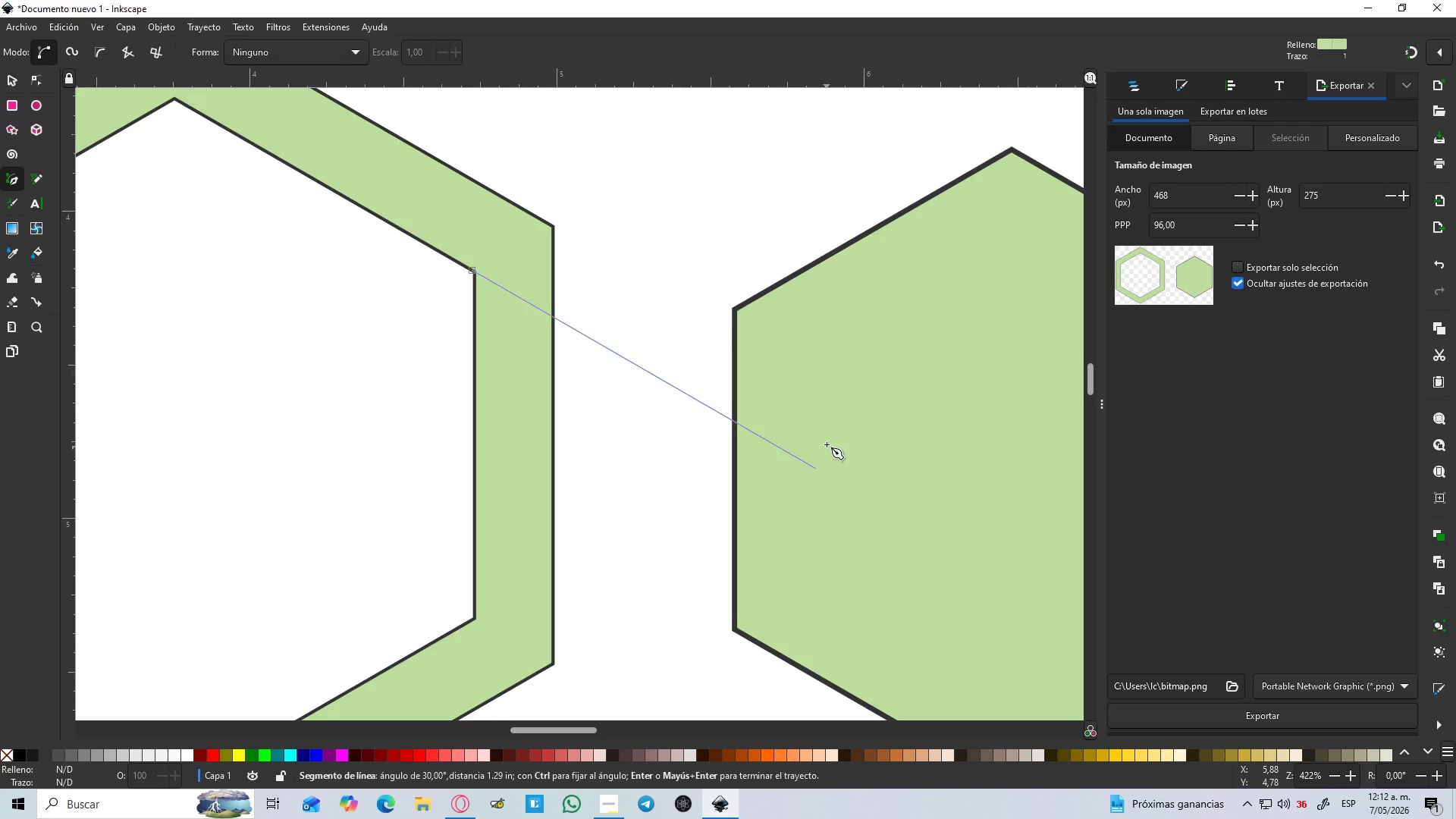 
key(Control+ControlLeft)
 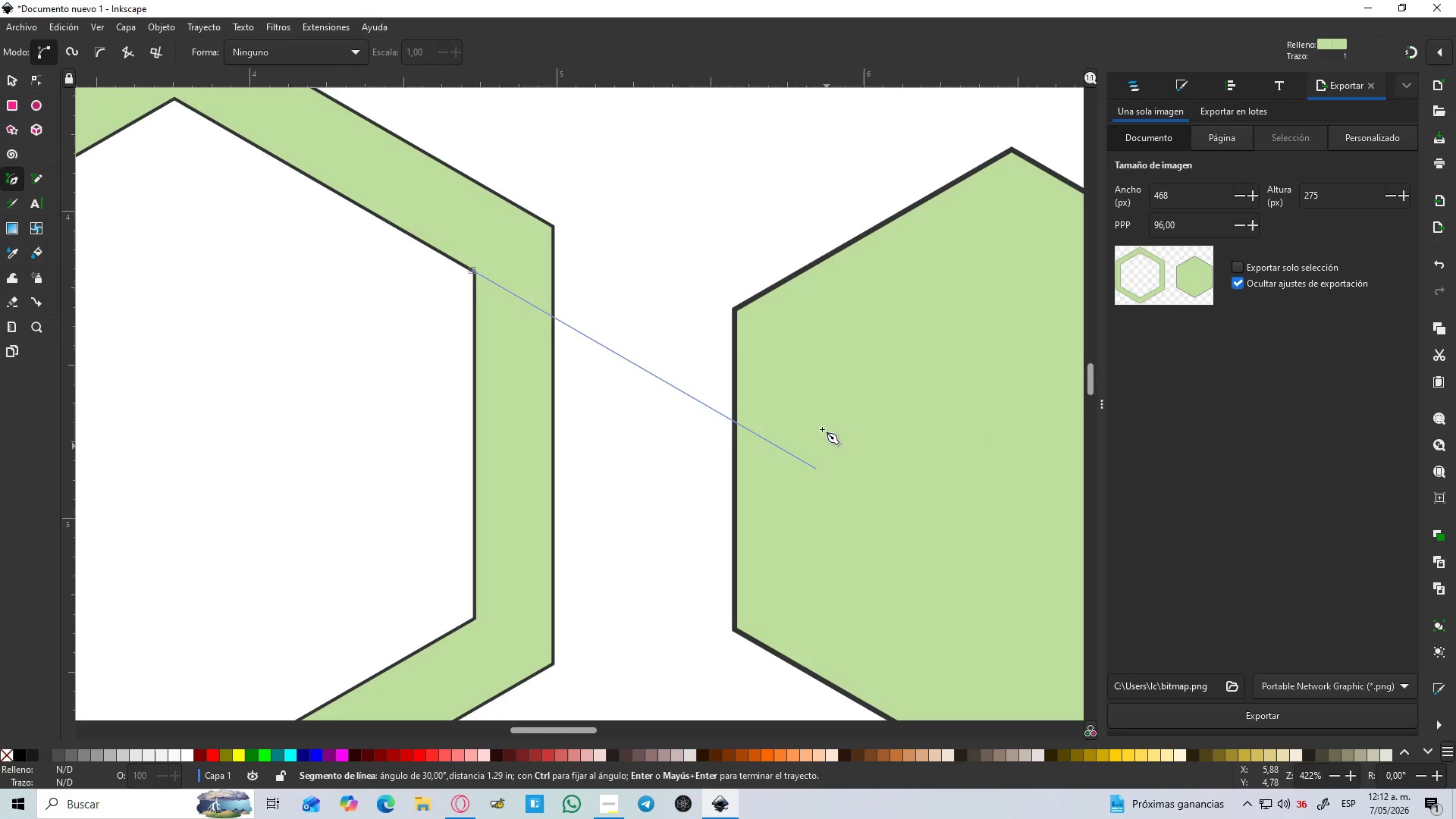 
key(Control+ControlLeft)
 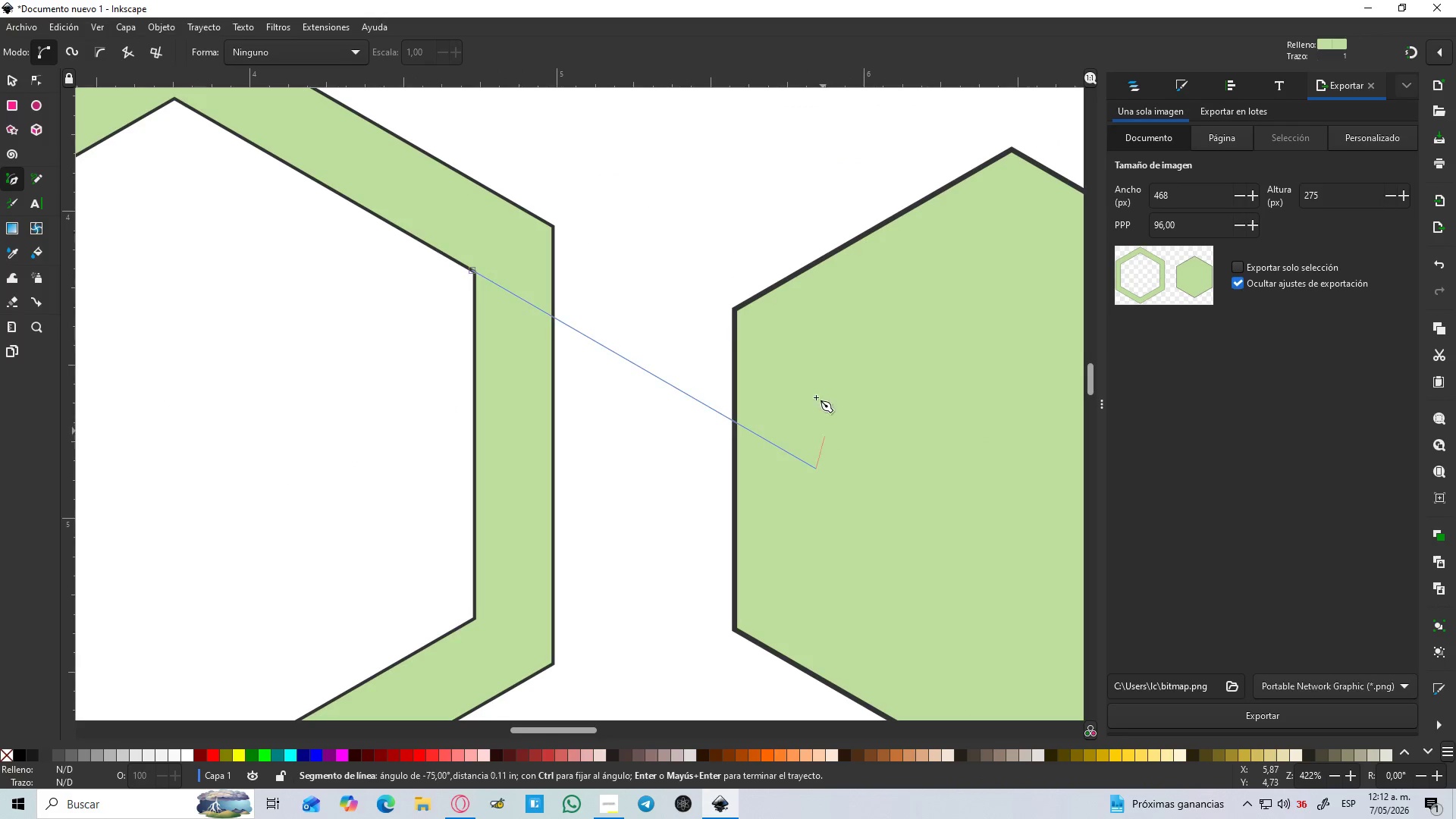 
key(Control+ControlLeft)
 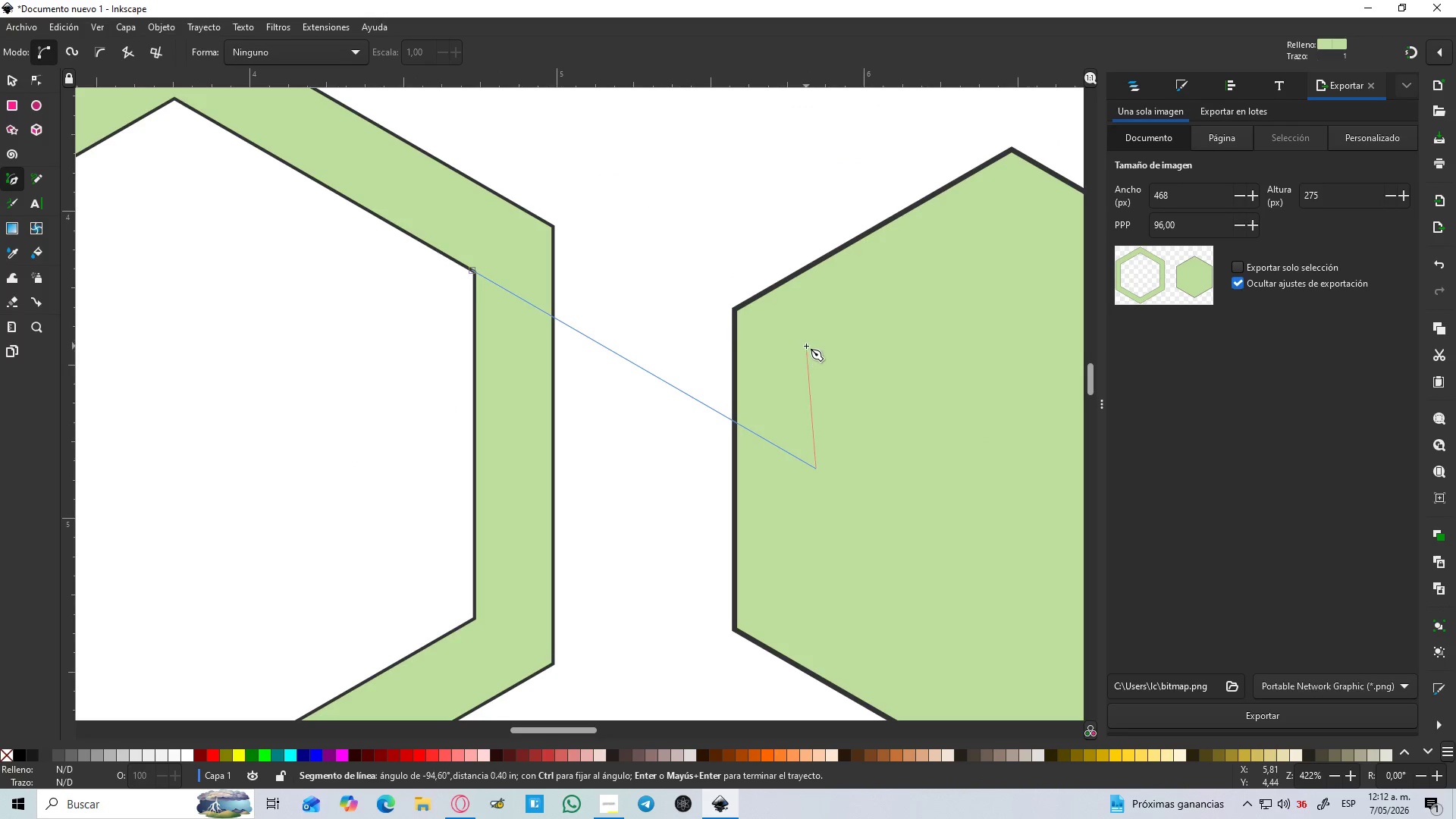 
hold_key(key=ControlLeft, duration=0.73)
 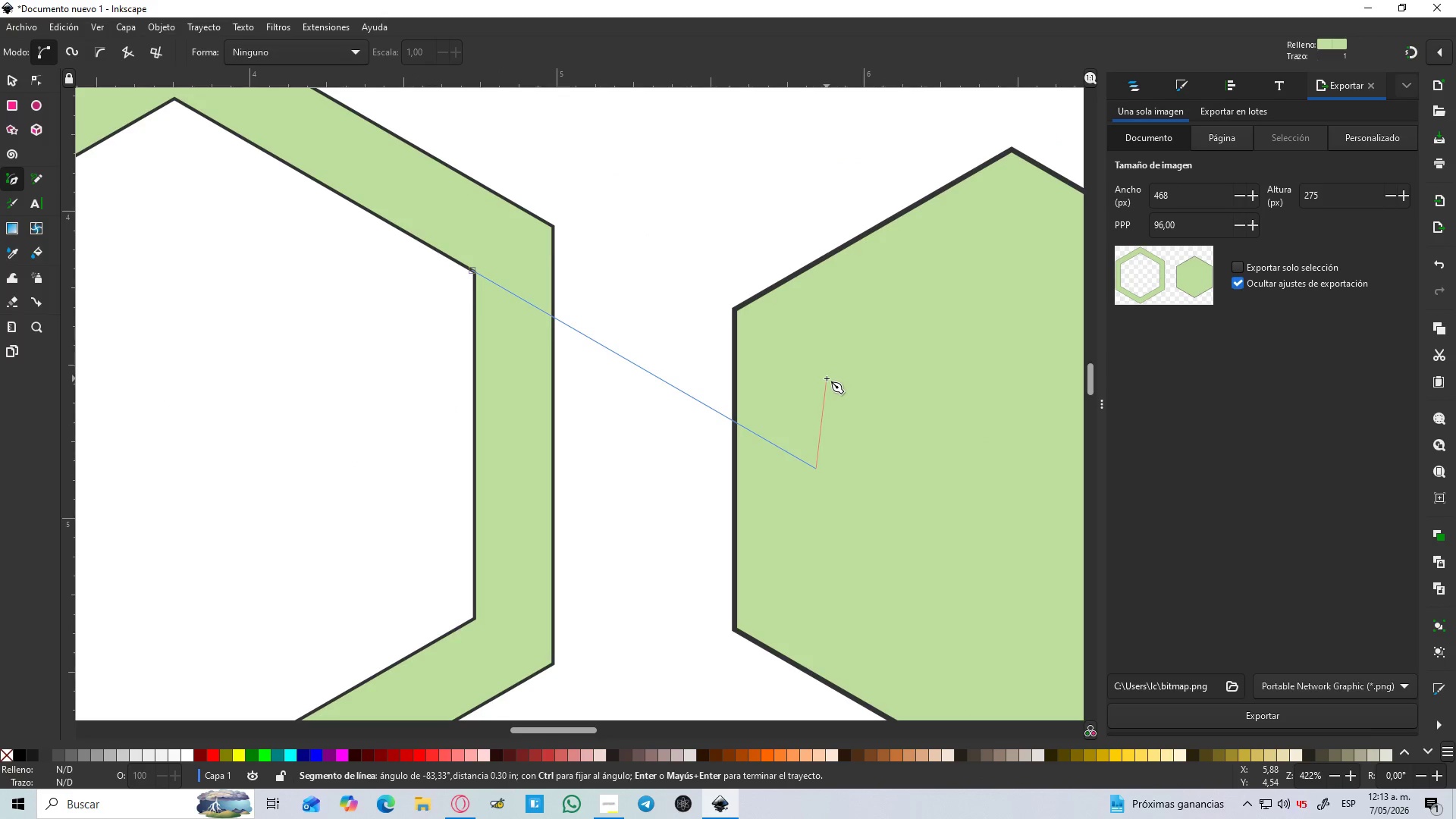 
key(Enter)
 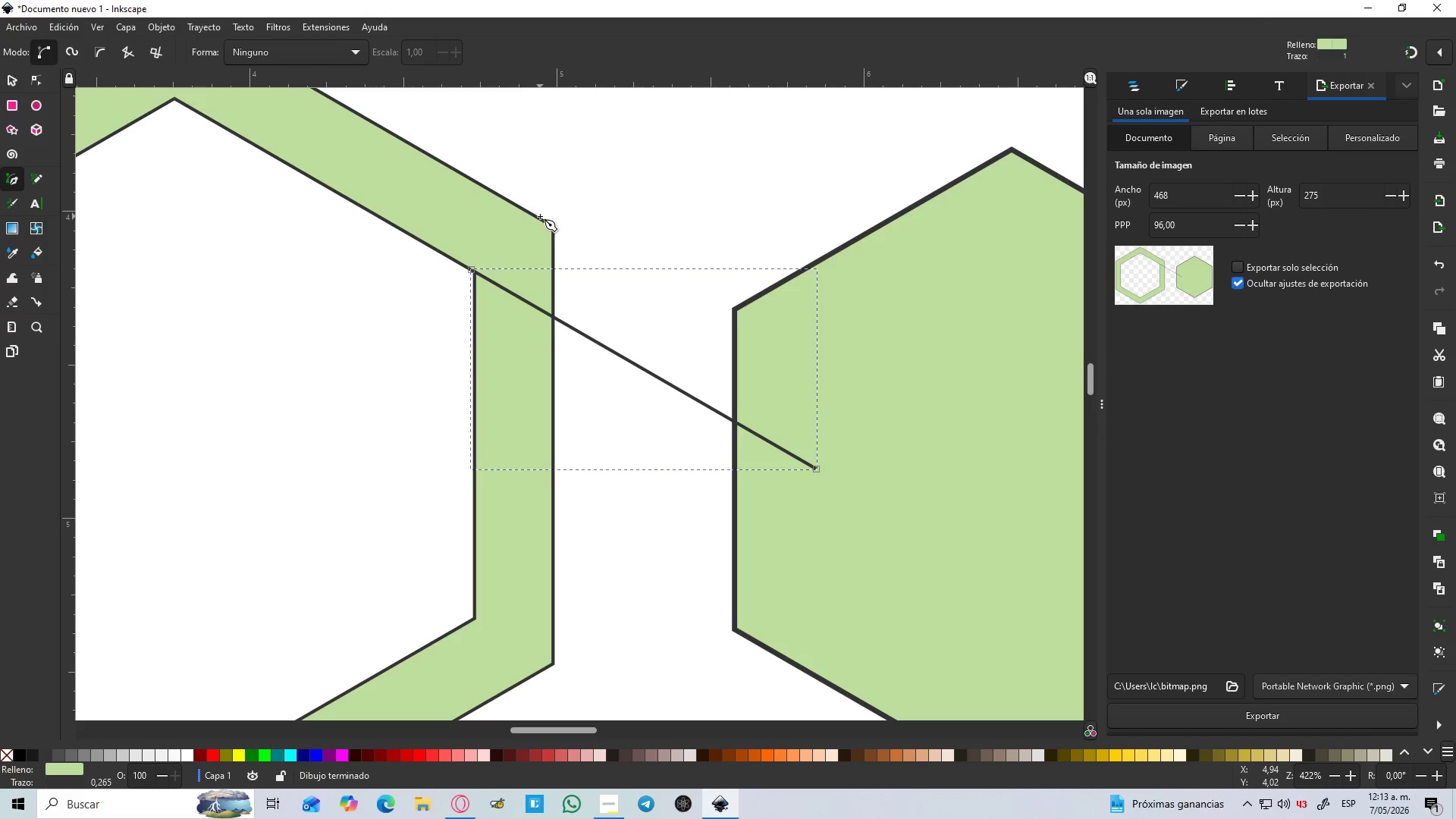 
hold_key(key=ControlLeft, duration=0.47)
scroll: coordinate [548, 224], scroll_direction: up, amount: 3.0
 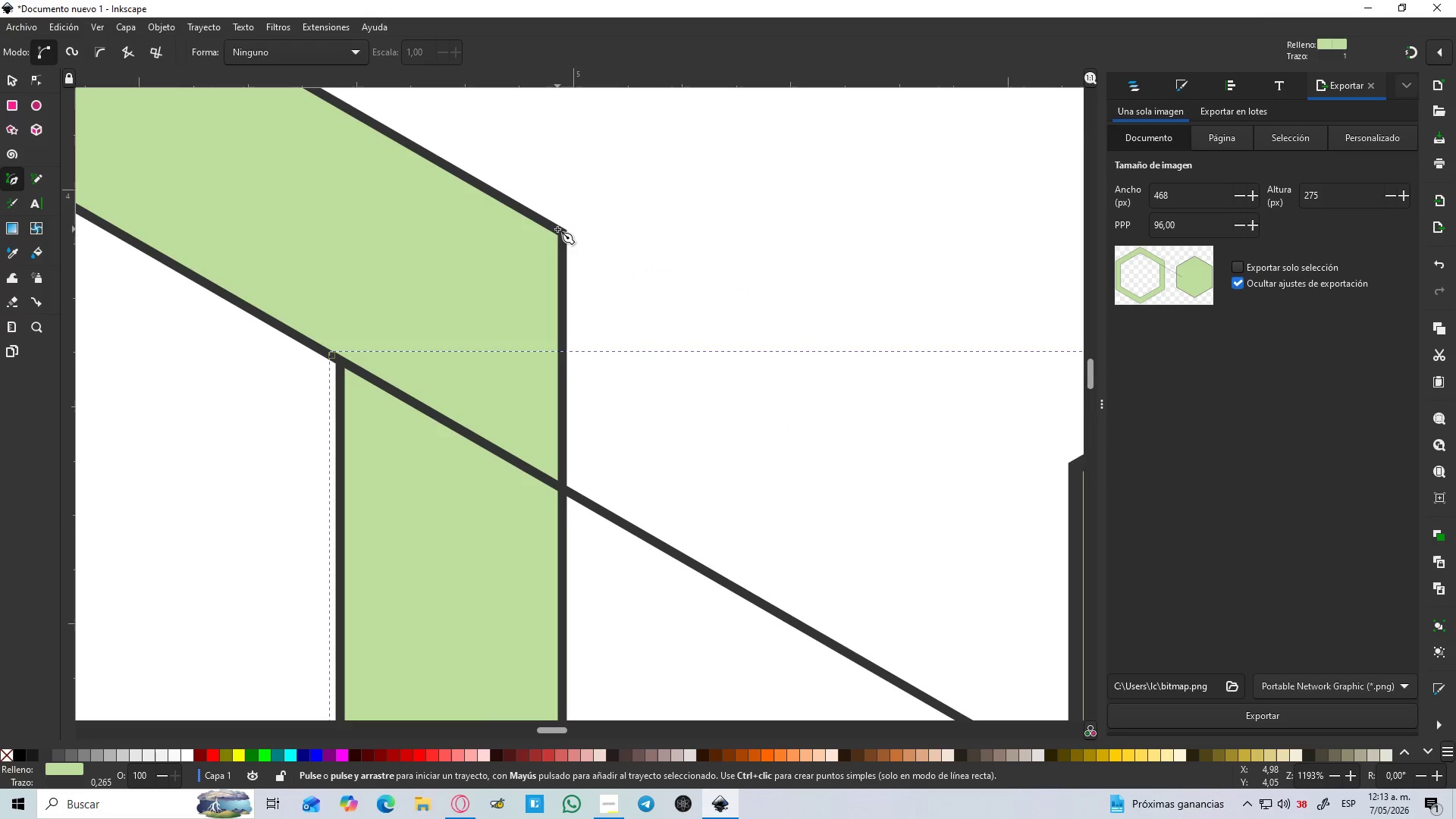 
left_click([557, 228])
 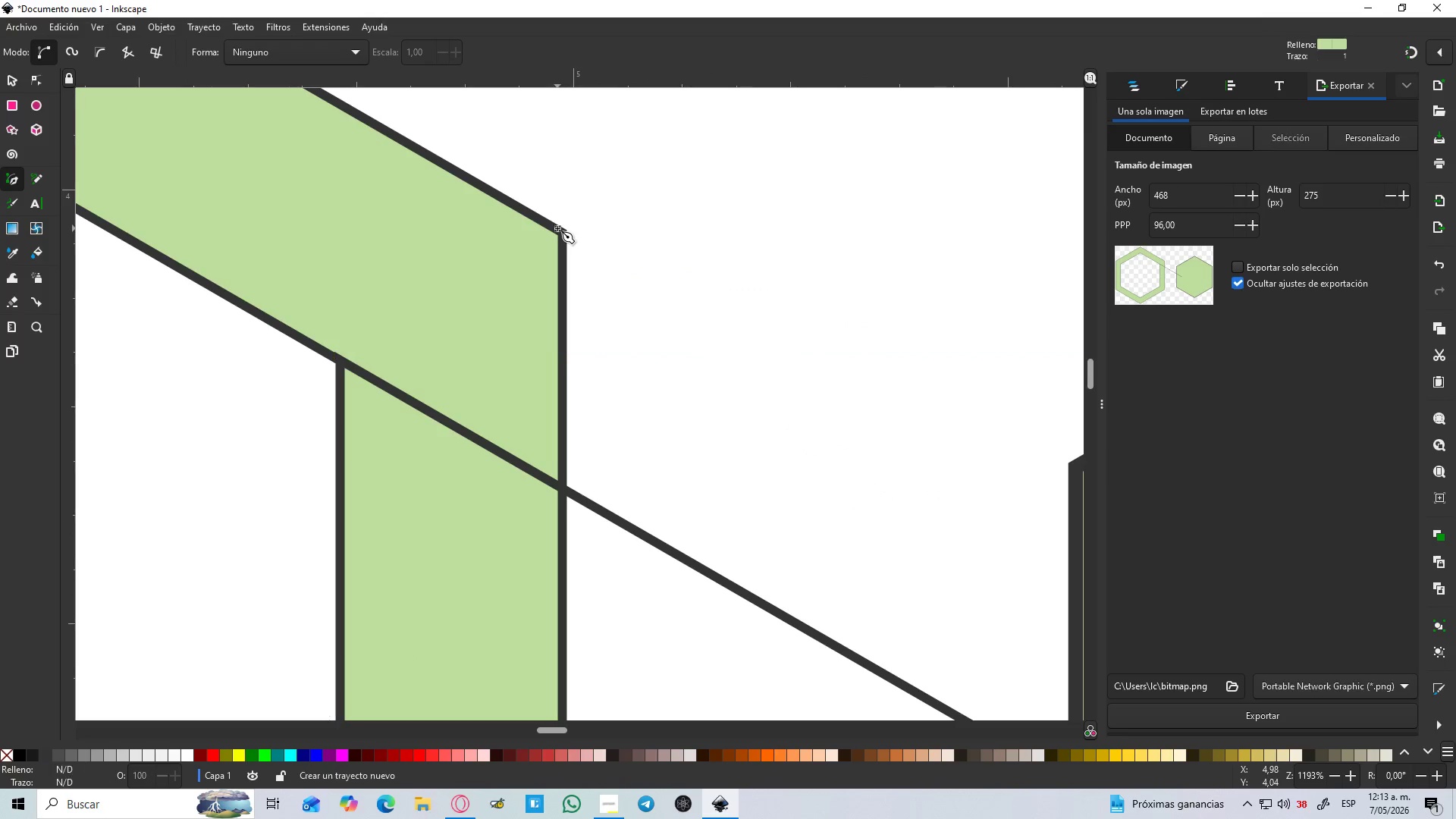 
hold_key(key=ControlLeft, duration=1.5)
scroll: coordinate [626, 270], scroll_direction: down, amount: 5.0
 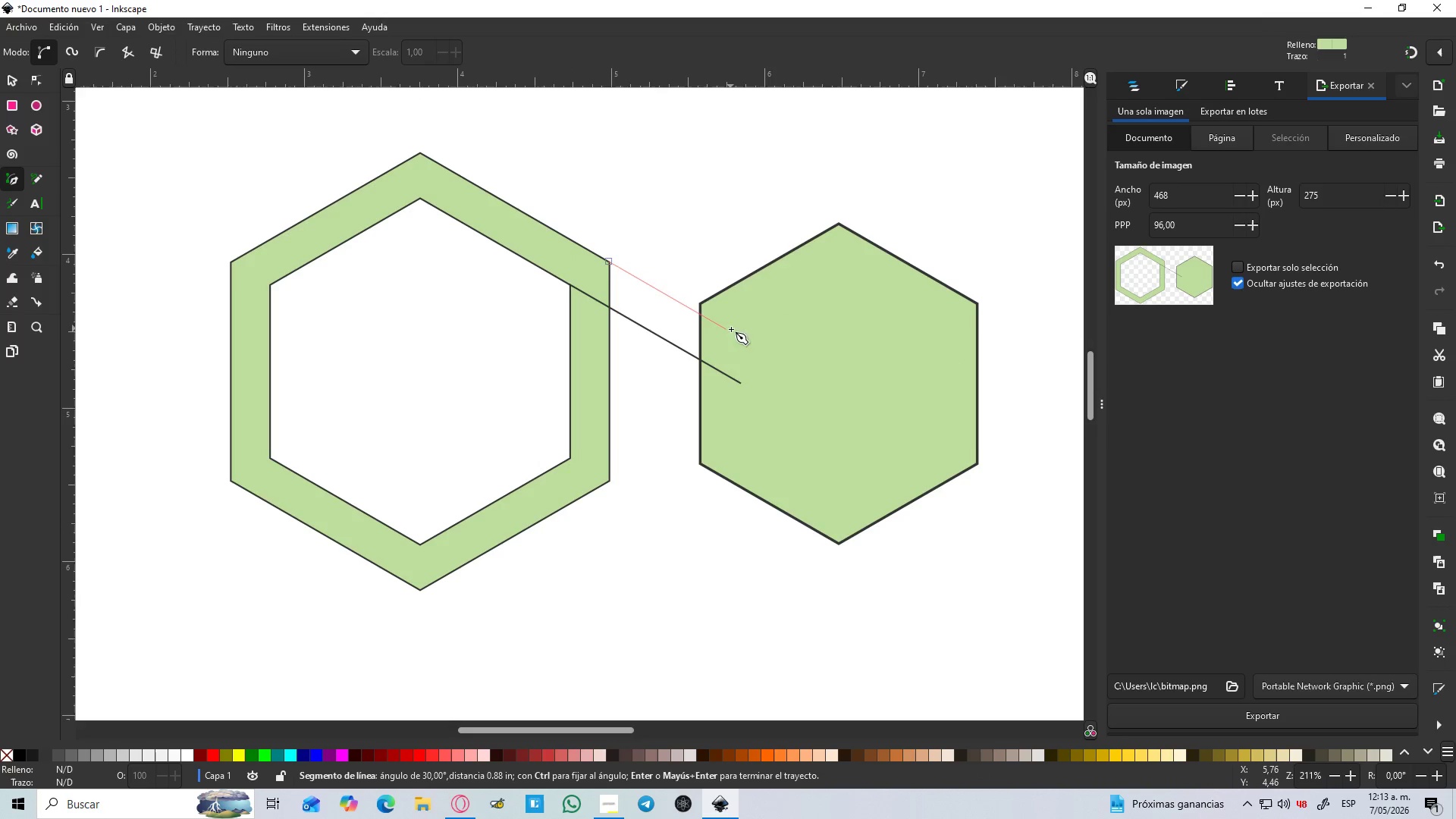 
hold_key(key=ControlLeft, duration=1.3)
left_click([737, 334])
 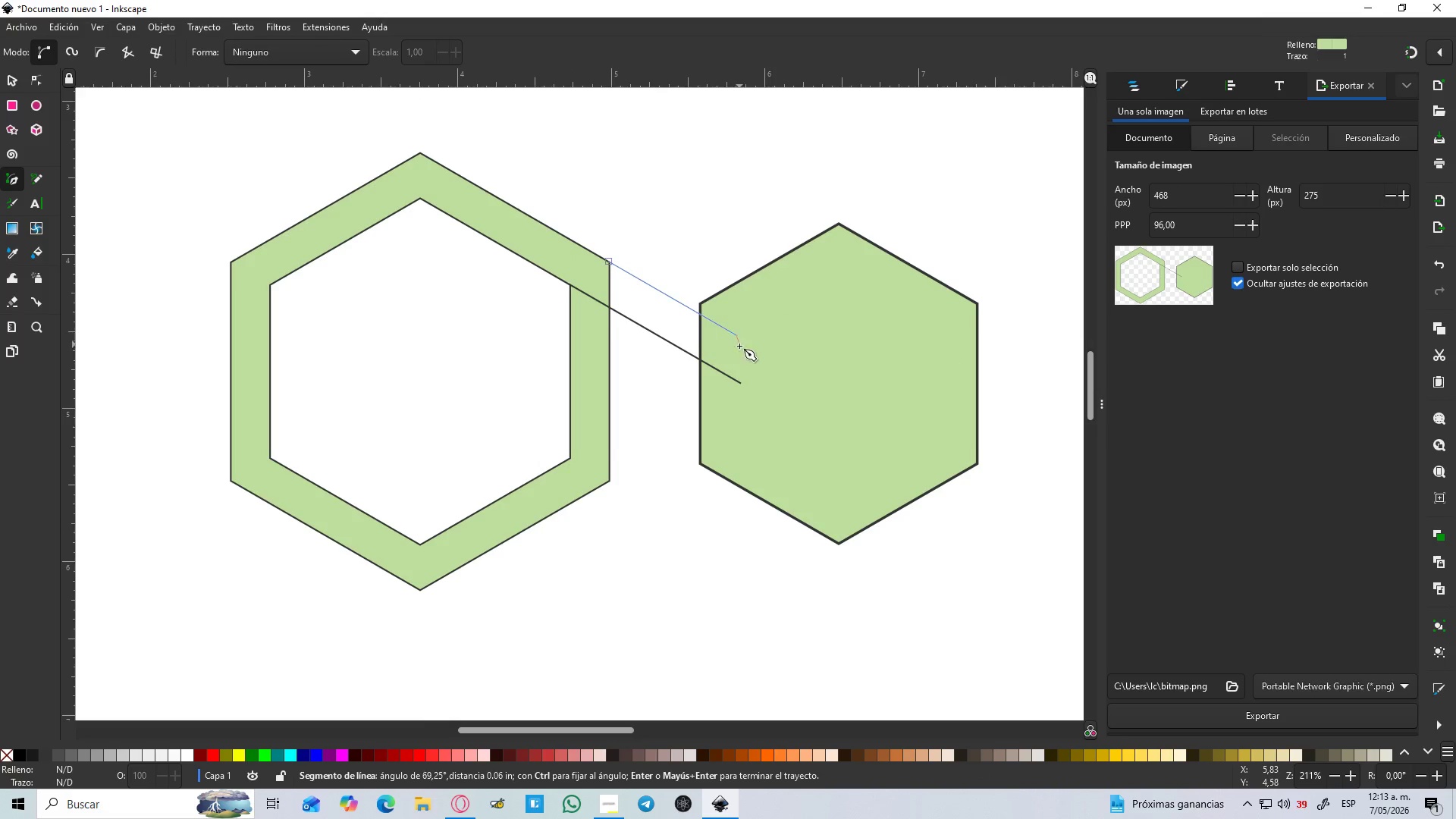 
hold_key(key=ControlLeft, duration=0.59)
 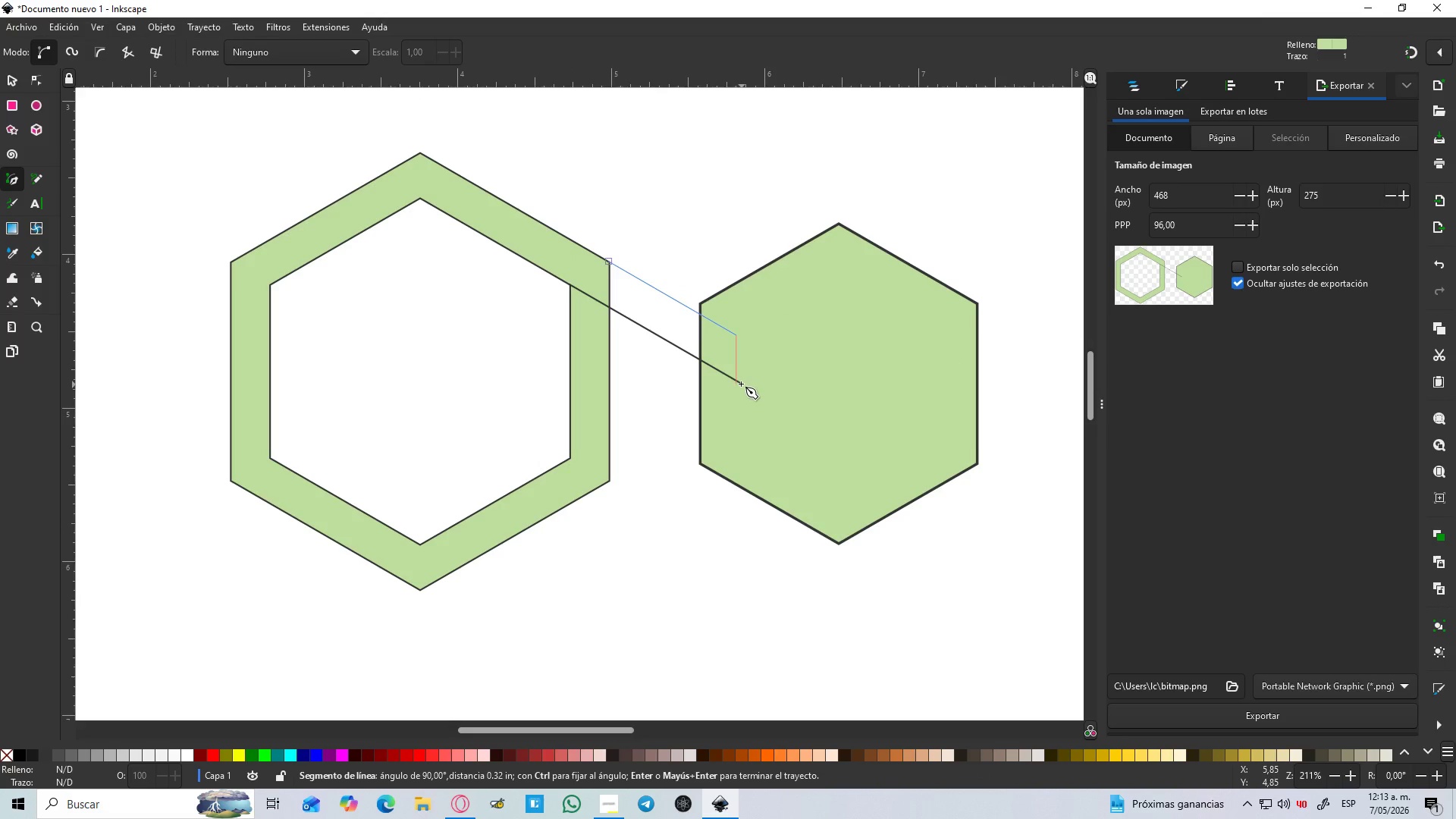 
key(Control+ControlLeft)
 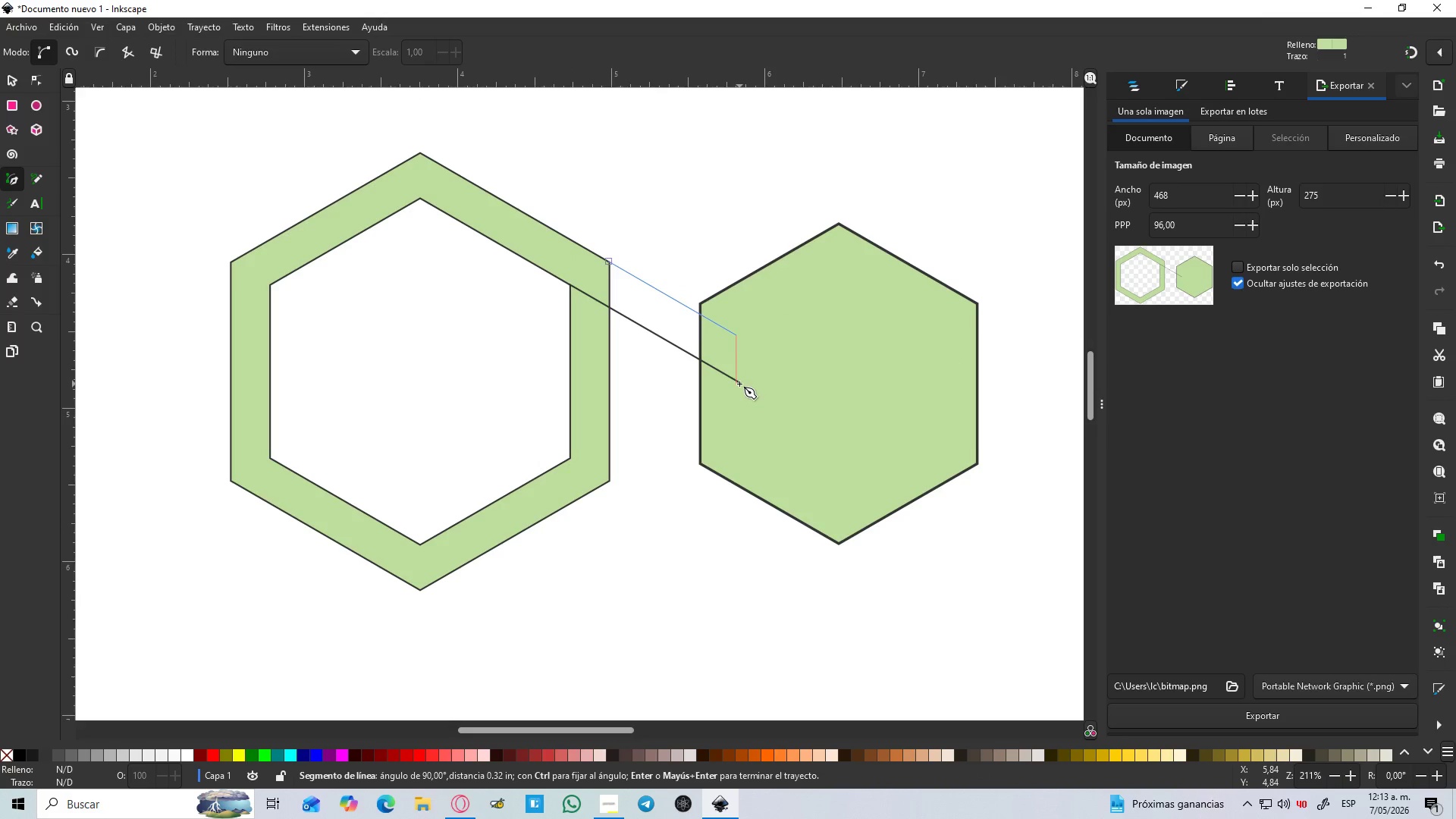 
hold_key(key=ControlLeft, duration=0.48)
scroll: coordinate [739, 384], scroll_direction: up, amount: 3.0
 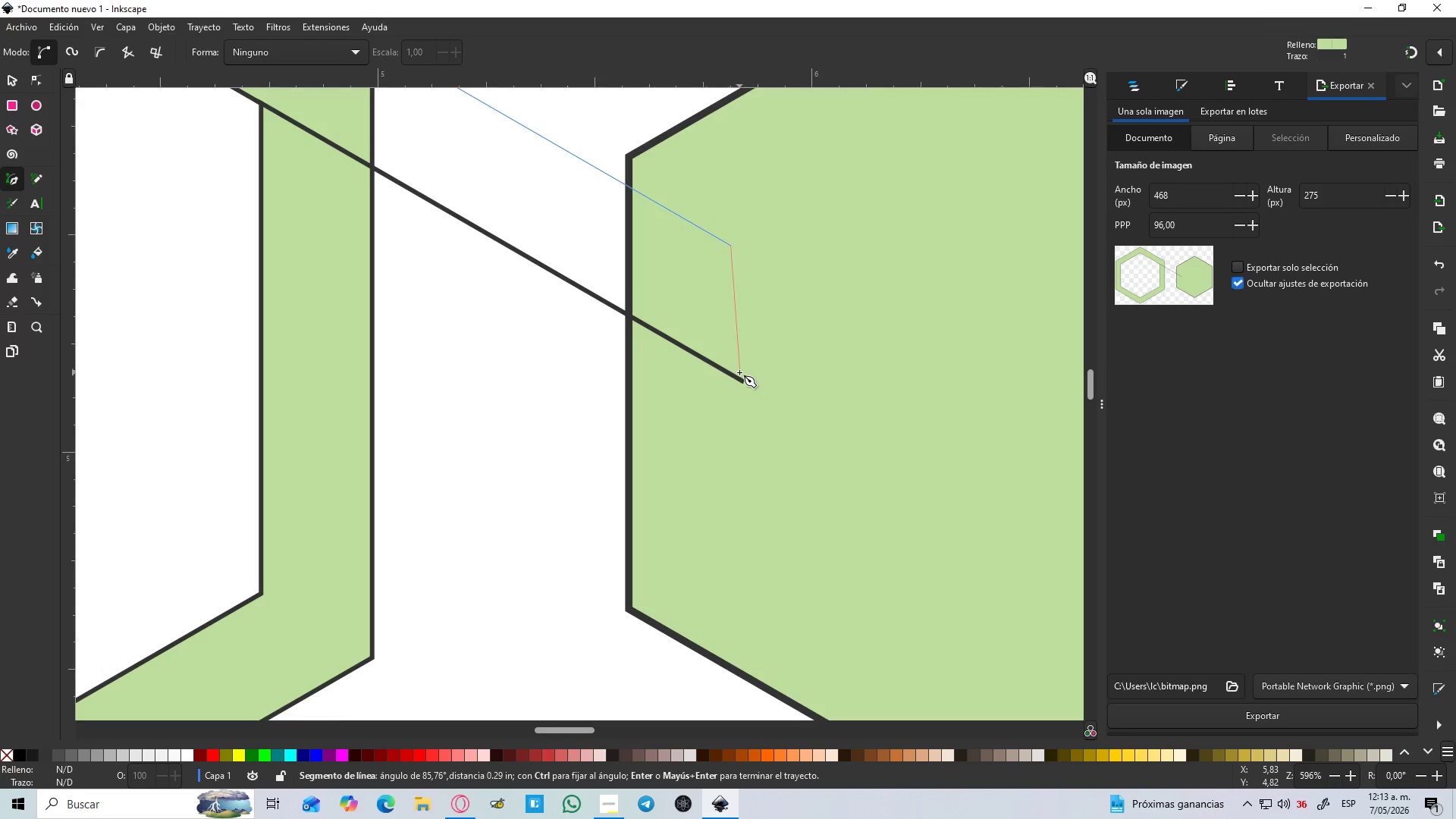 
key(Enter)
 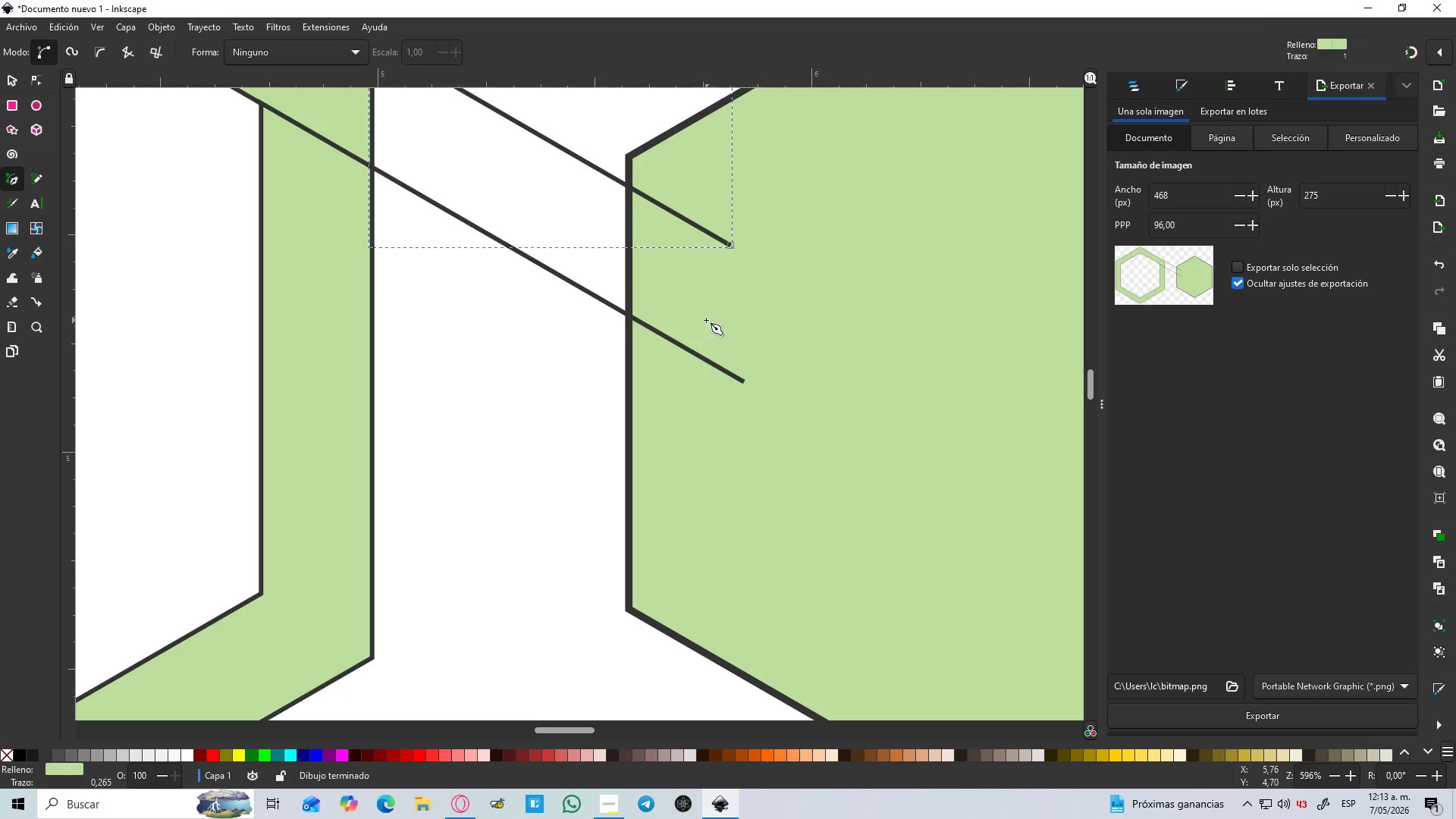 
hold_key(key=ControlLeft, duration=1.23)
scroll: coordinate [689, 305], scroll_direction: down, amount: 3.0
 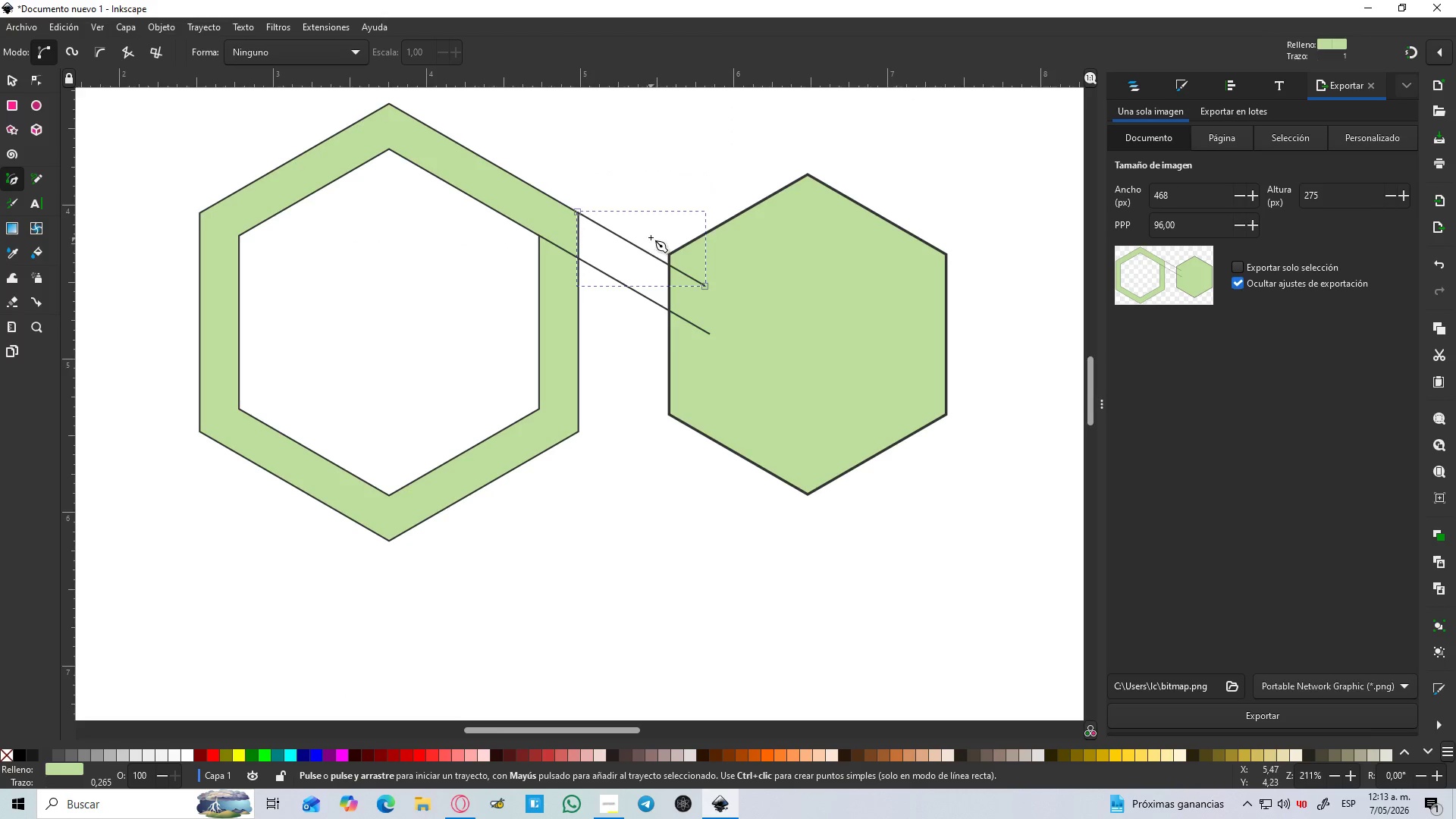 
hold_key(key=ControlLeft, duration=0.48)
 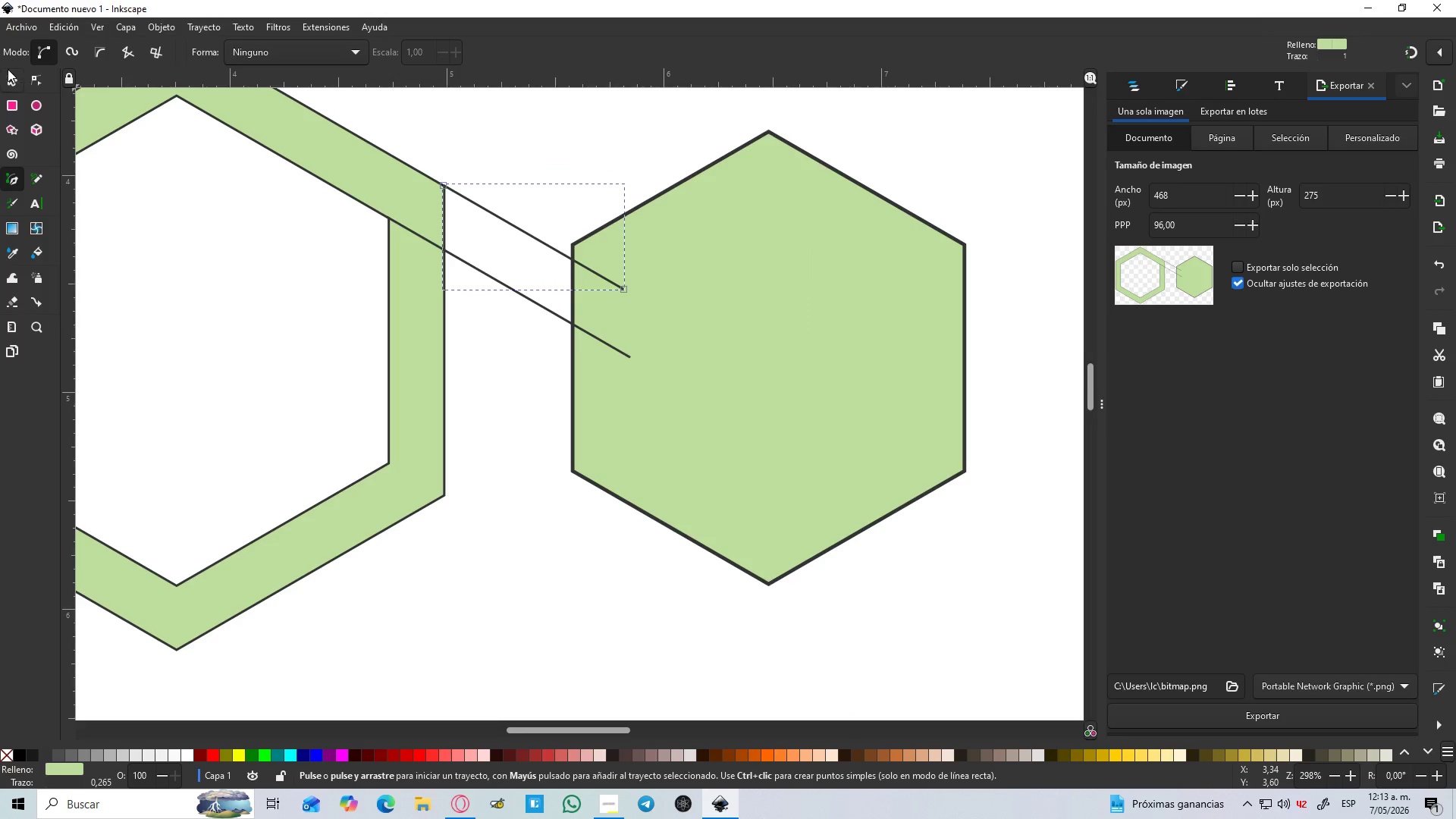 
scroll: coordinate [650, 235], scroll_direction: up, amount: 3.0
 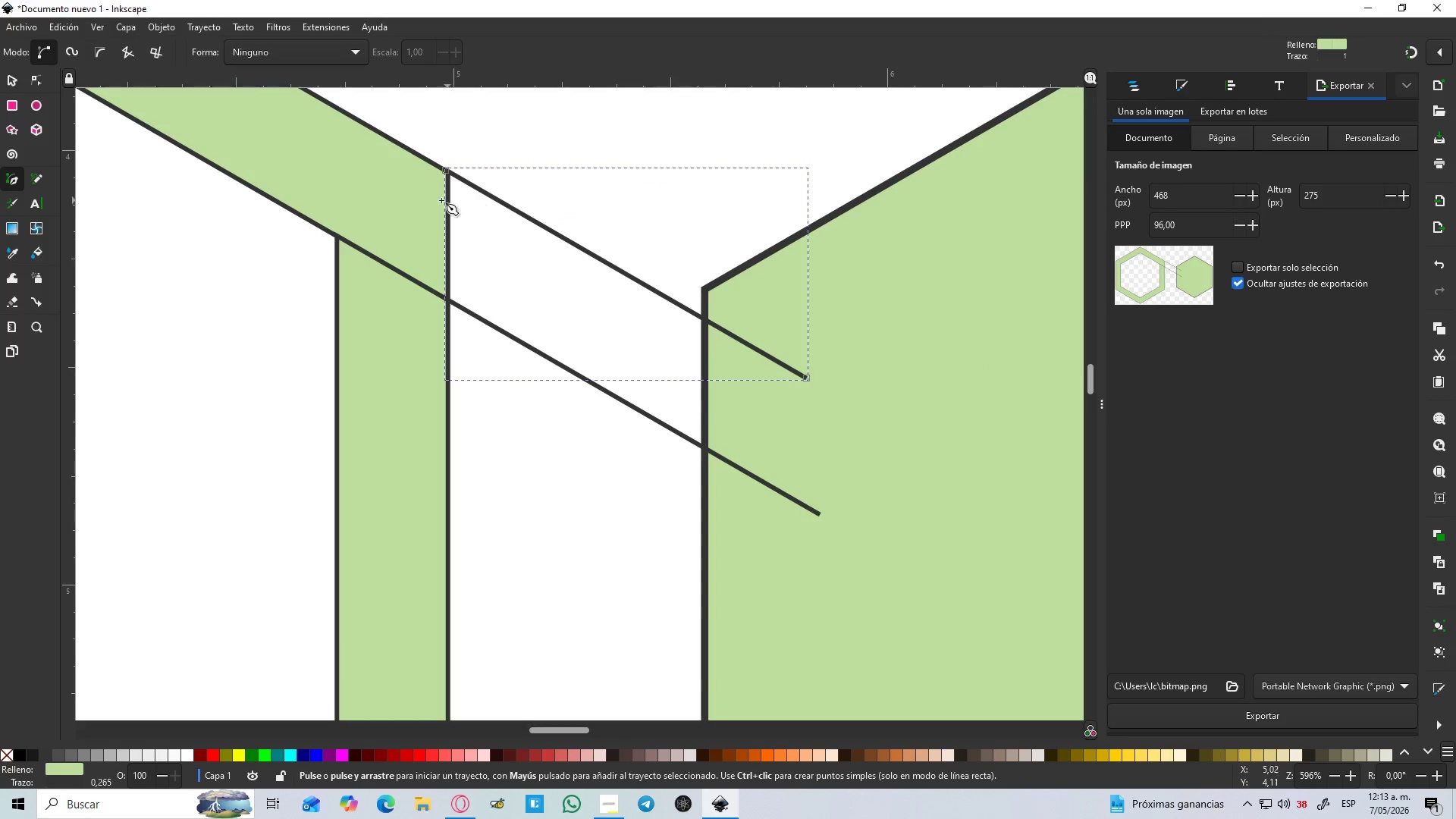 
scroll: coordinate [441, 200], scroll_direction: down, amount: 2.0
 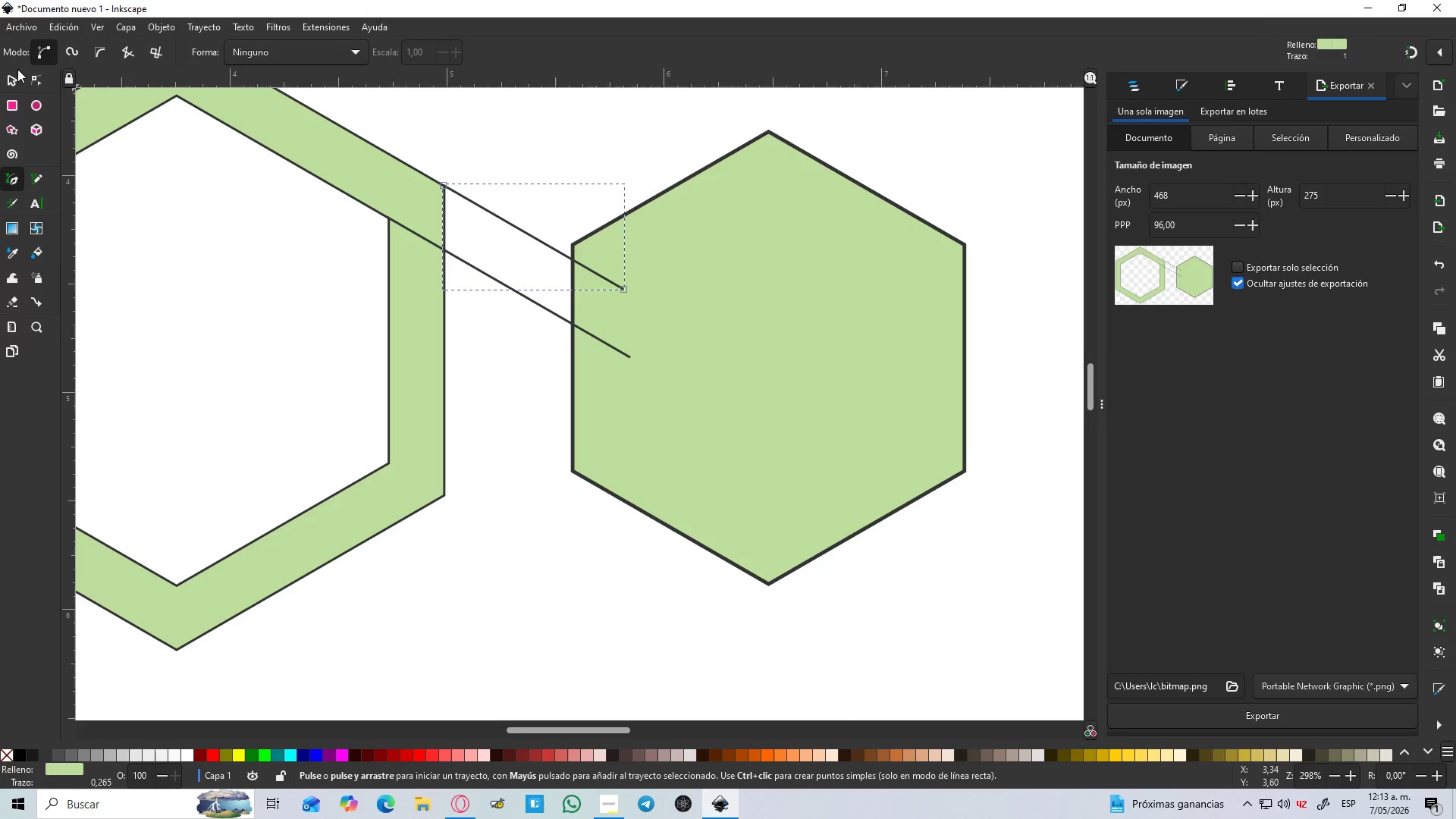 
left_click([8, 69])
 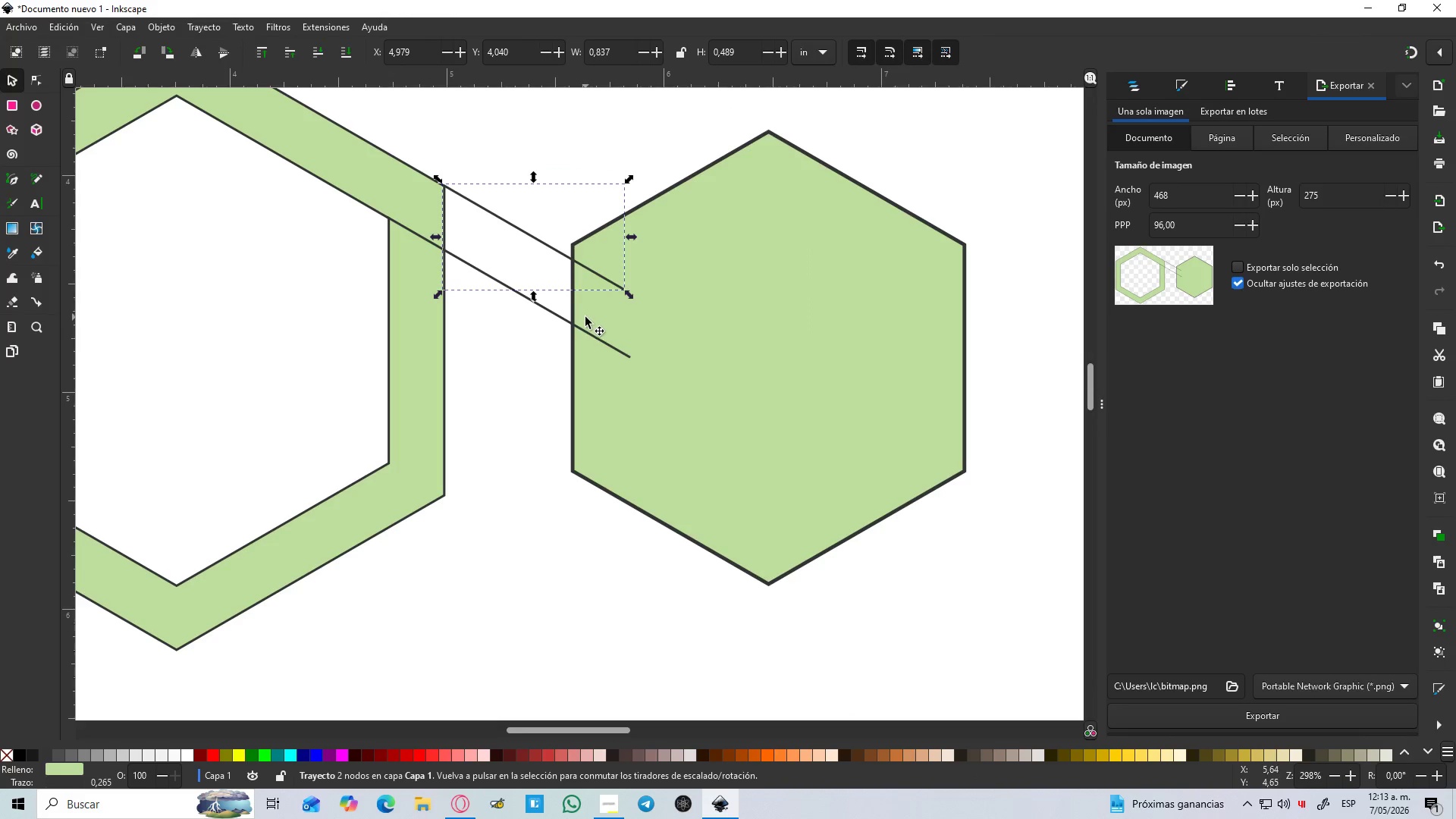 
hold_key(key=ShiftLeft, duration=0.8)
left_click([573, 323])
 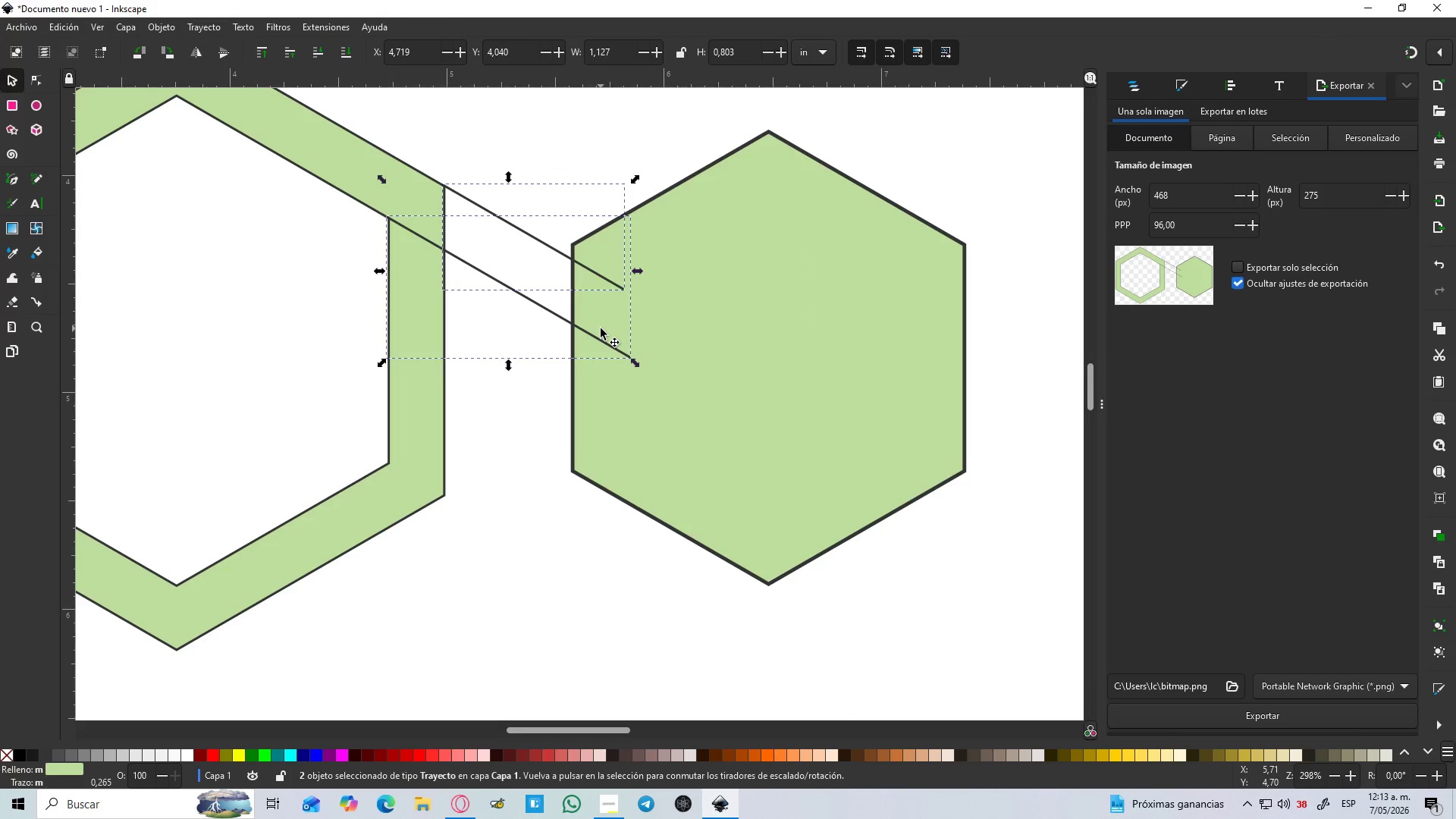 
key(N)
 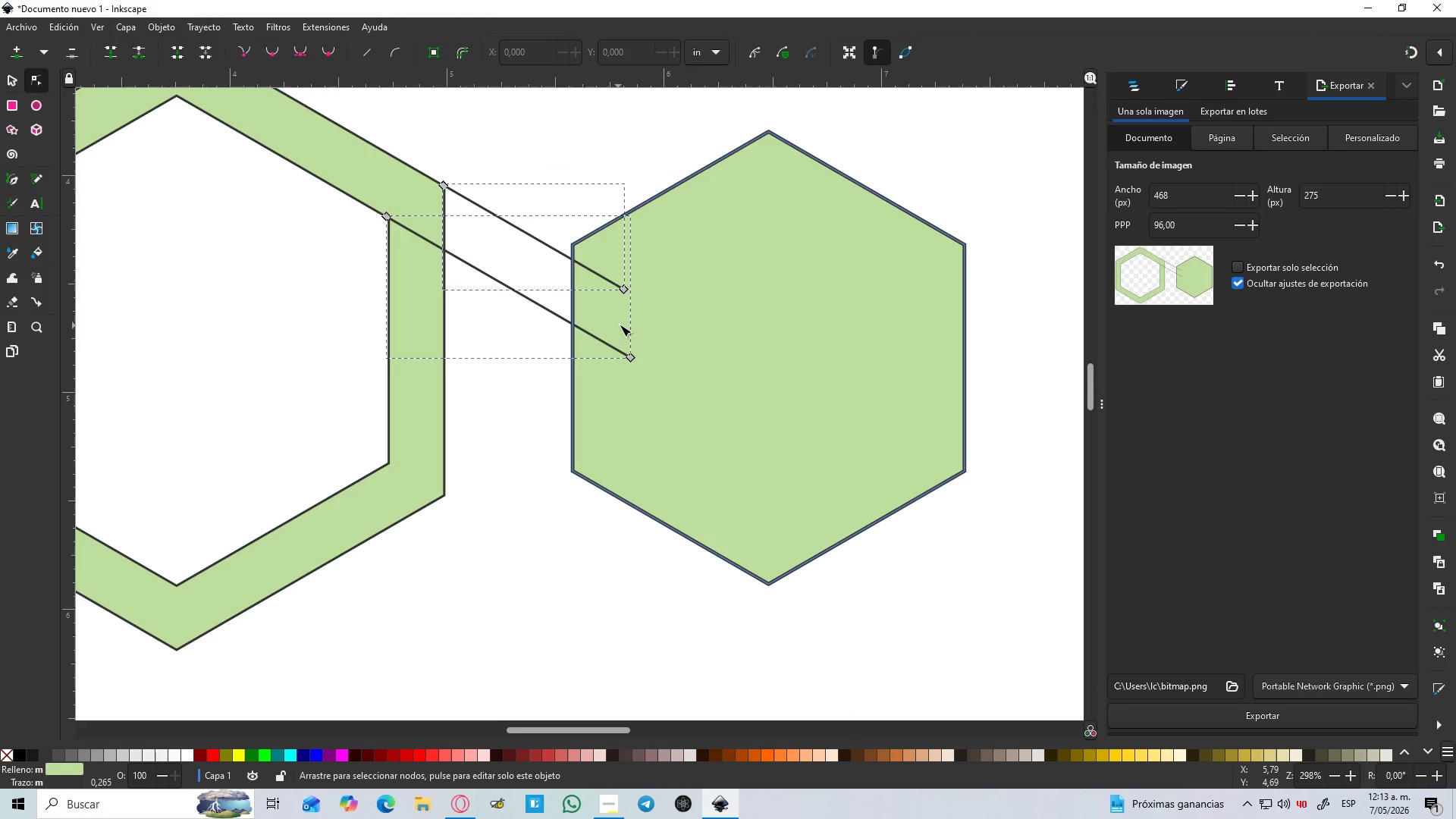 
key(B)
 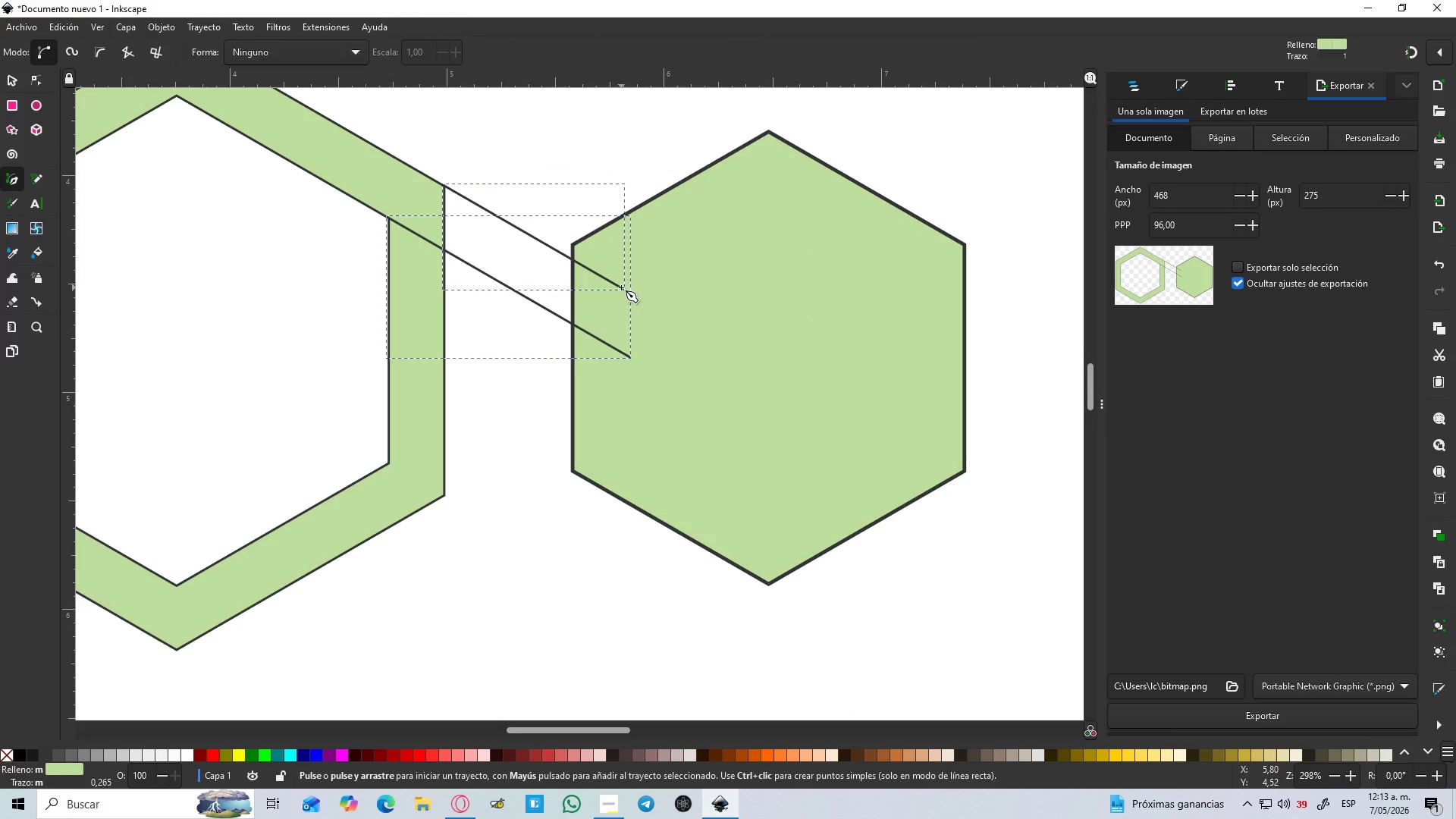 
left_click([621, 287])
 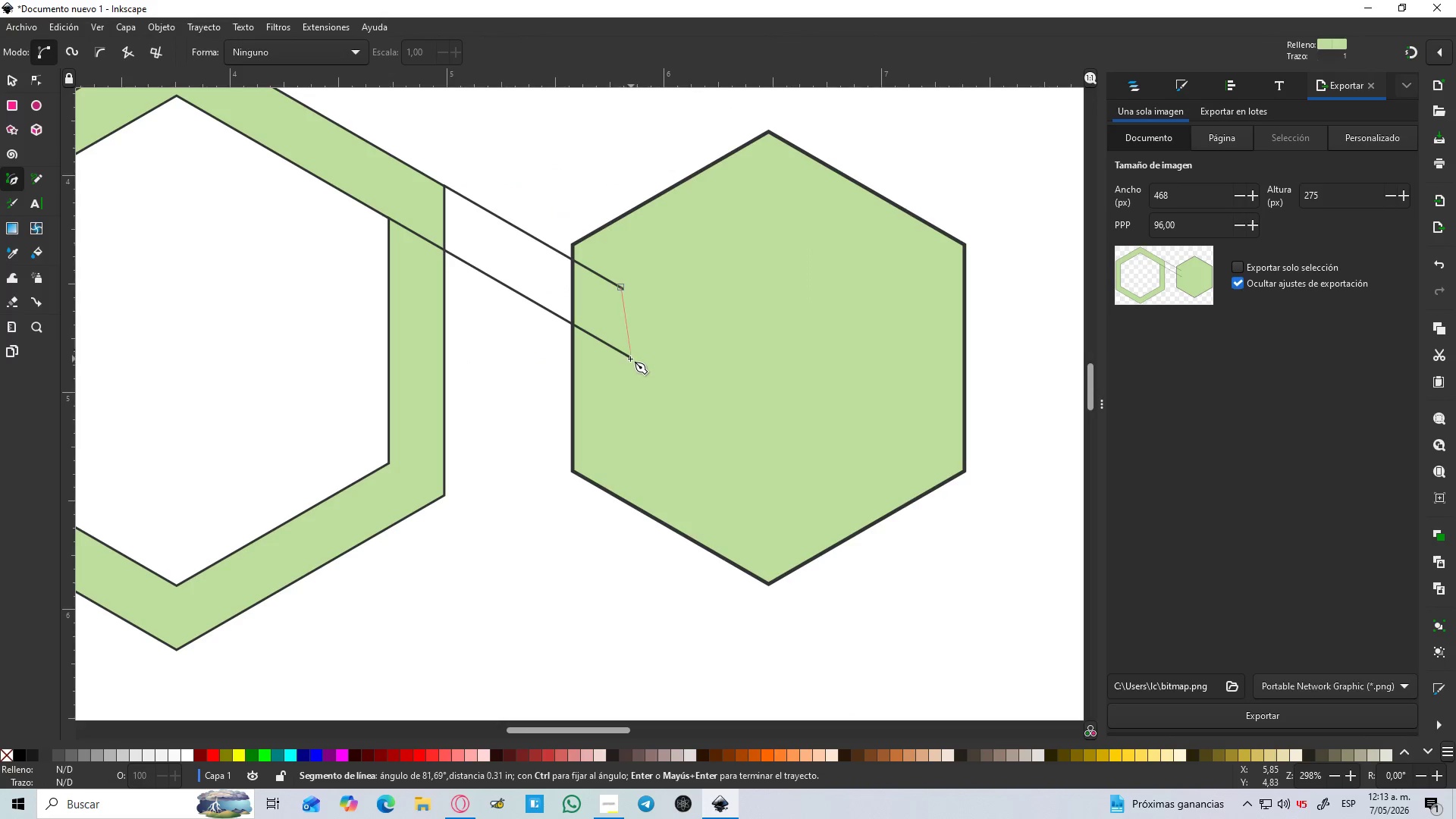 
left_click([629, 360])
 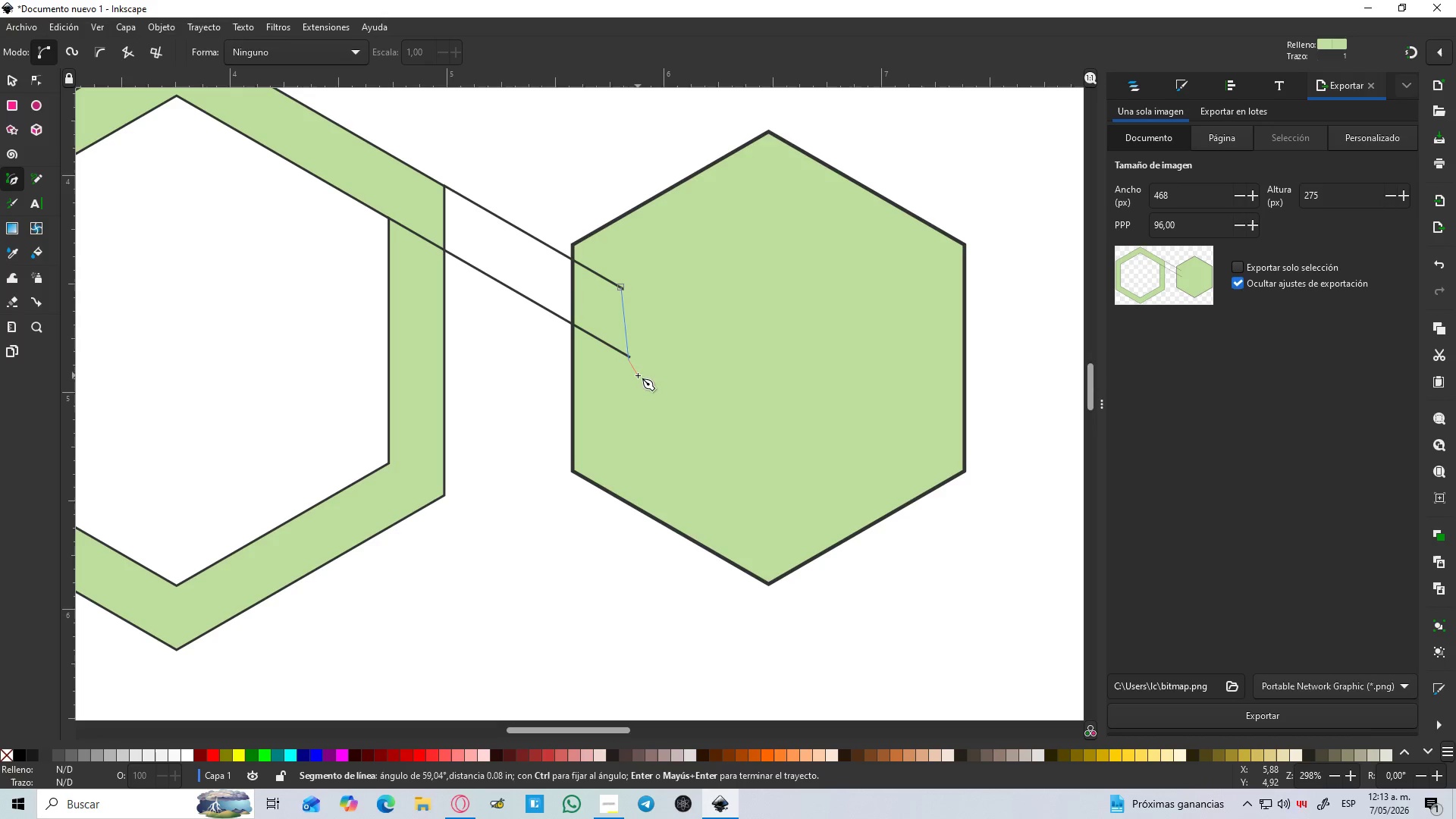 
key(Escape)
type(vb)
 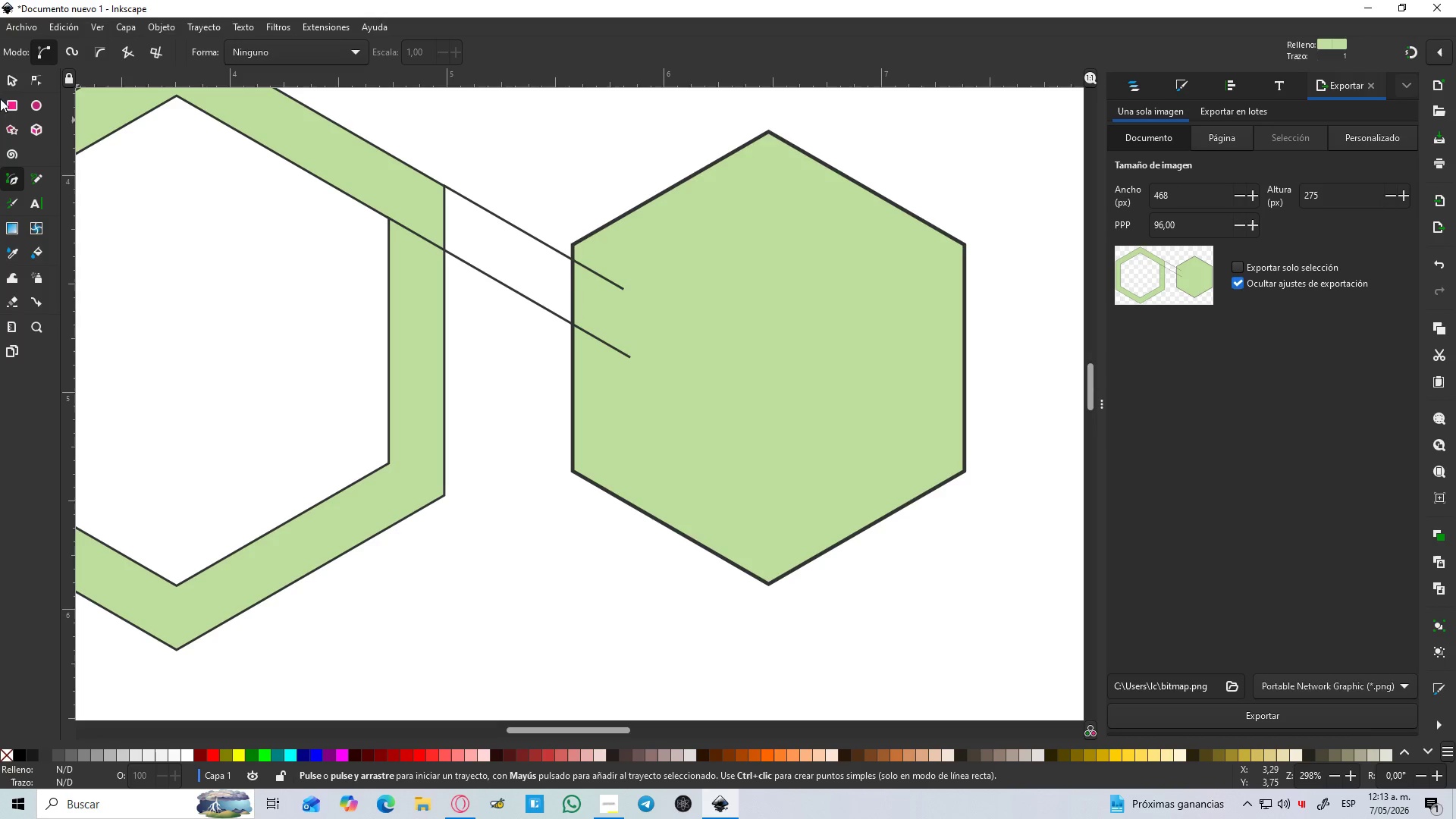 
left_click([6, 73])
 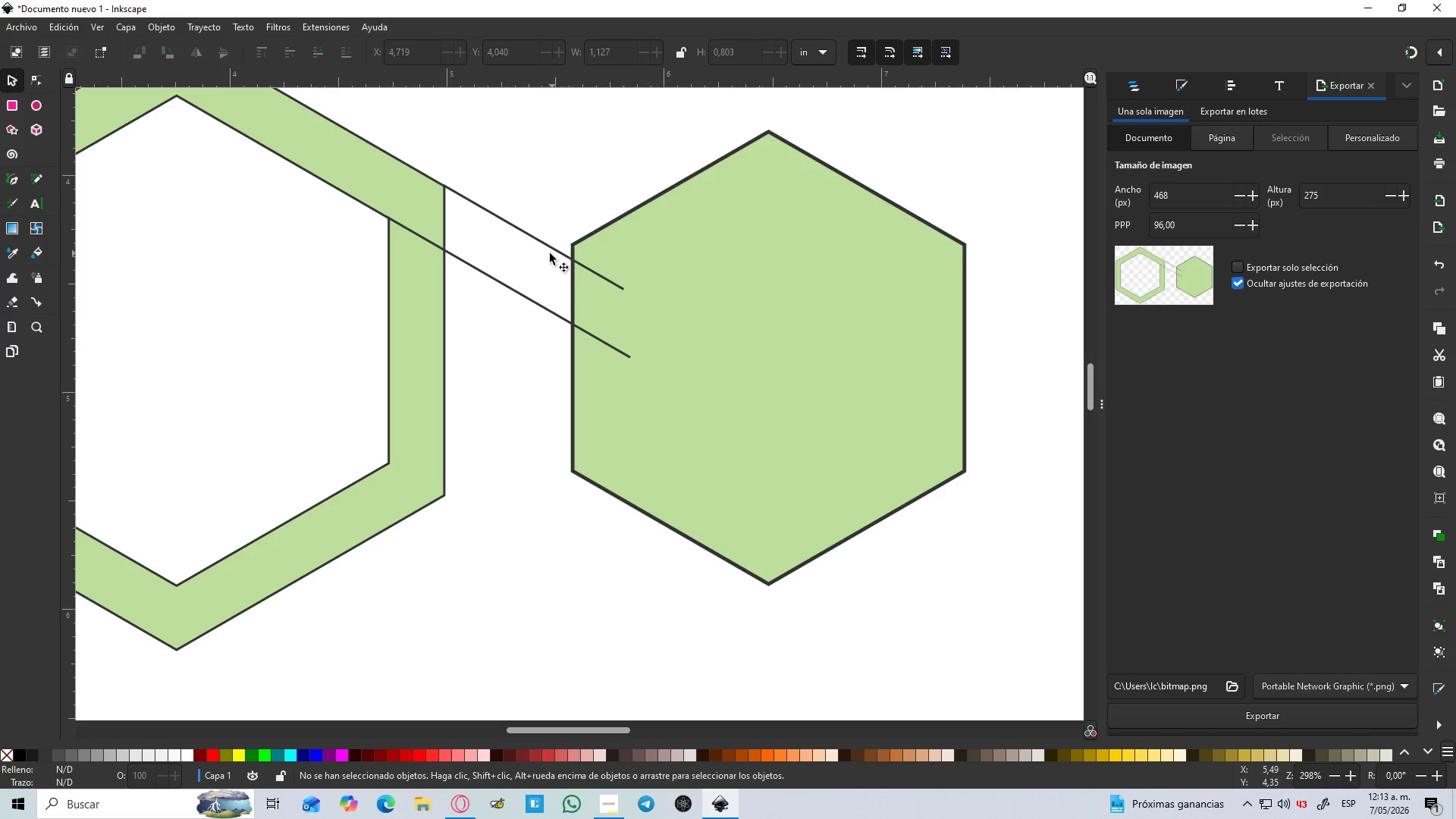 
left_click([553, 243])
 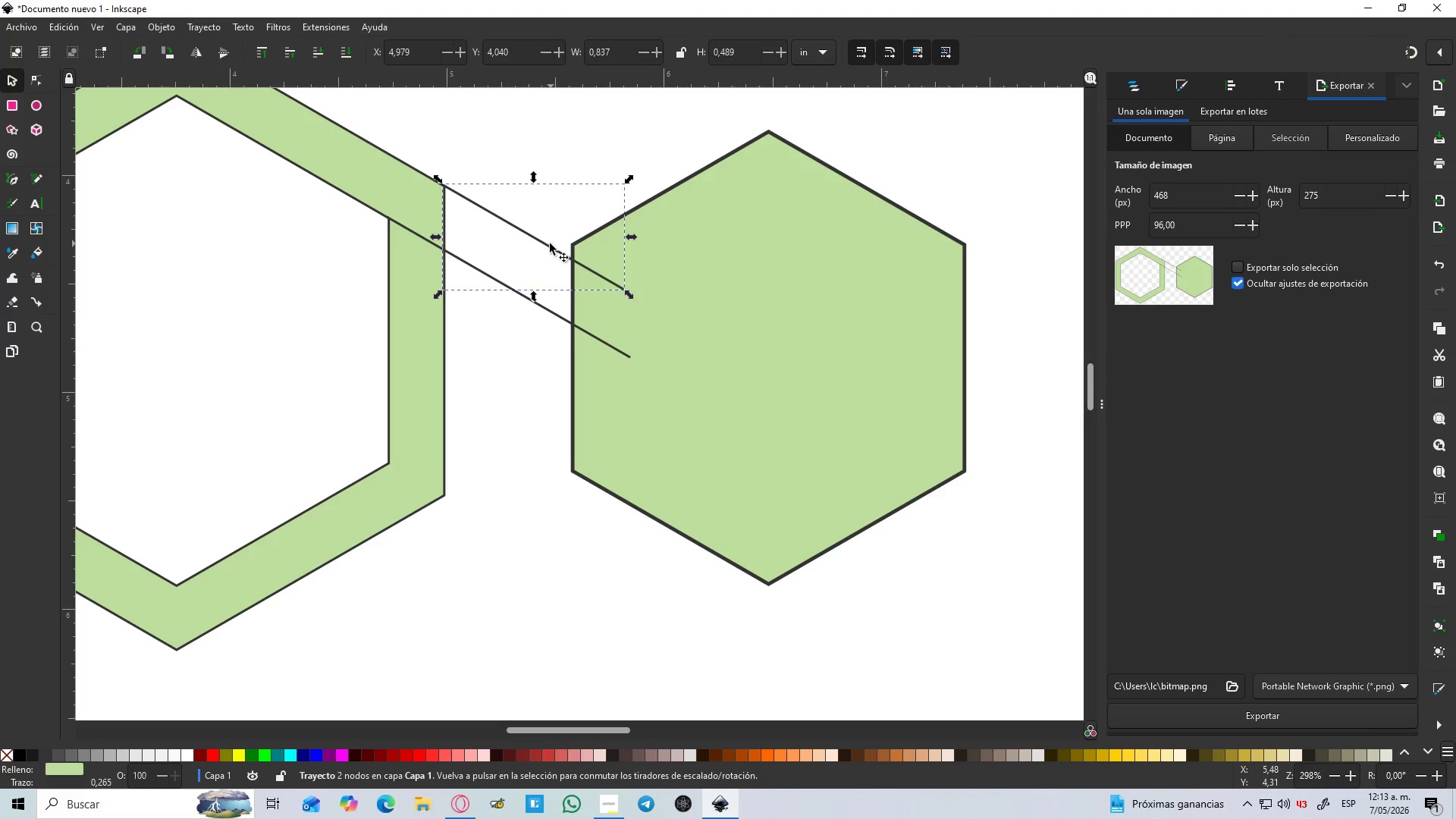 
hold_key(key=ShiftLeft, duration=1.19)
left_click([519, 297])
 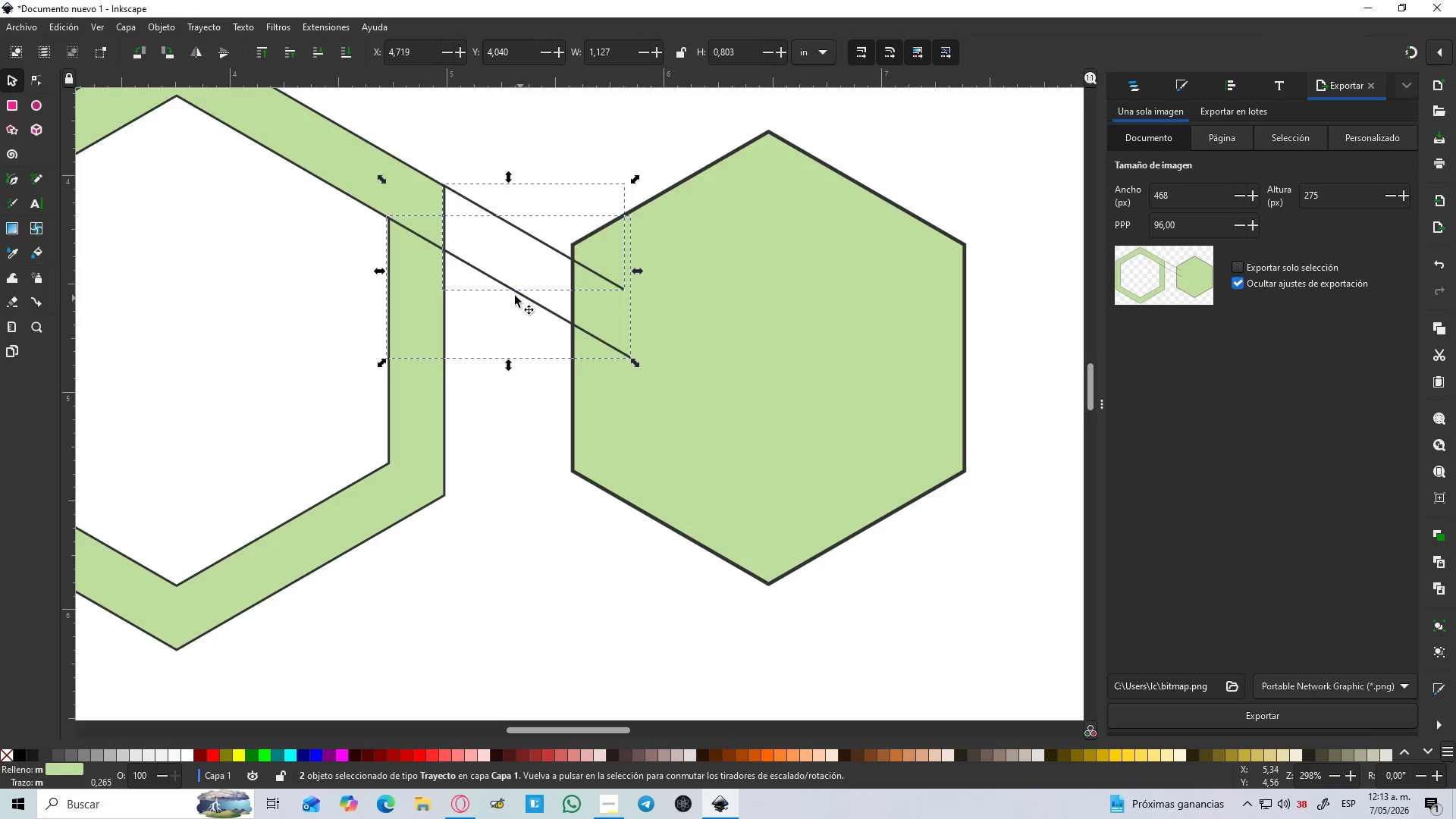 
key(Control+NumpadAdd)
 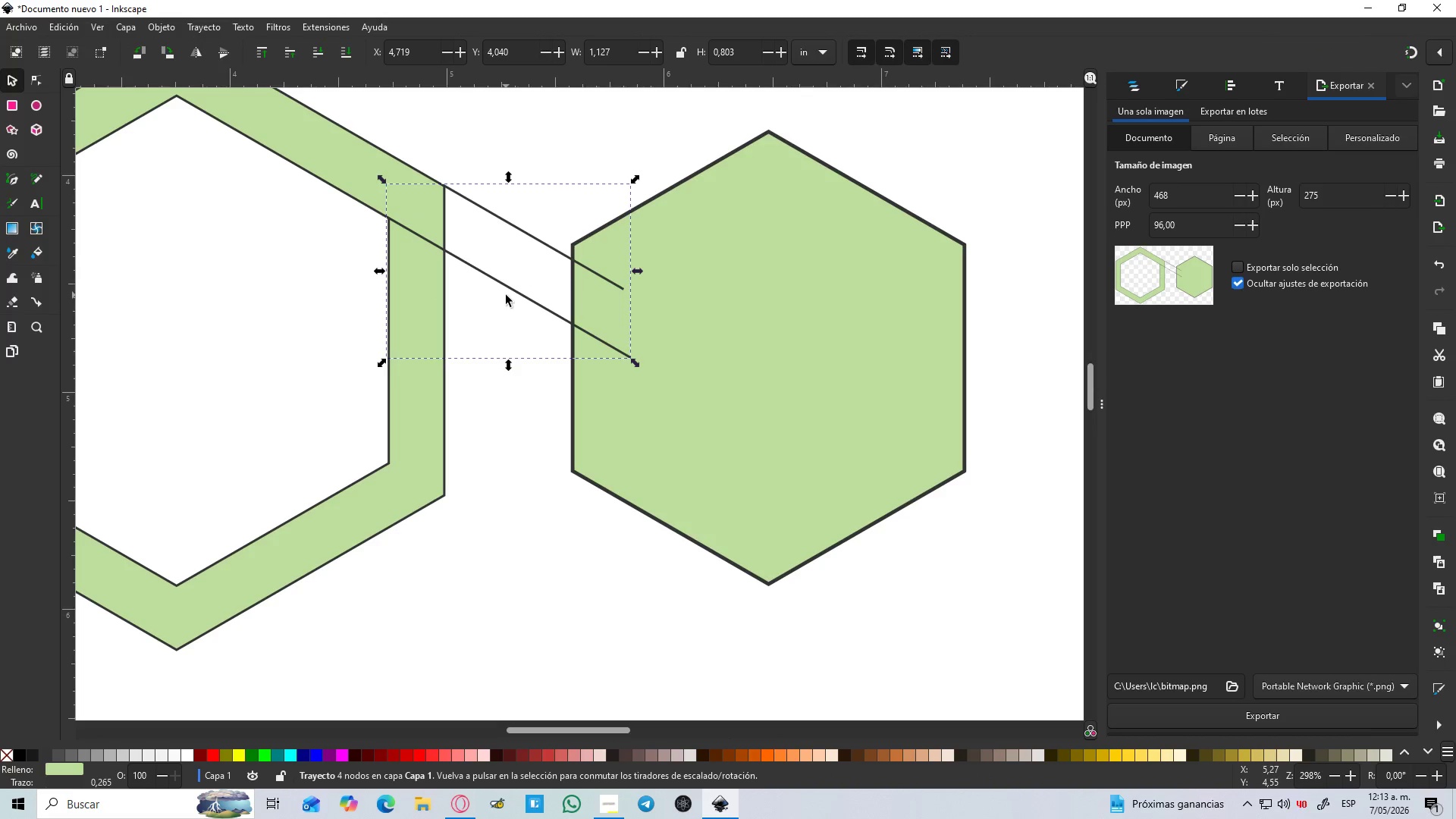 
hold_key(key=ControlLeft, duration=0.69)
scroll: coordinate [576, 314], scroll_direction: up, amount: 2.0
 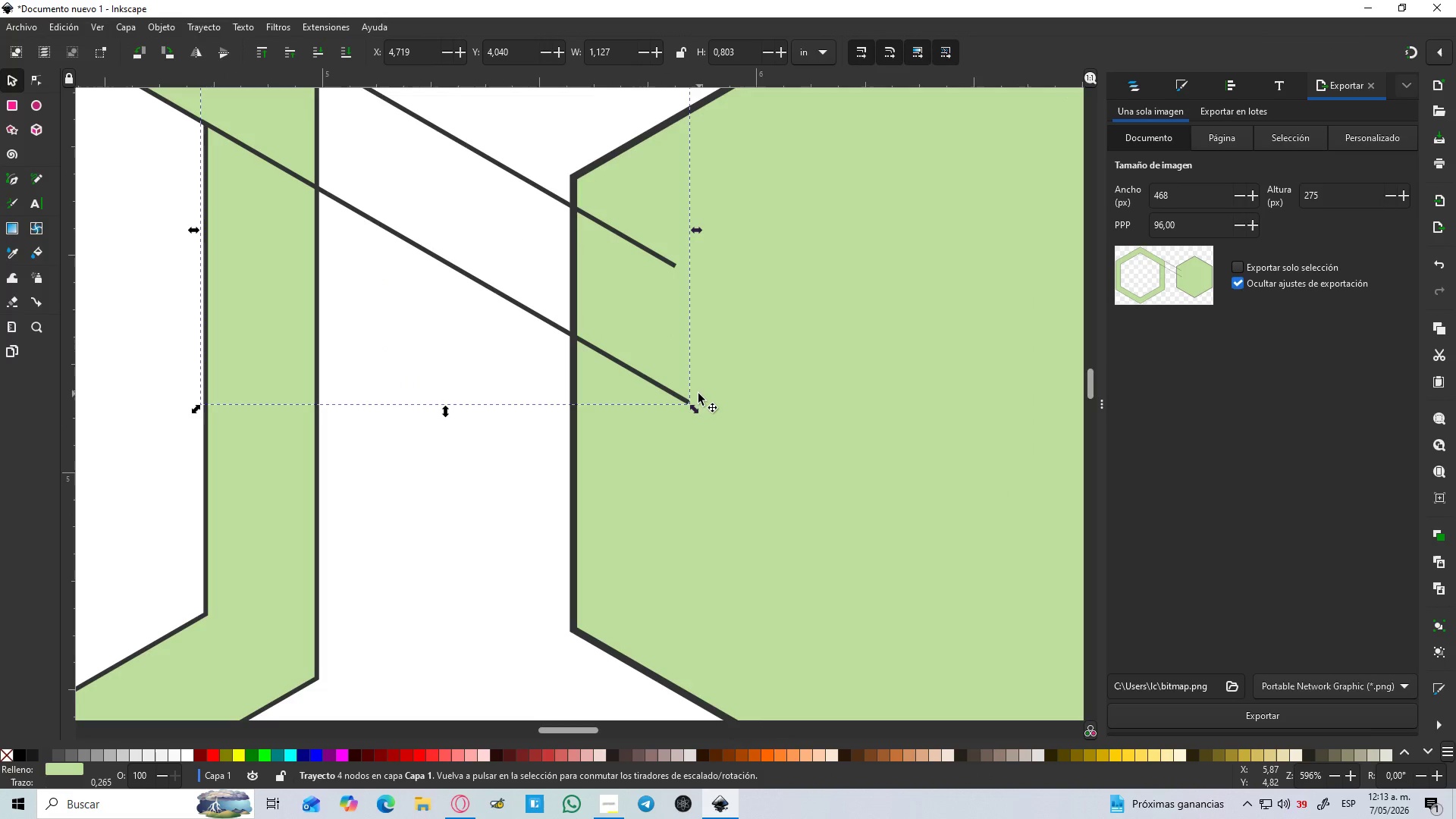 
key(B)
 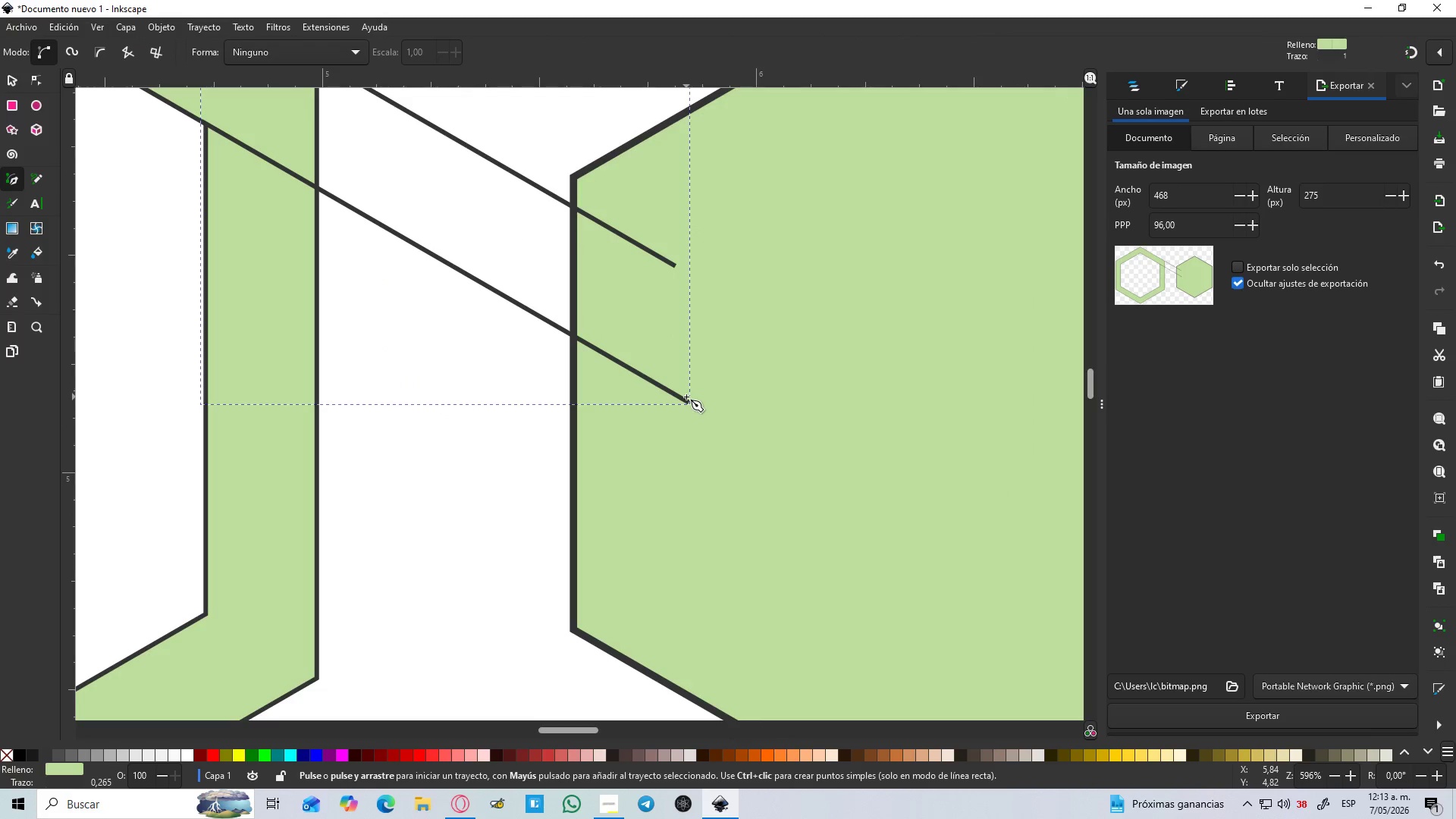 
type(nbn)
 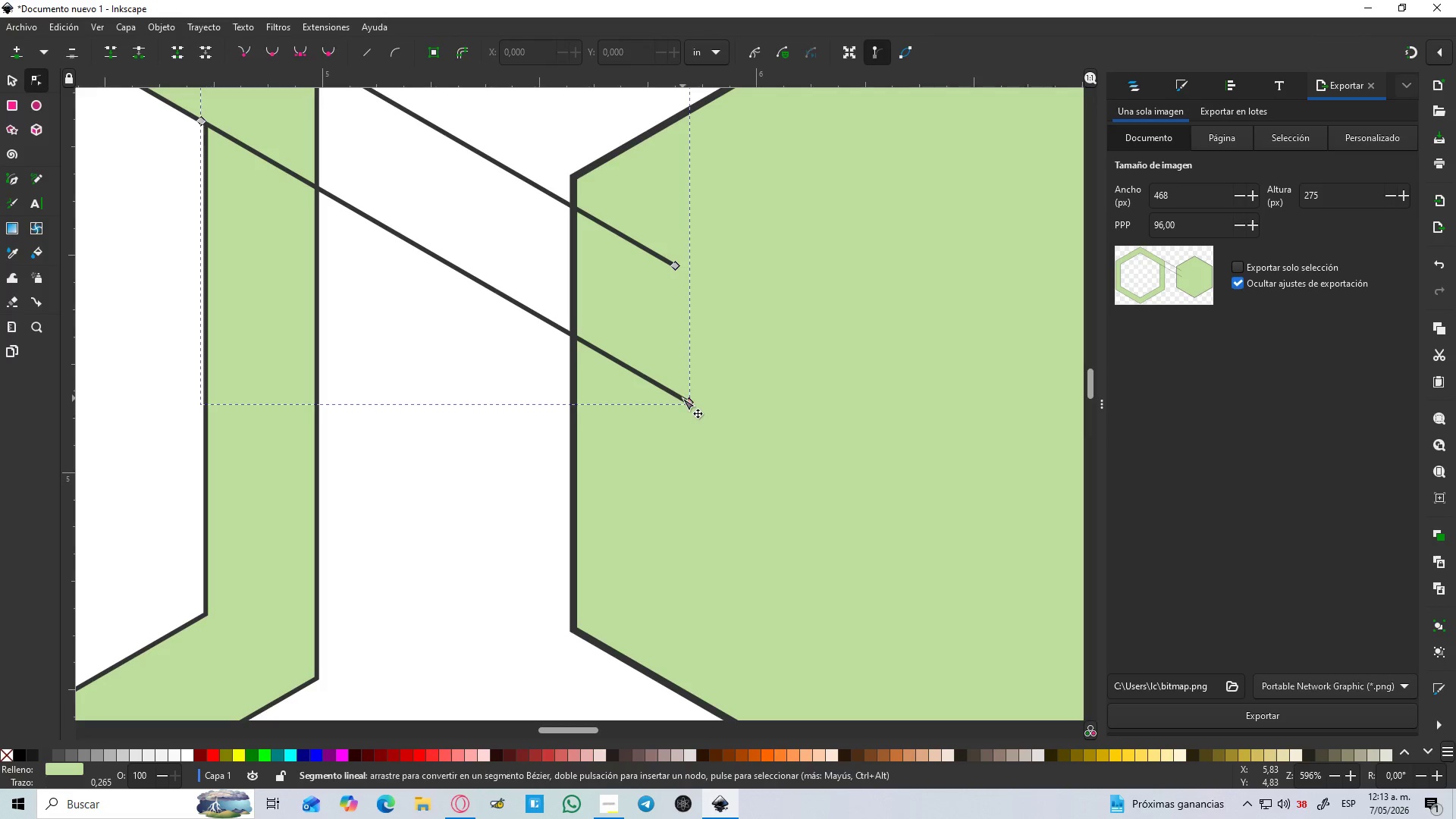 
double_click([682, 398])
 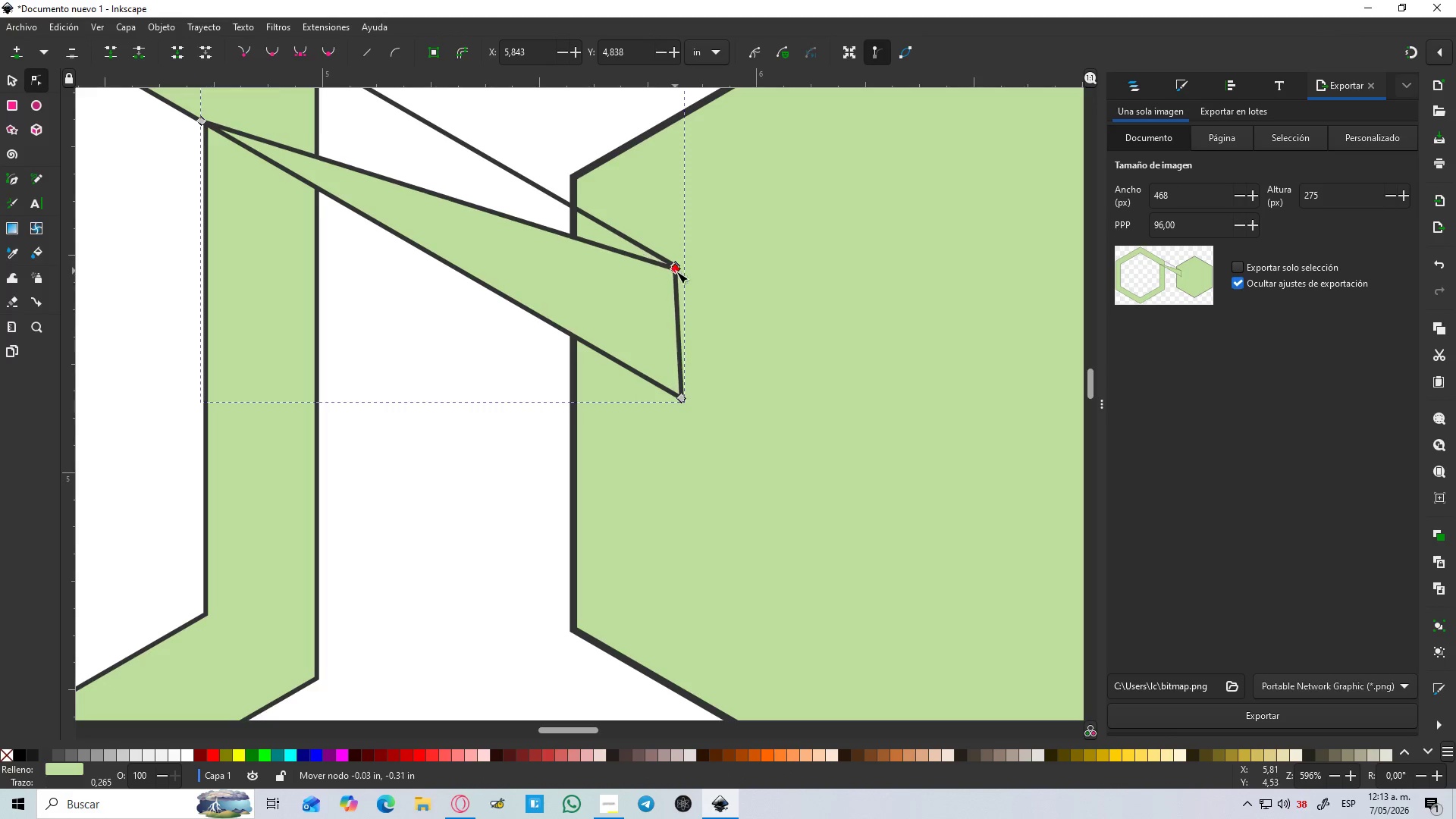 
key(Control+Z)
 